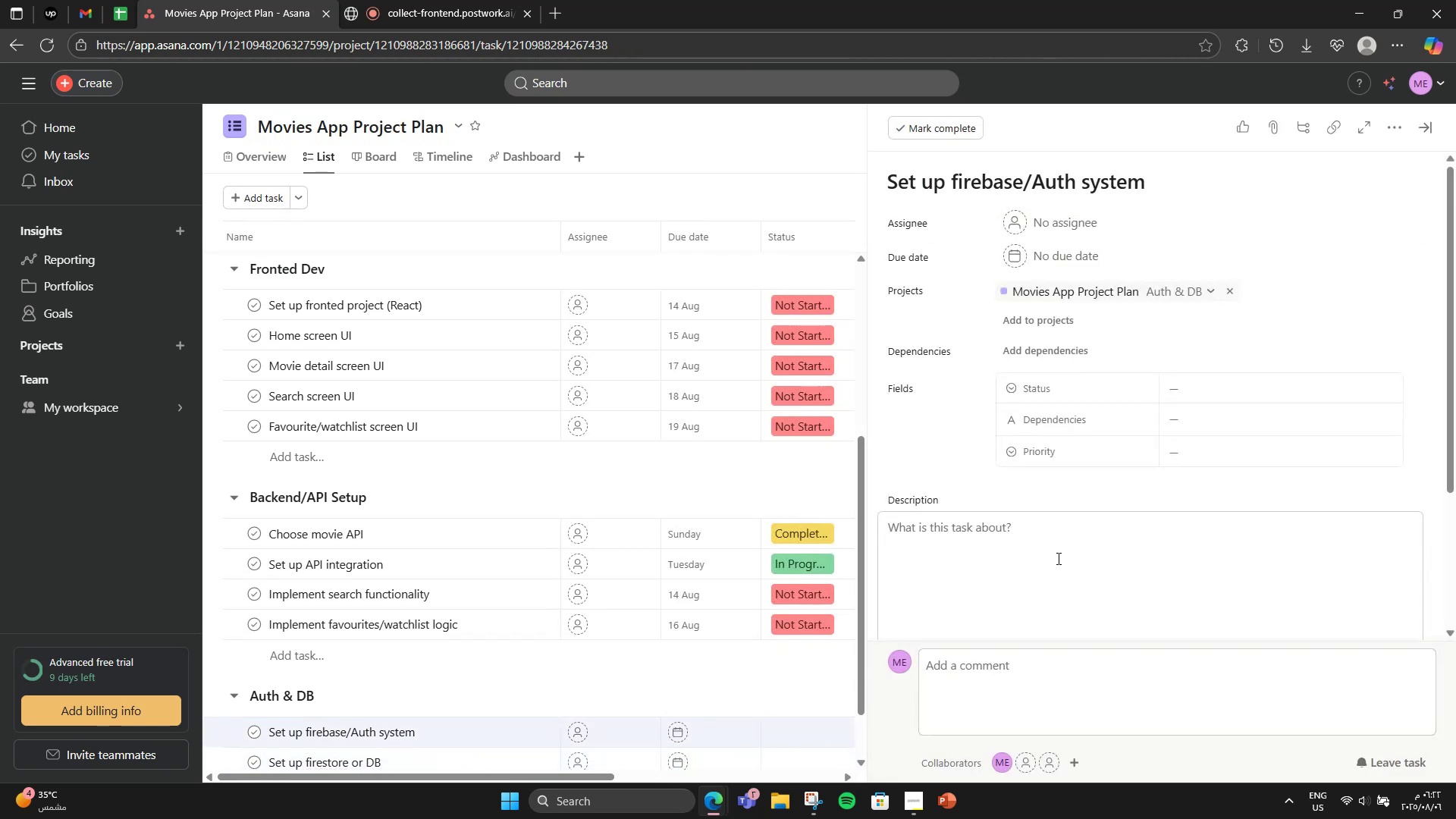 
left_click([1056, 557])
 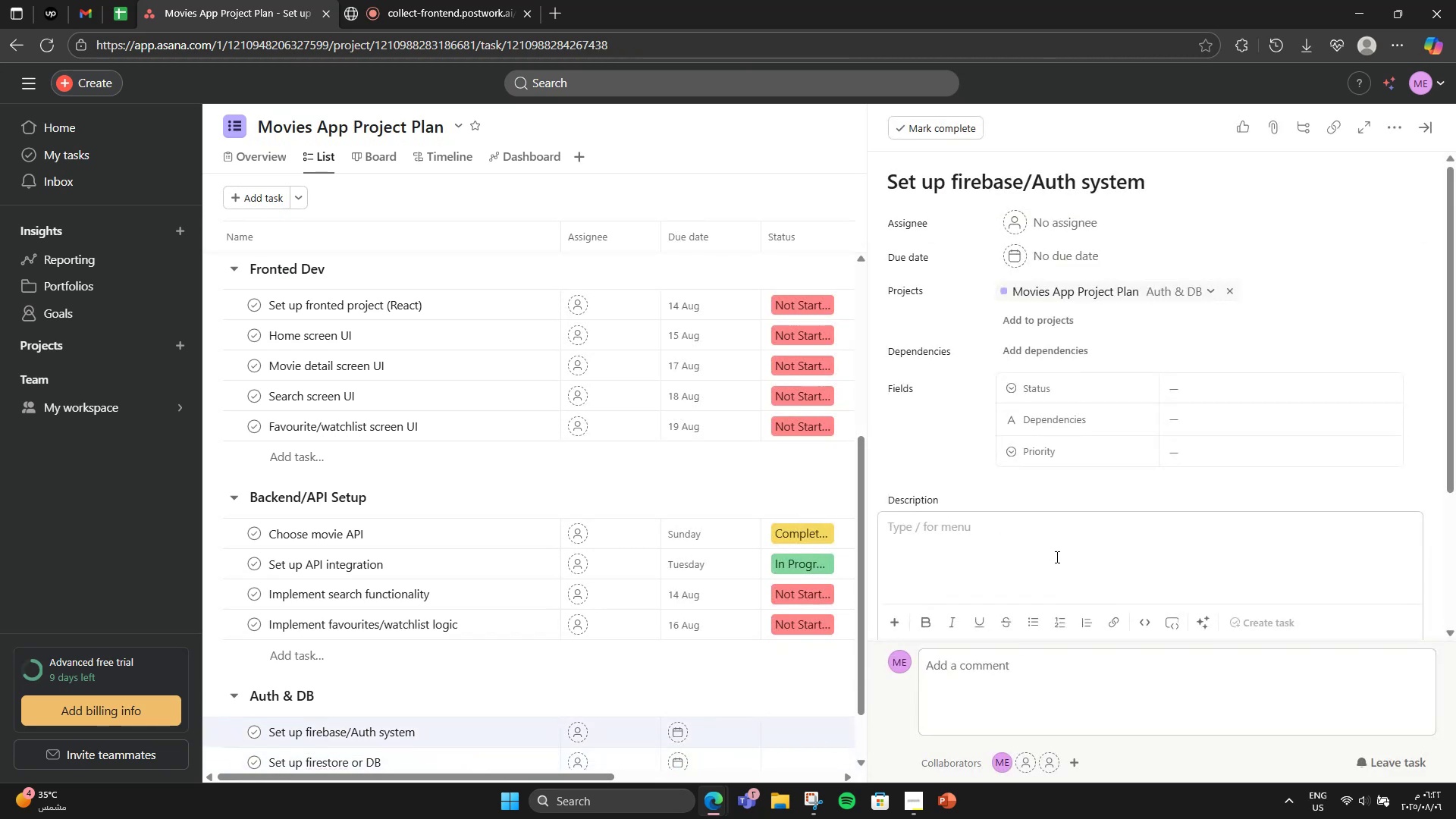 
type(Enable login )
key(Backspace)
type(/sign )
key(Backspace)
type(-up with firebase)
 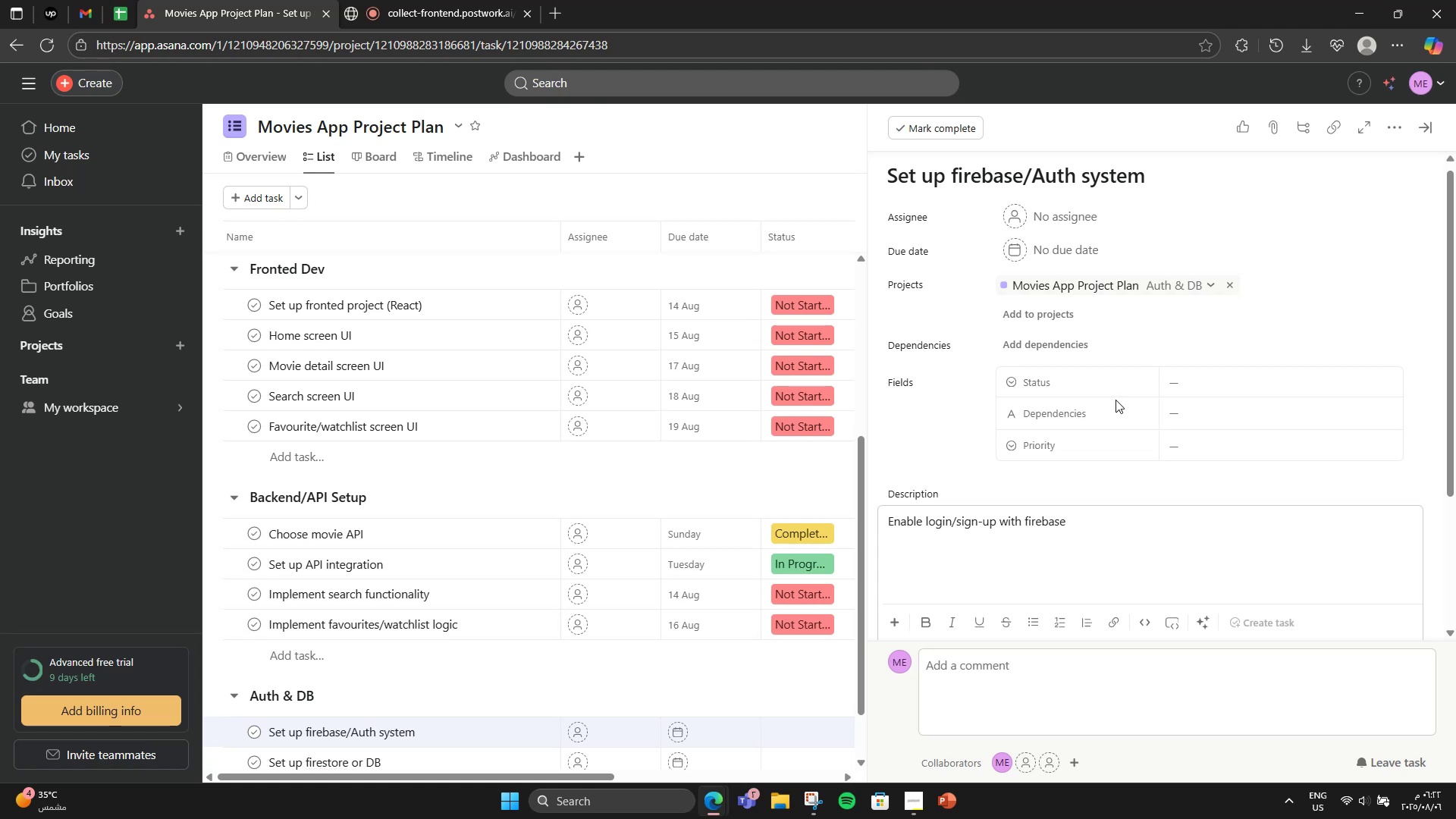 
left_click([1285, 390])
 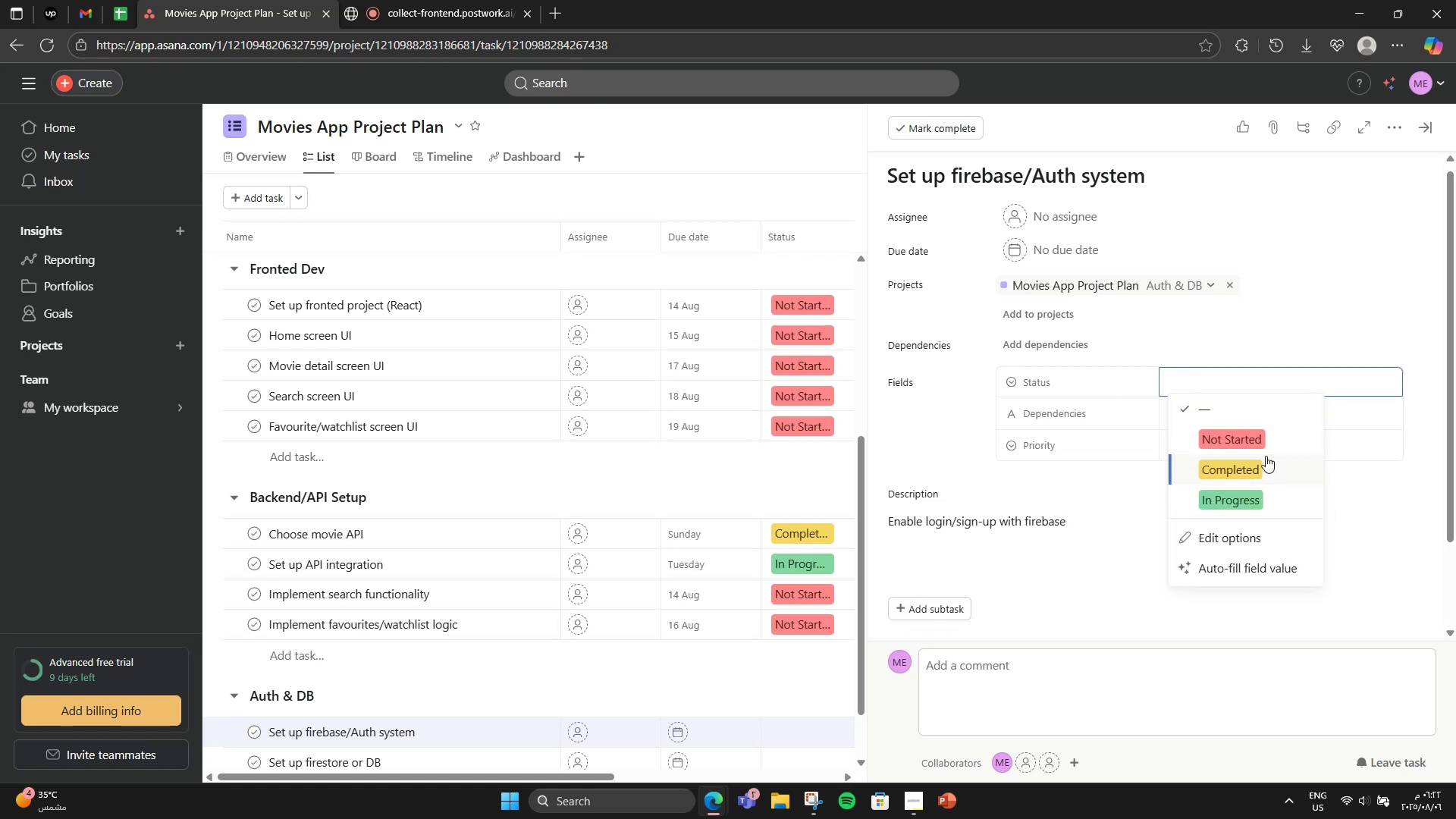 
left_click([1266, 448])
 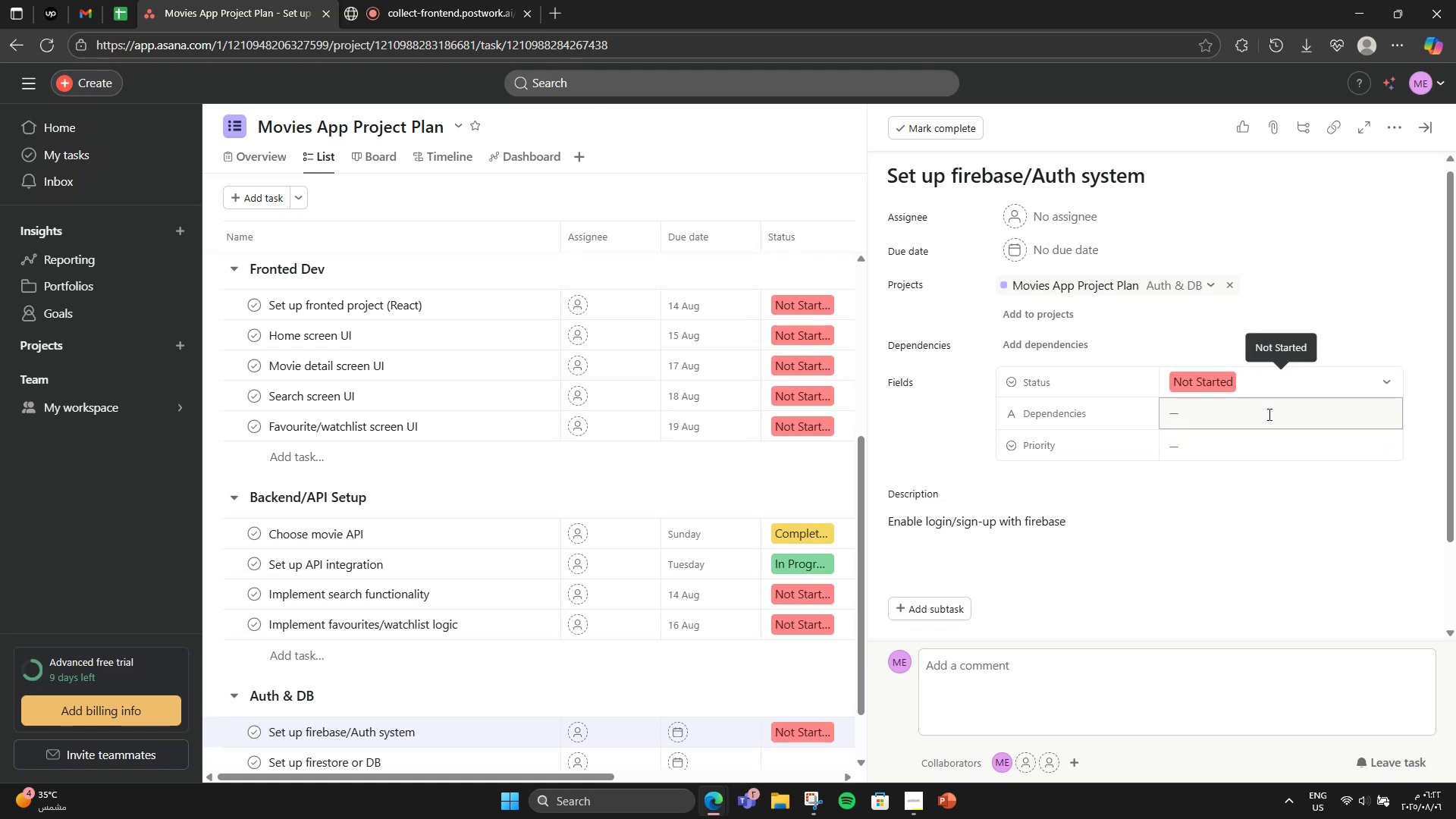 
left_click([1268, 414])
 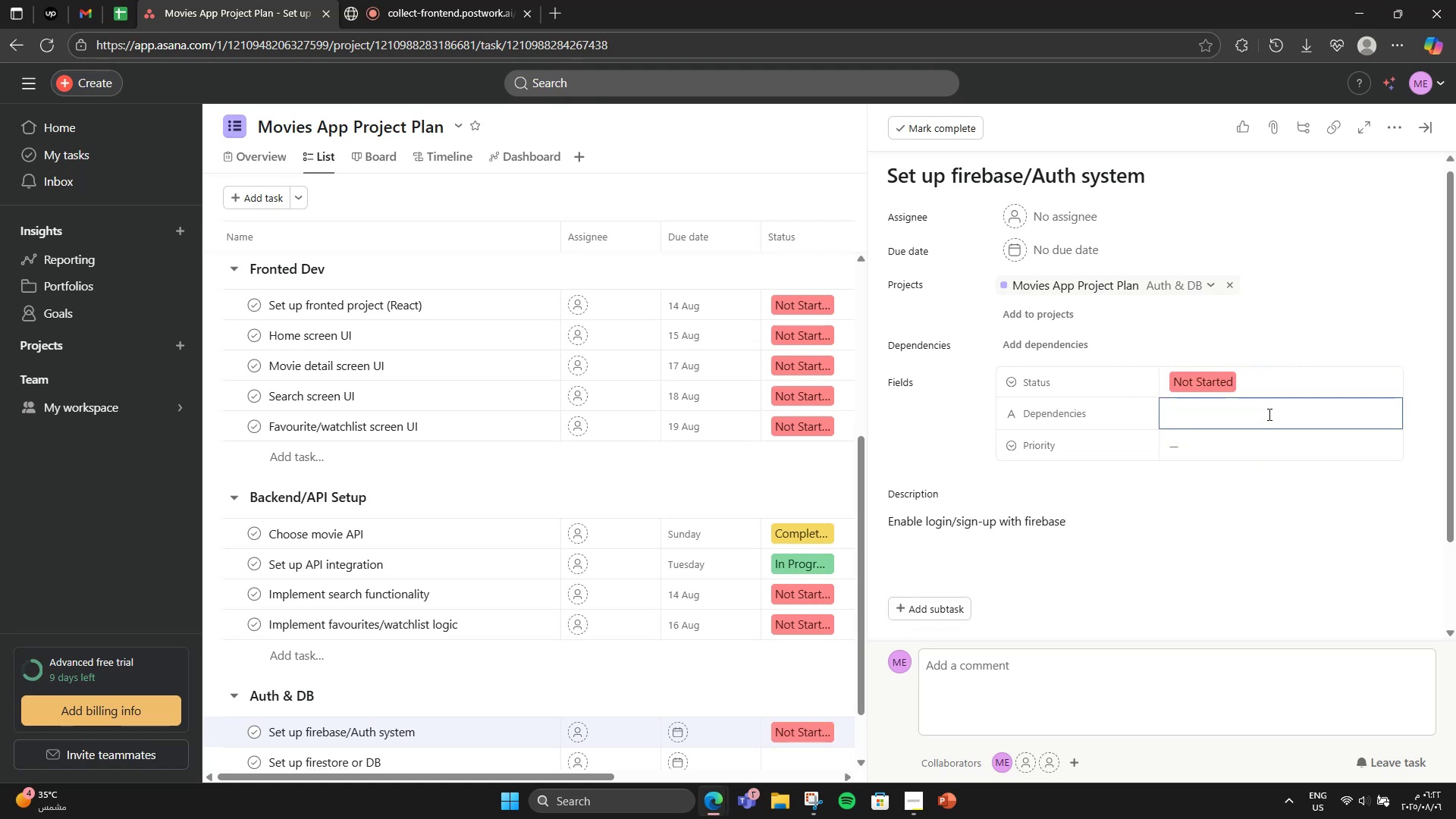 
type(Backend)
 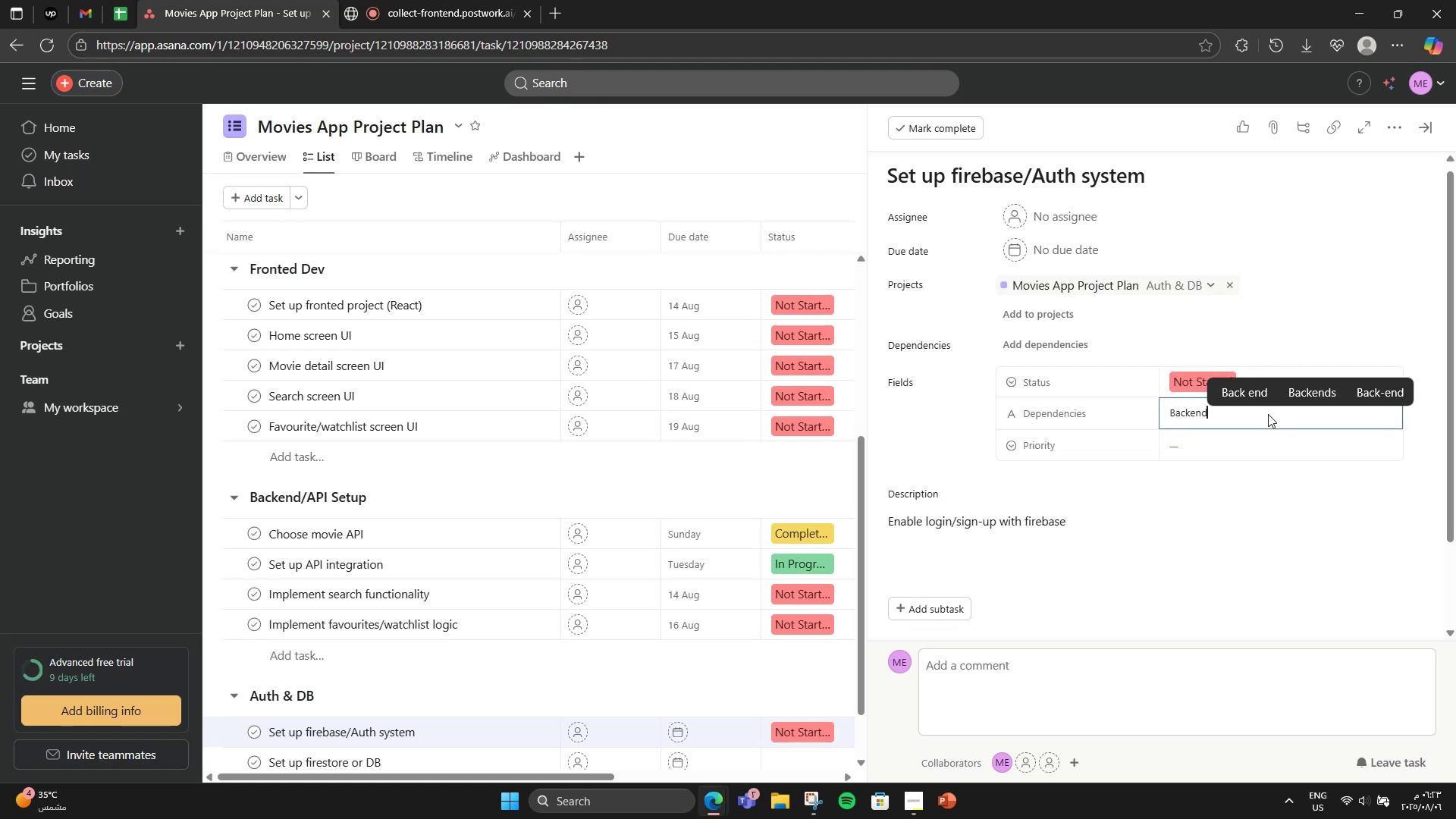 
left_click([1255, 438])
 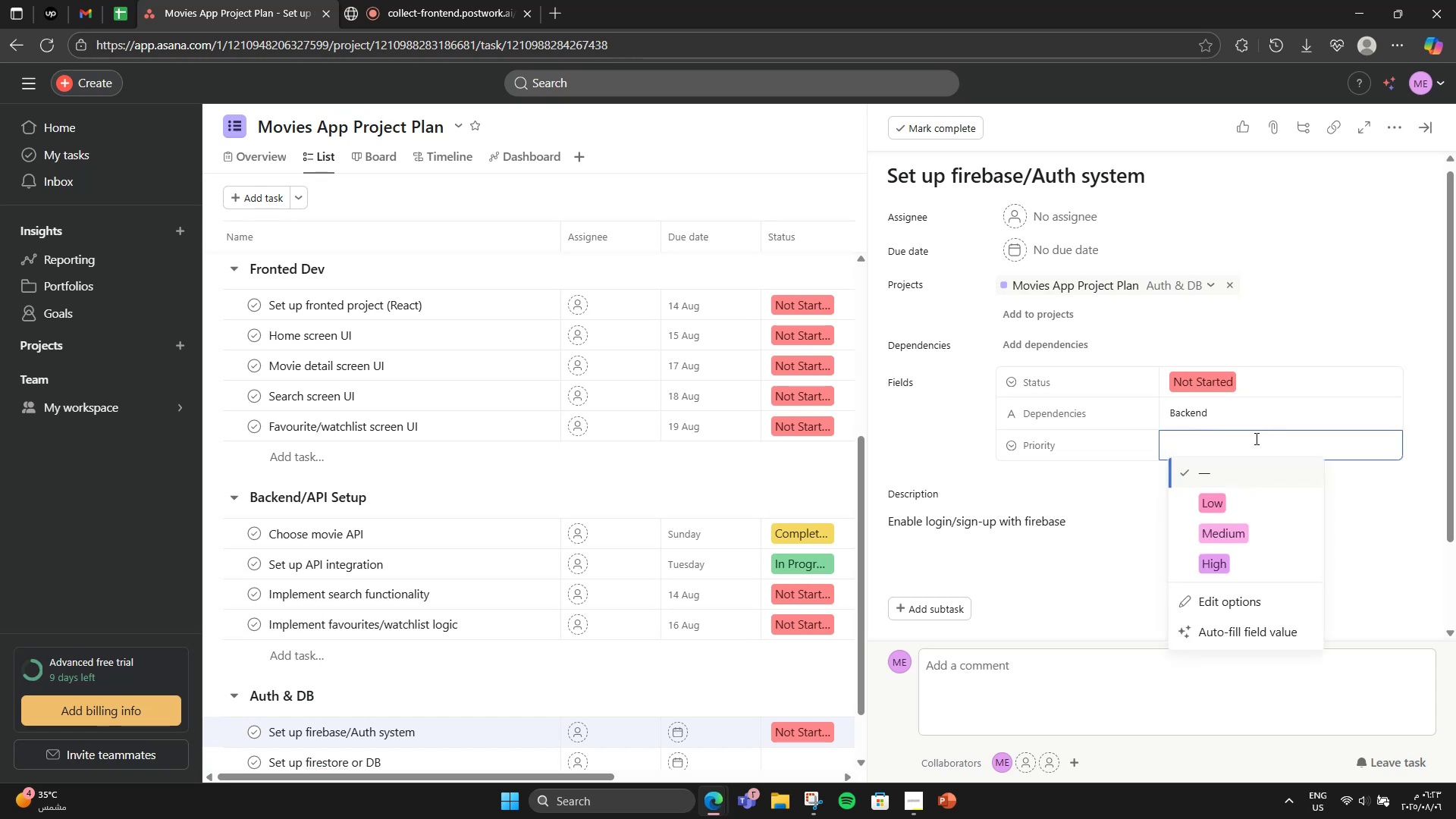 
left_click([1274, 409])
 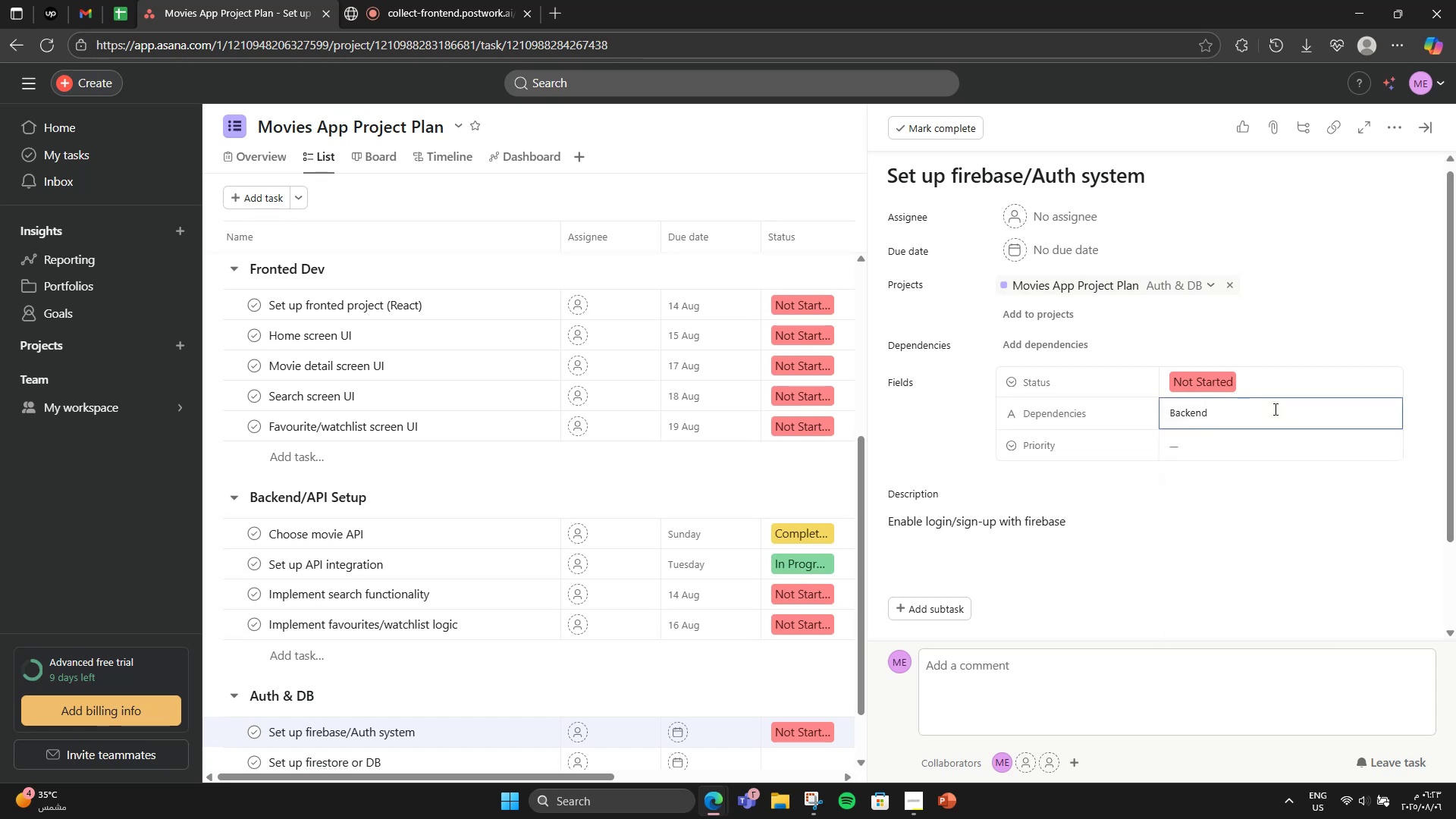 
type( structure)
 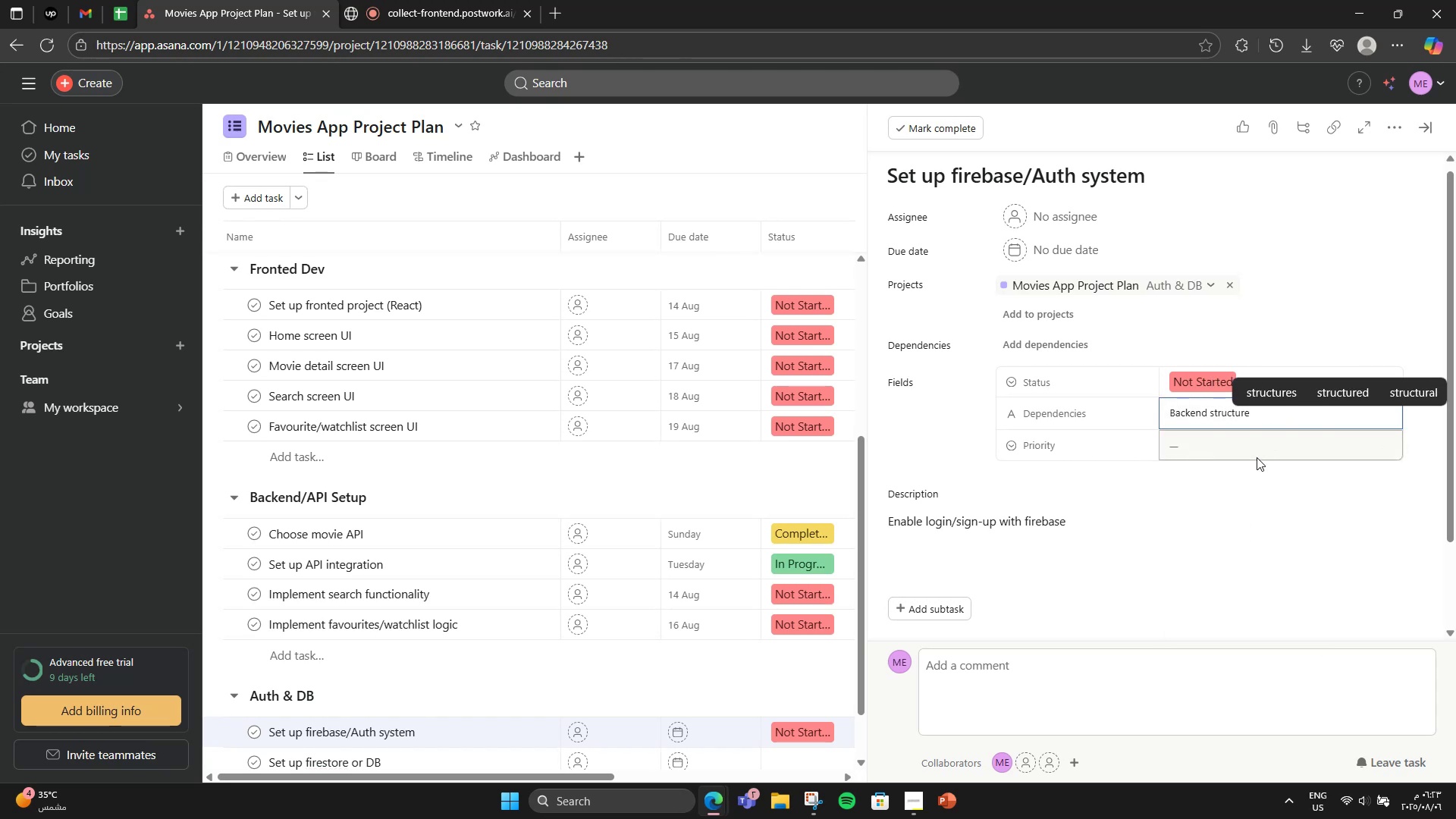 
left_click([1257, 453])
 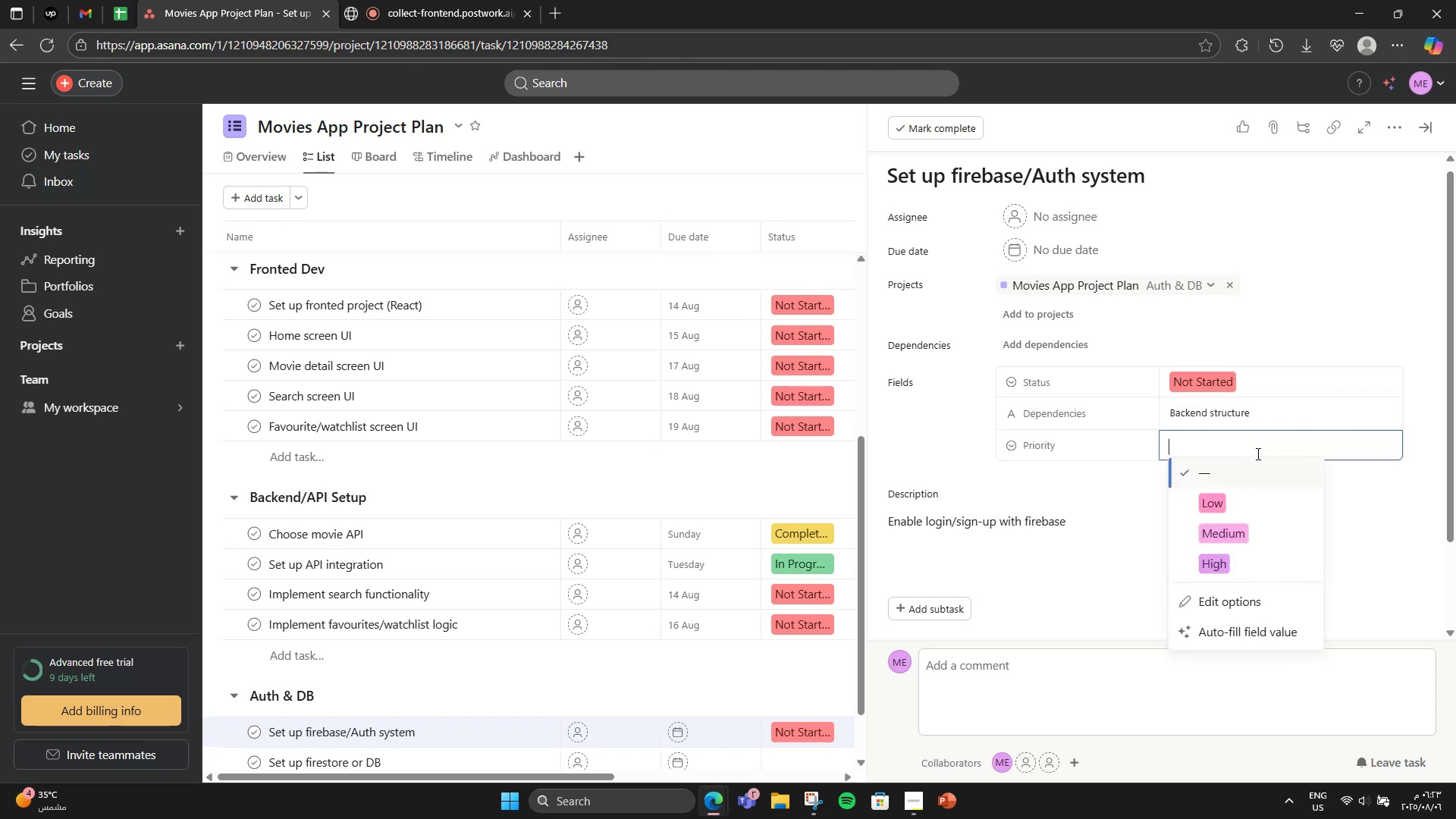 
left_click([1266, 559])
 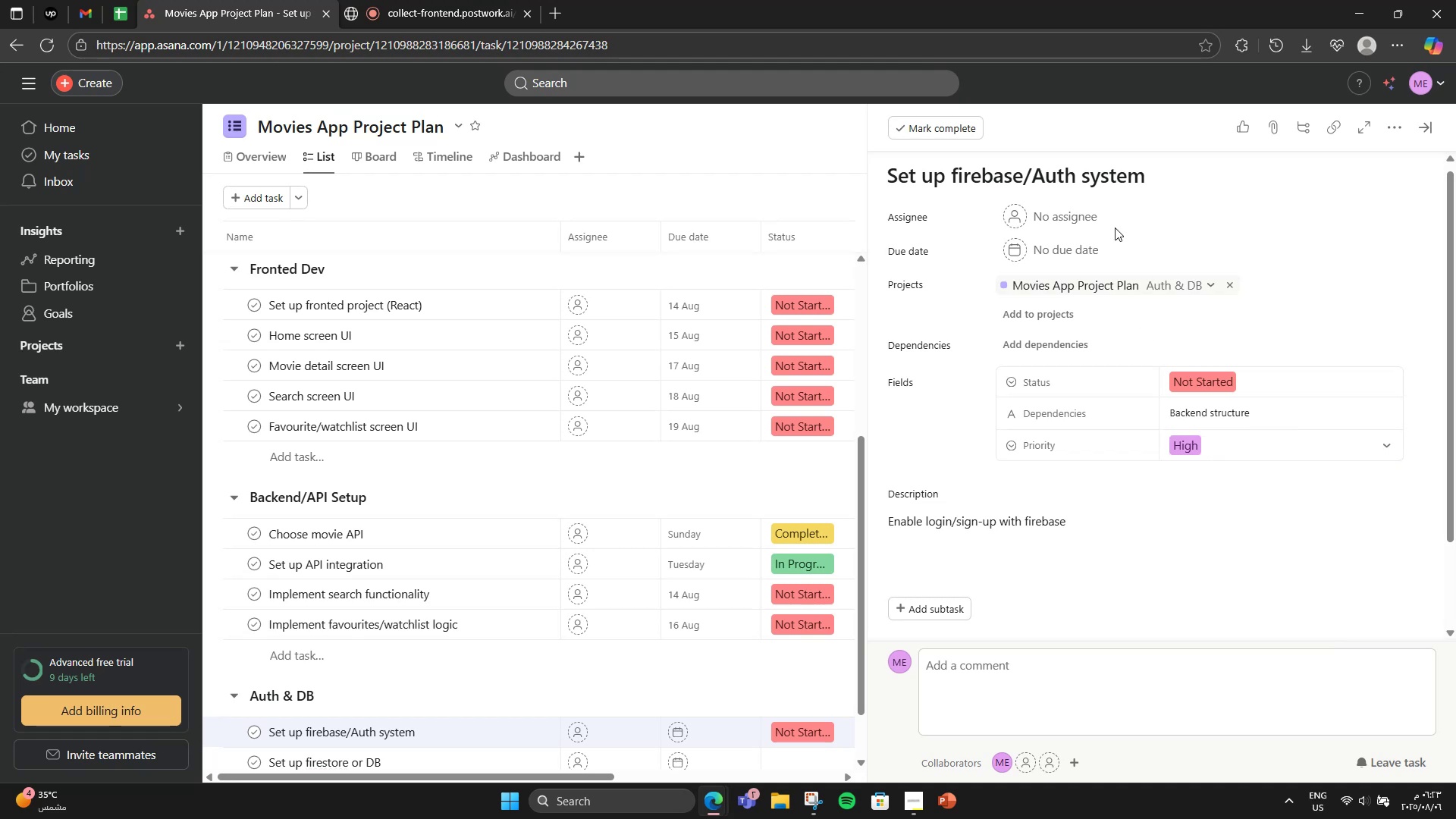 
left_click([1087, 217])
 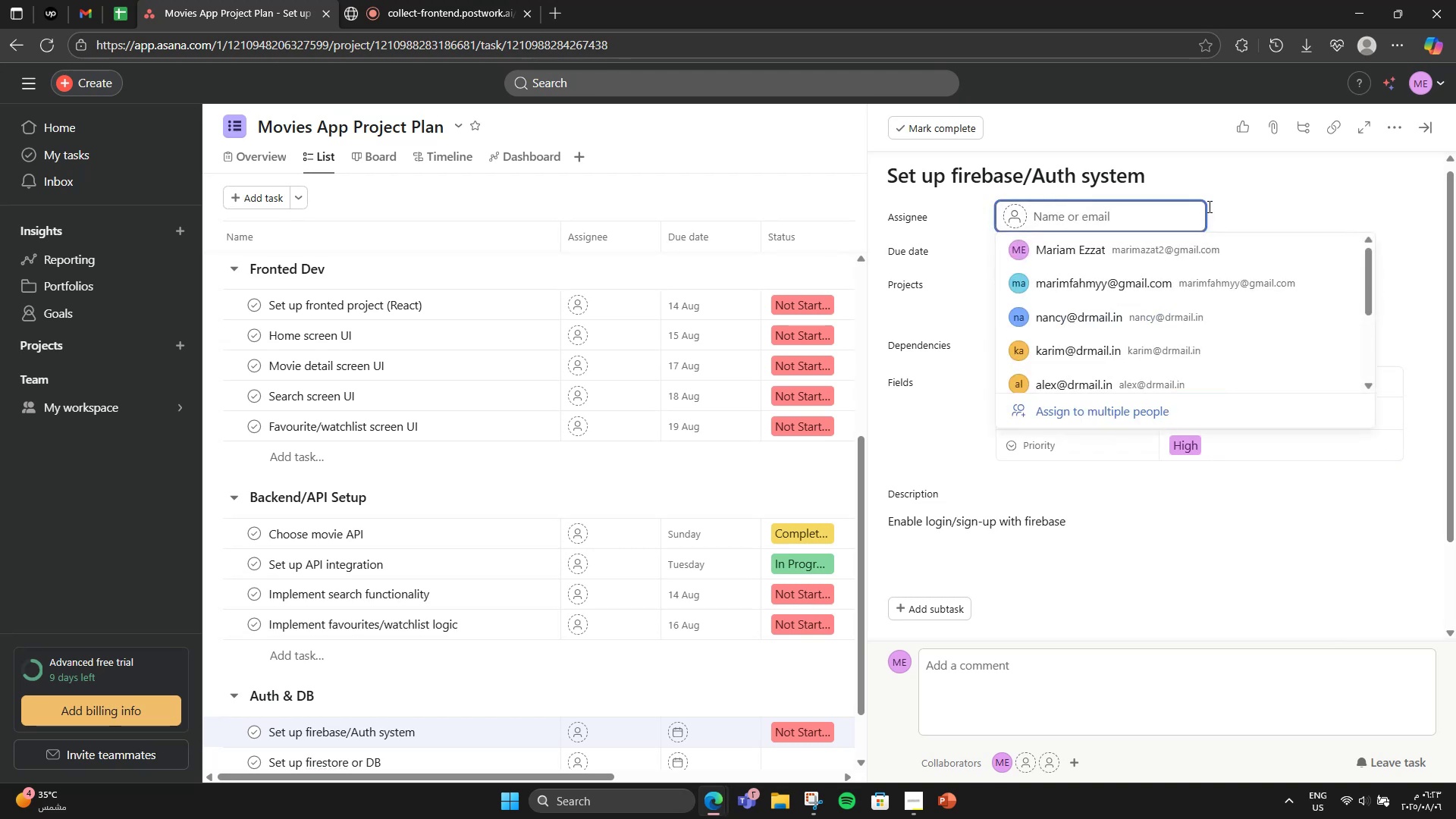 
left_click([1249, 200])
 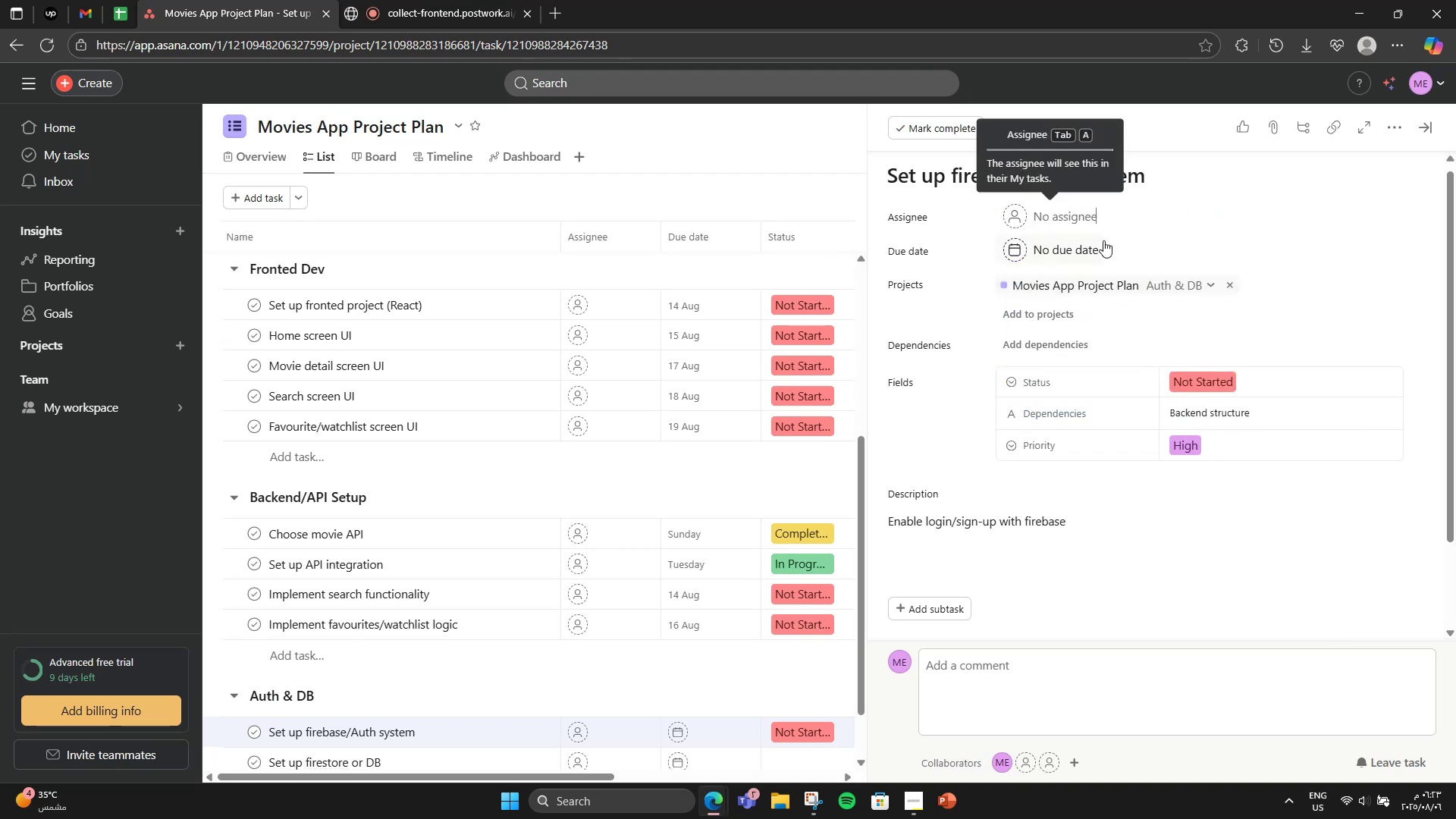 
left_click([1100, 243])
 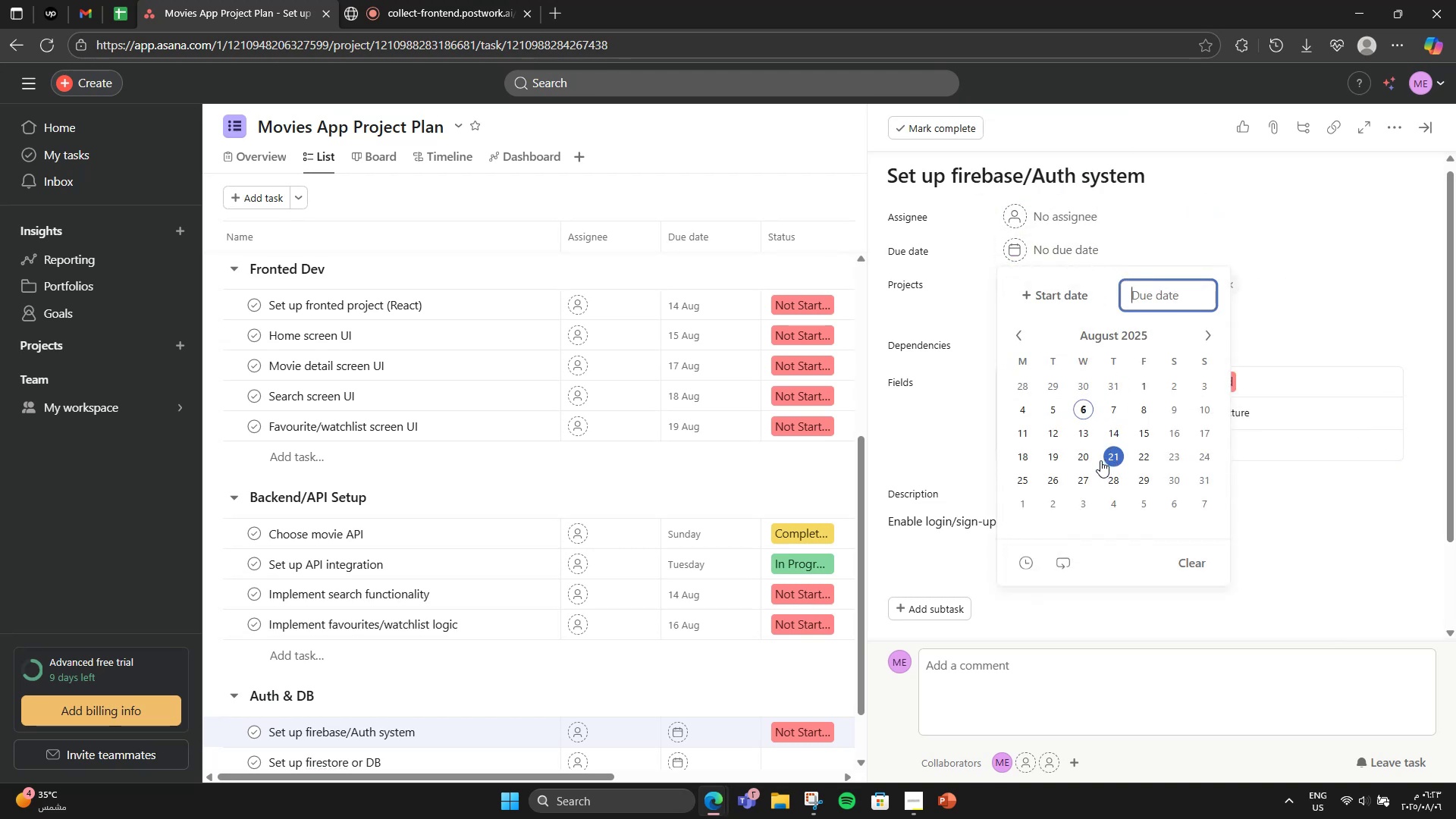 
left_click([1018, 452])
 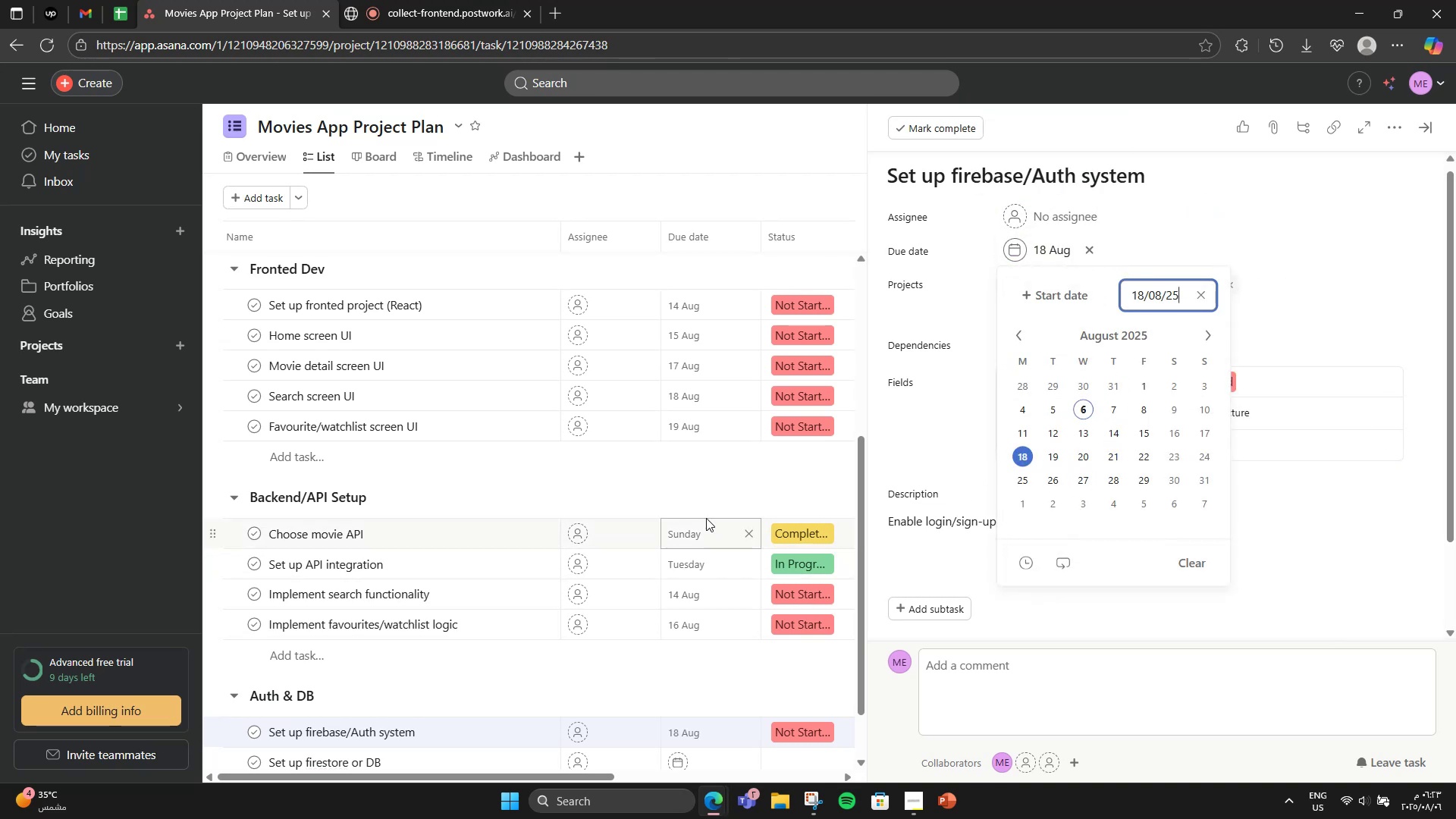 
left_click([702, 503])
 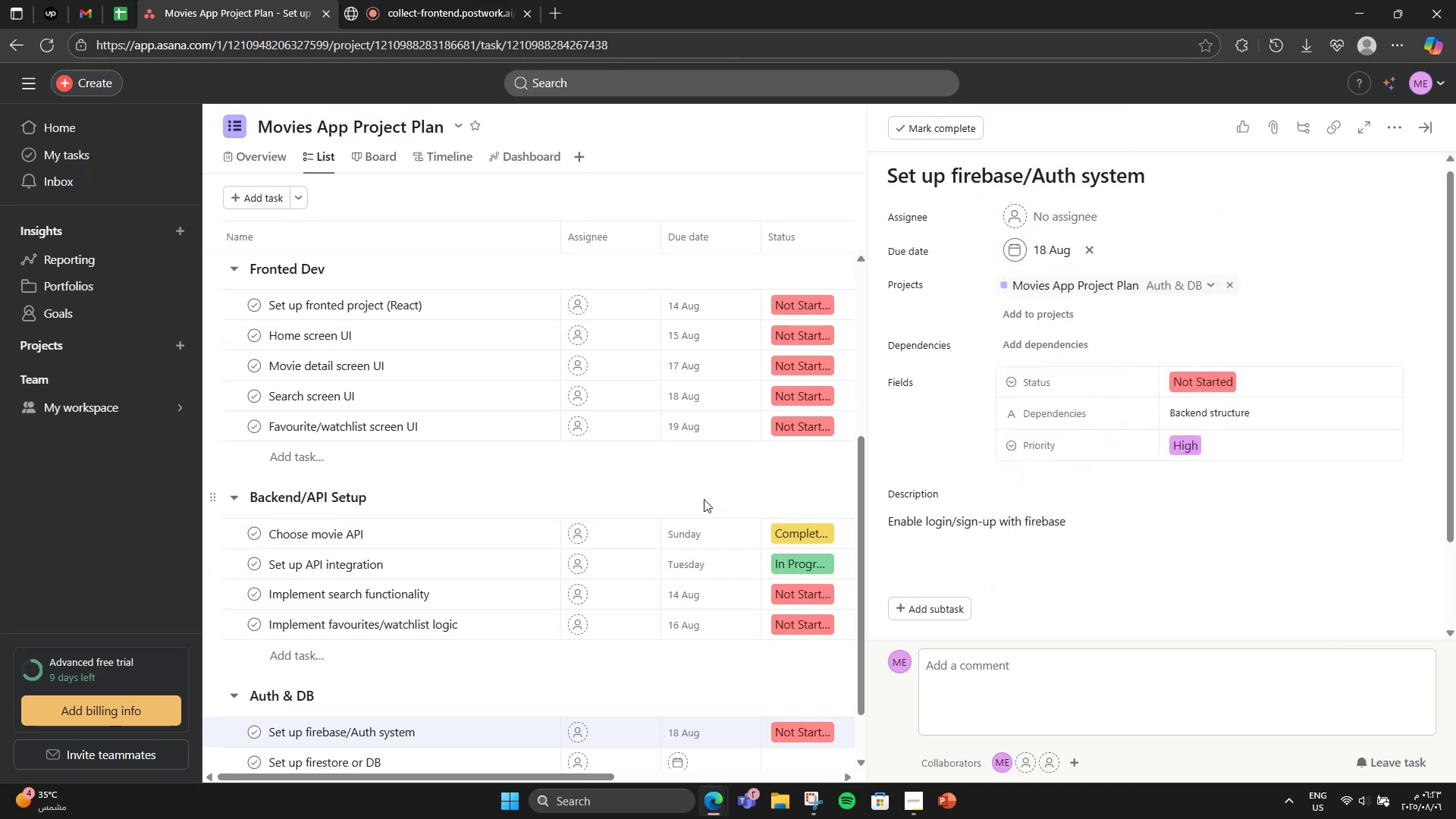 
scroll: coordinate [720, 492], scroll_direction: down, amount: 3.0
 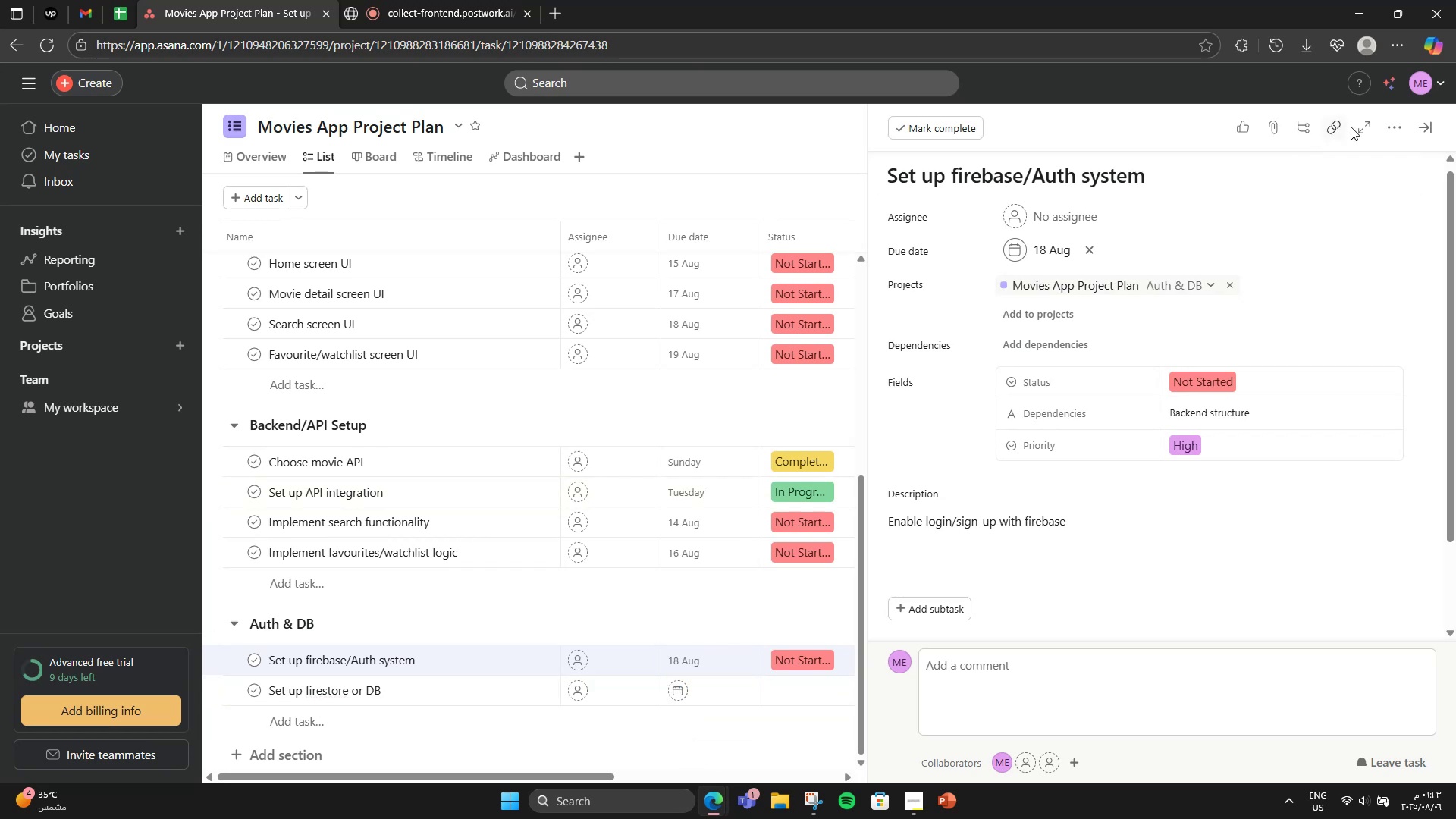 
left_click([1425, 127])
 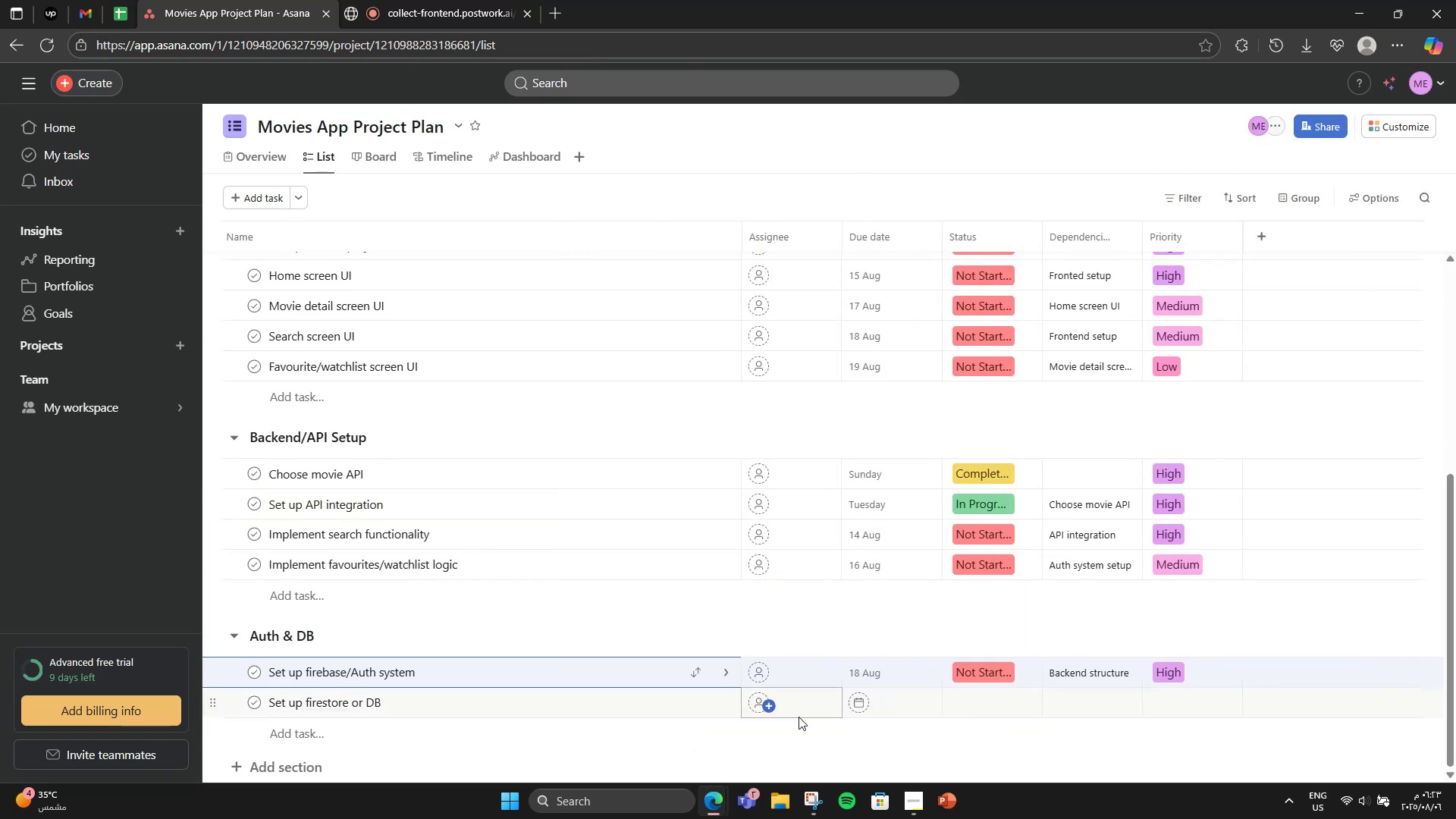 
mouse_move([899, 712])
 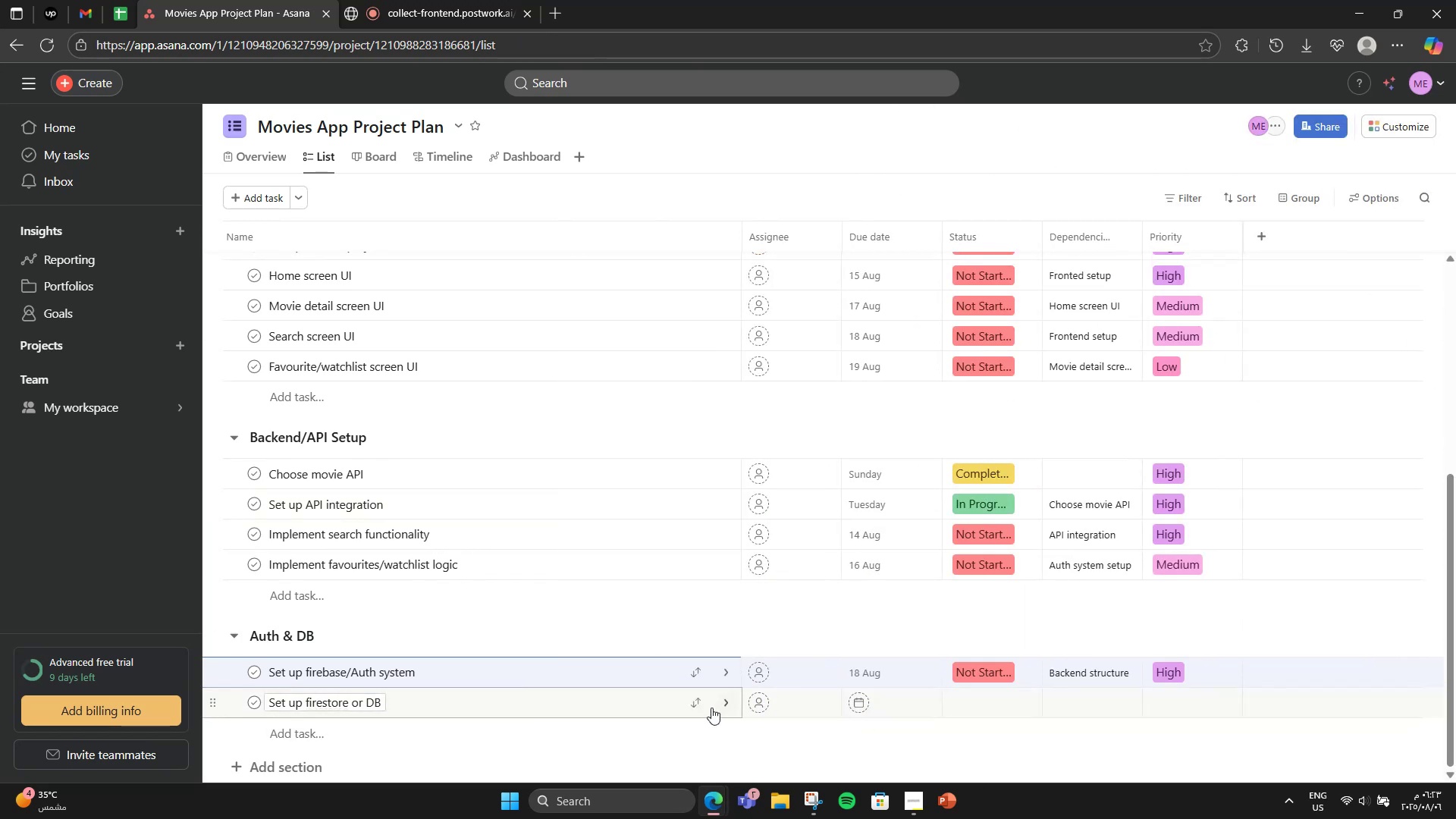 
left_click([623, 701])
 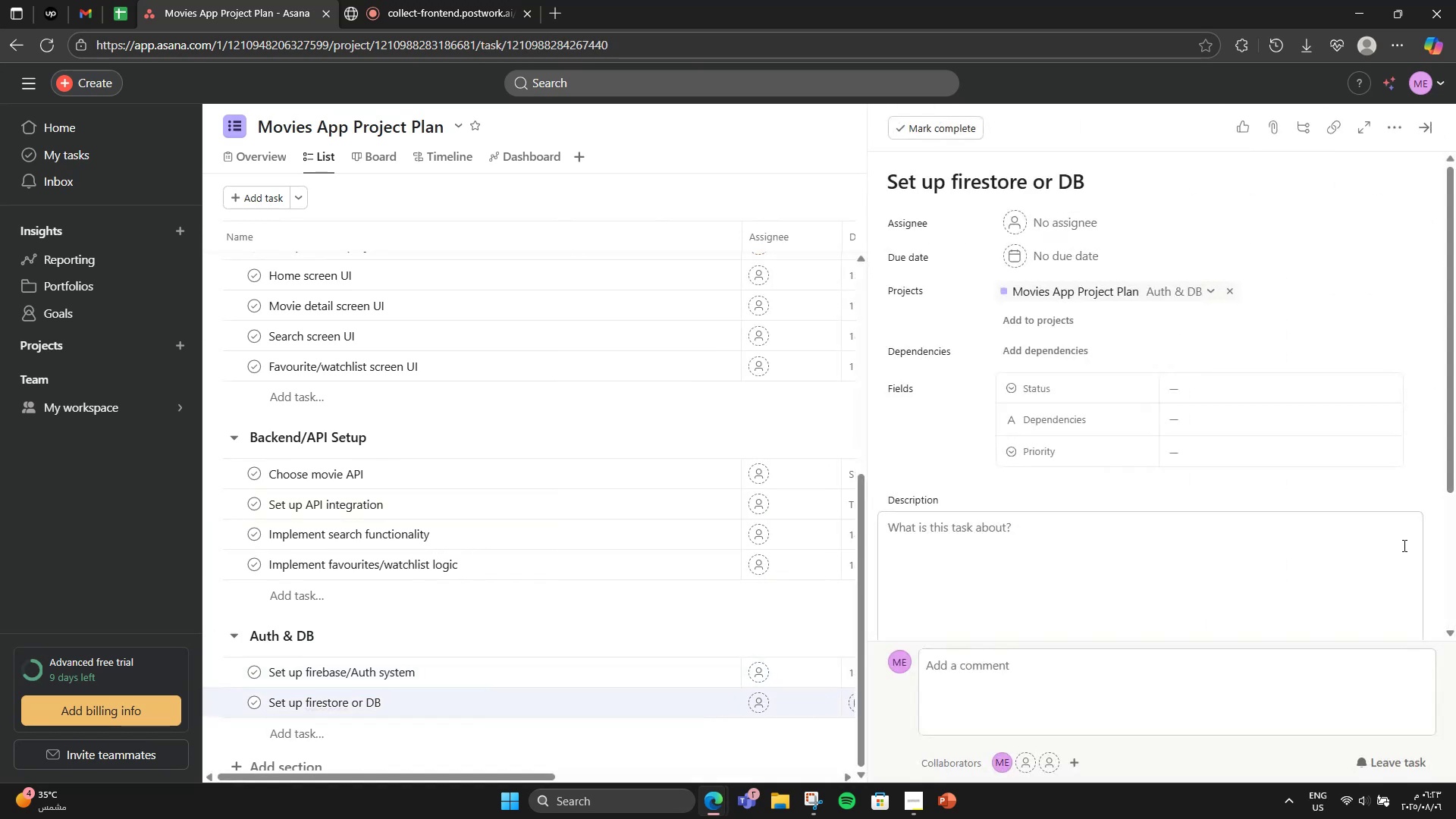 
scroll: coordinate [1403, 545], scroll_direction: down, amount: 1.0
 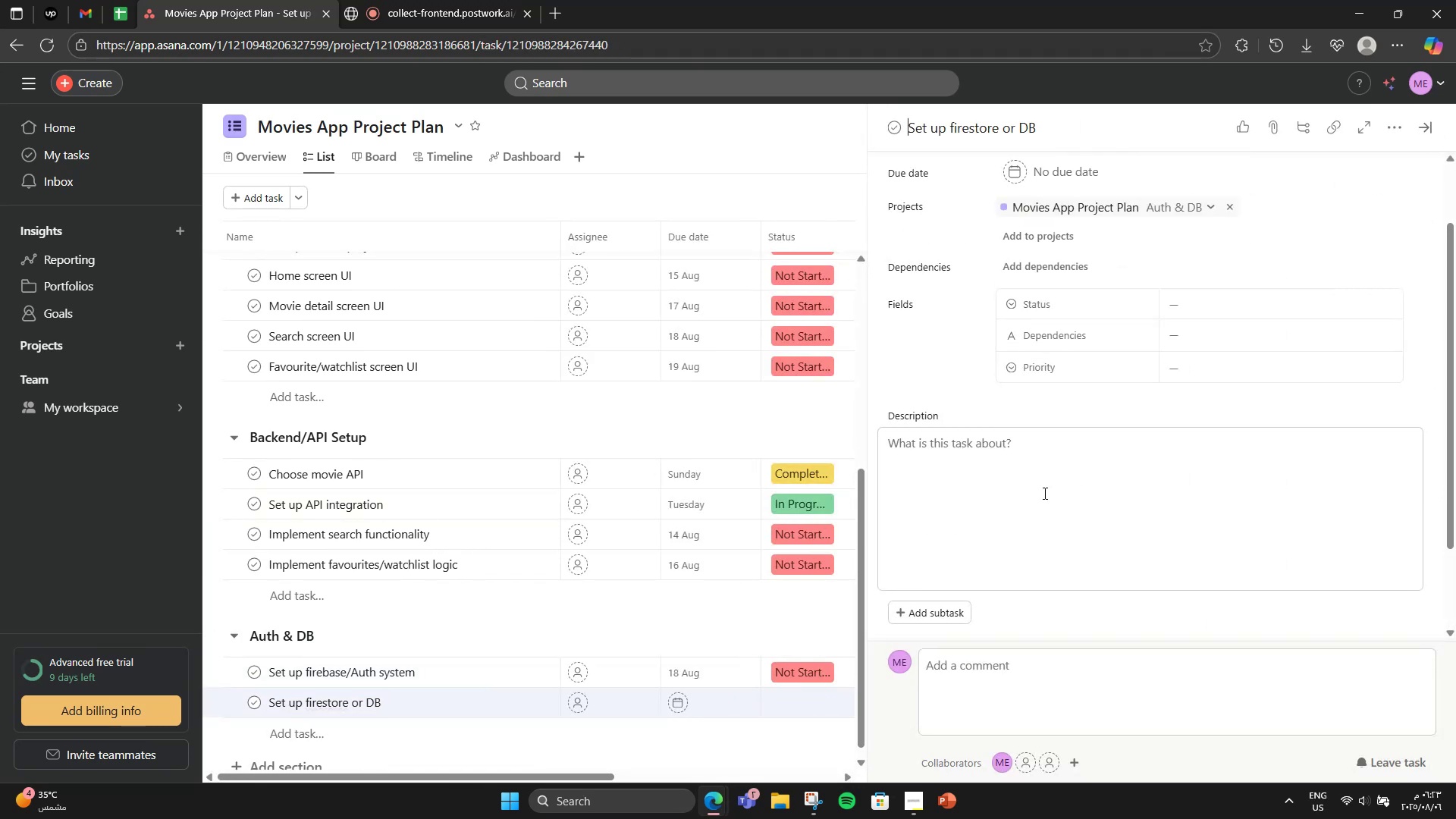 
left_click([1043, 493])
 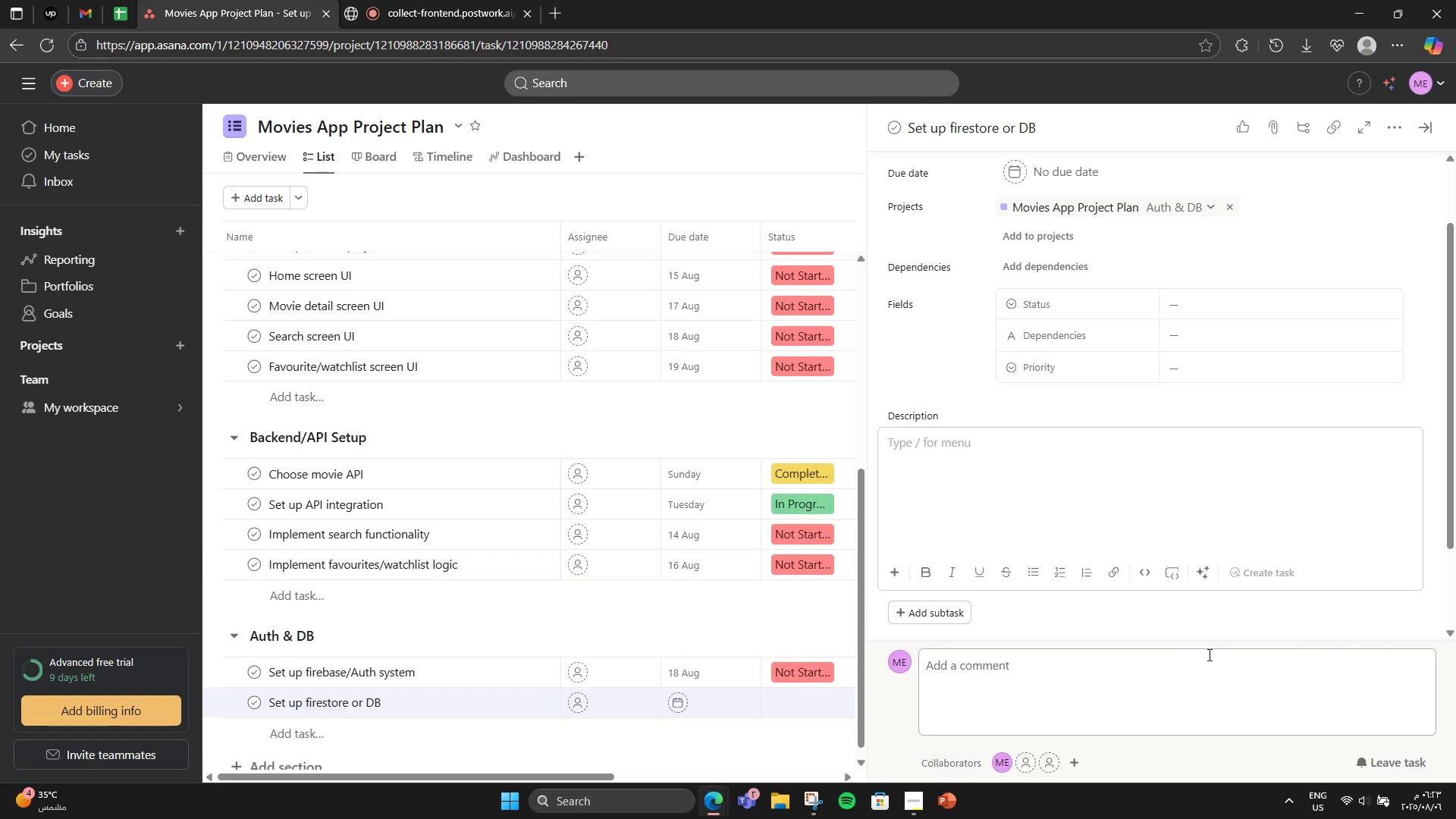 
wait(5.12)
 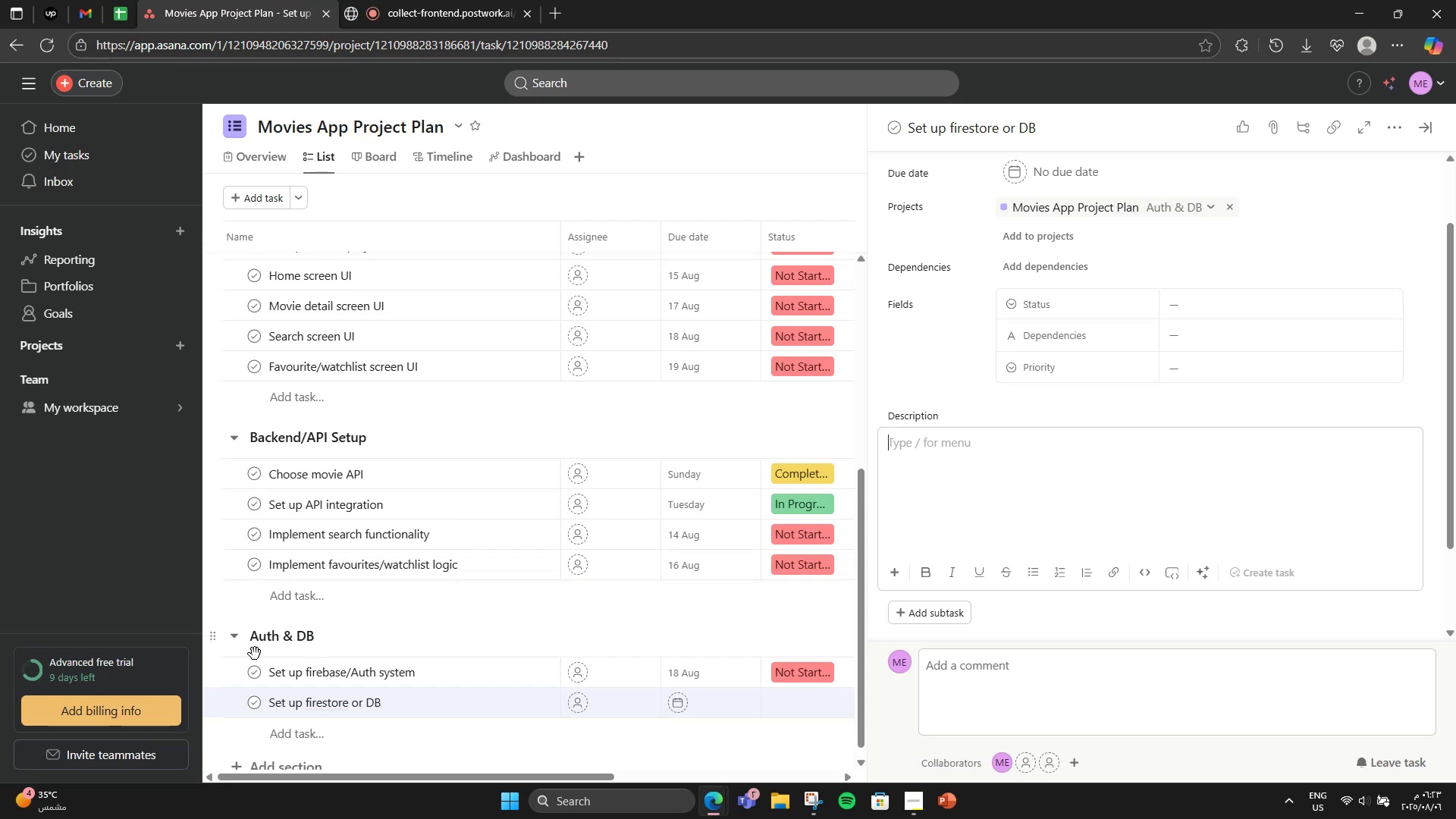 
left_click([1186, 620])
 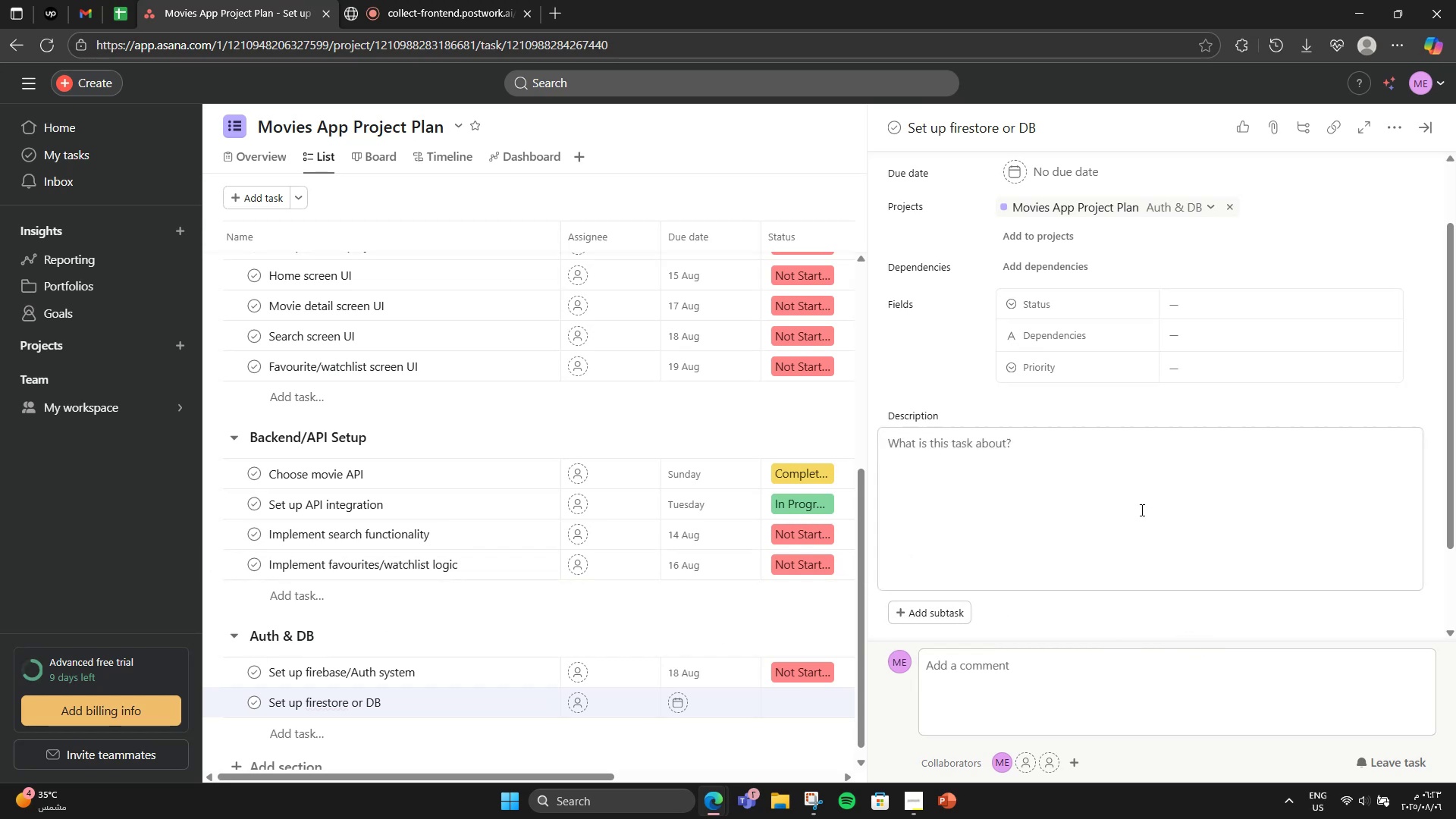 
left_click([1123, 490])
 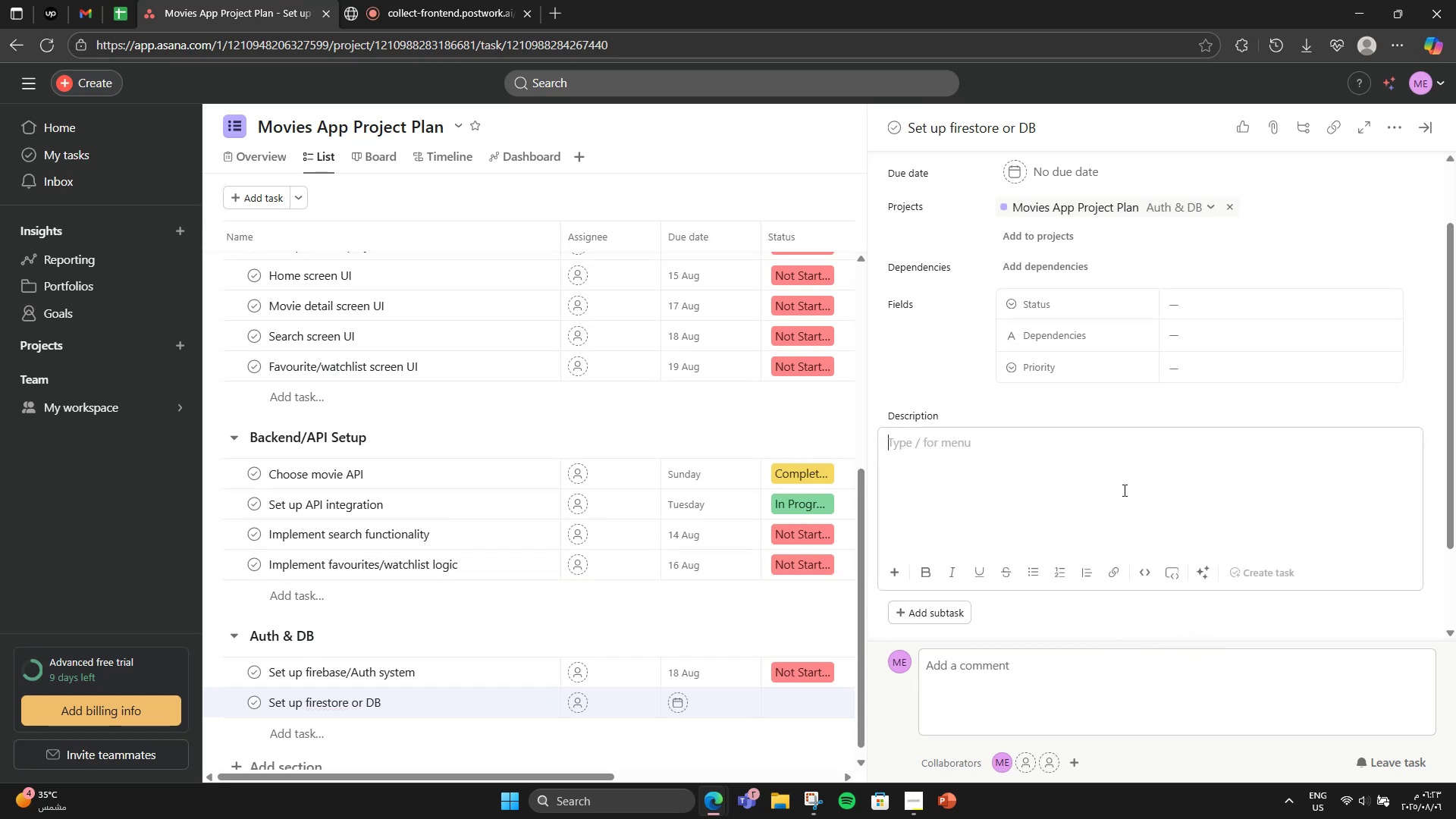 
type(Sv)
key(Backspace)
type(ave user data security)
key(Backspace)
key(Backspace)
key(Backspace)
type(ely.)
 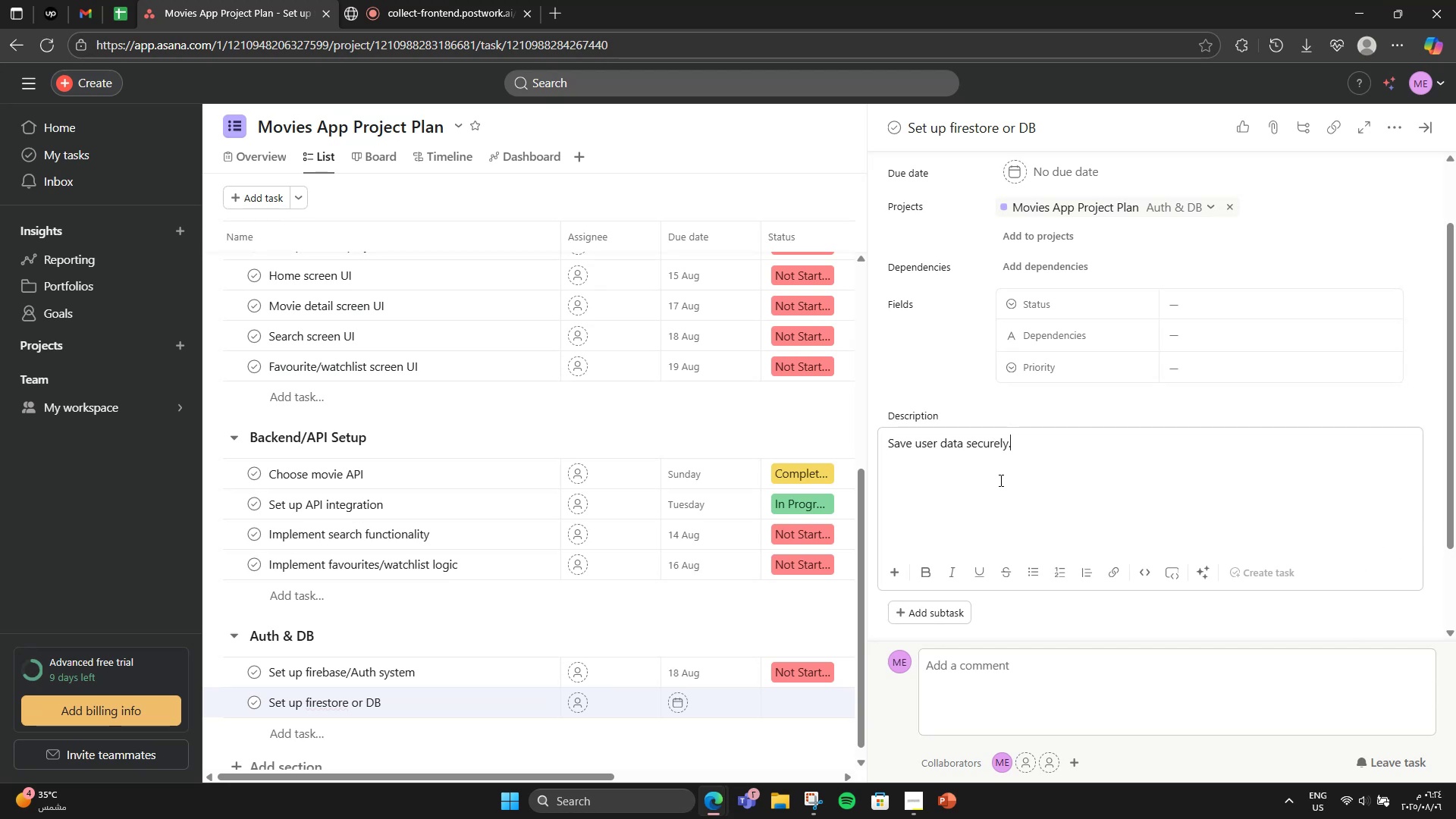 
wait(5.87)
 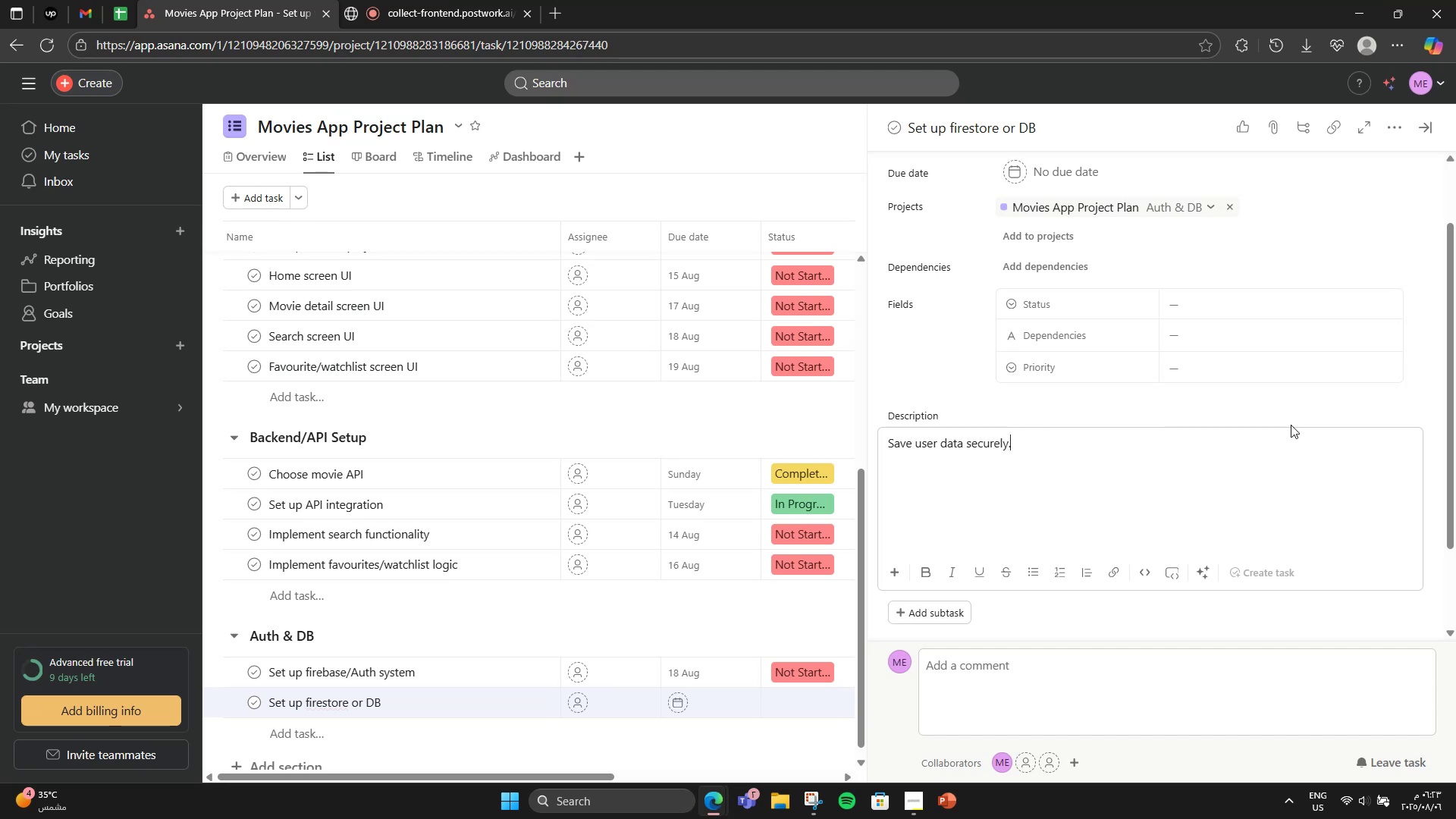 
left_click([1073, 407])
 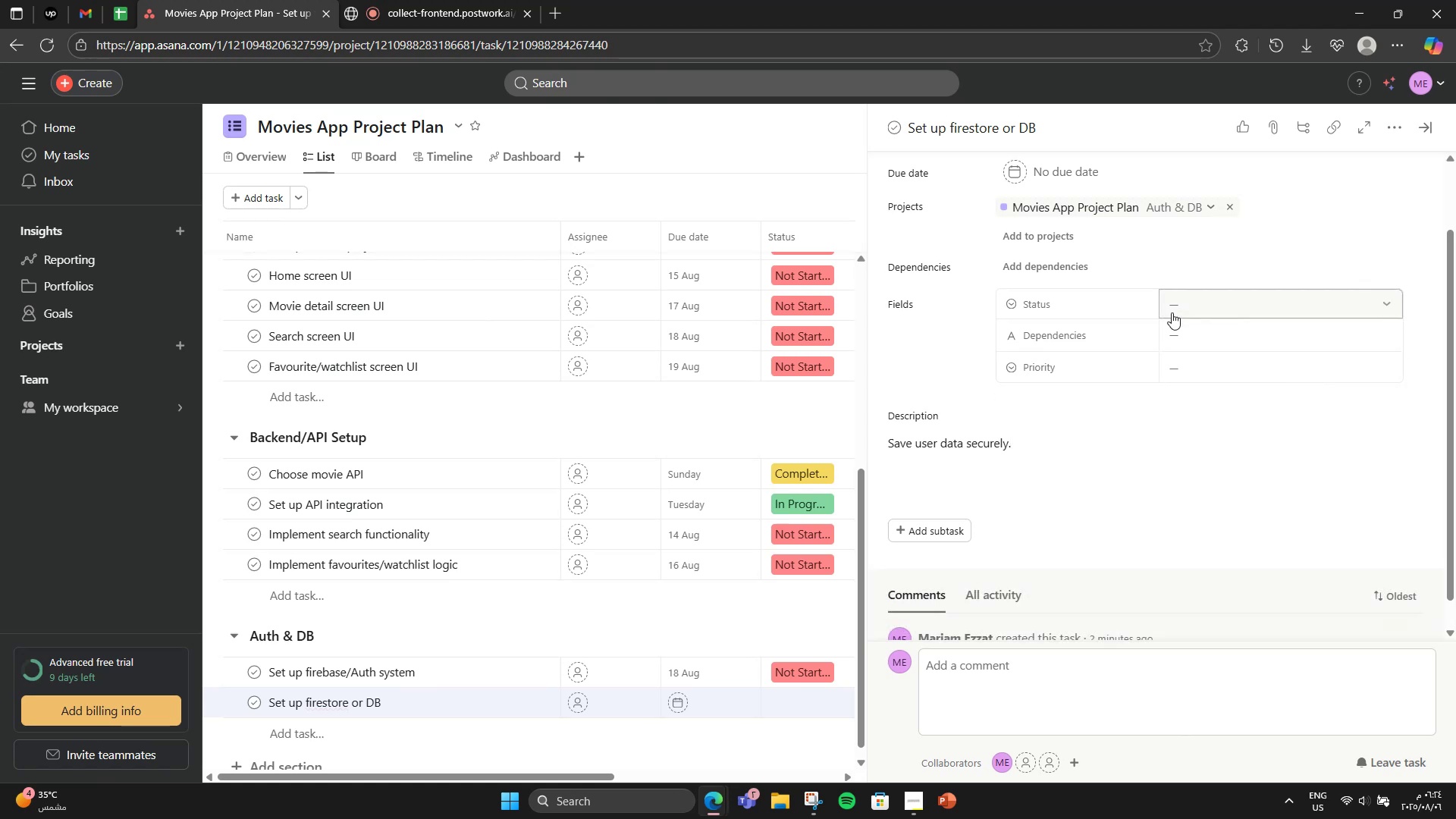 
left_click([1172, 312])
 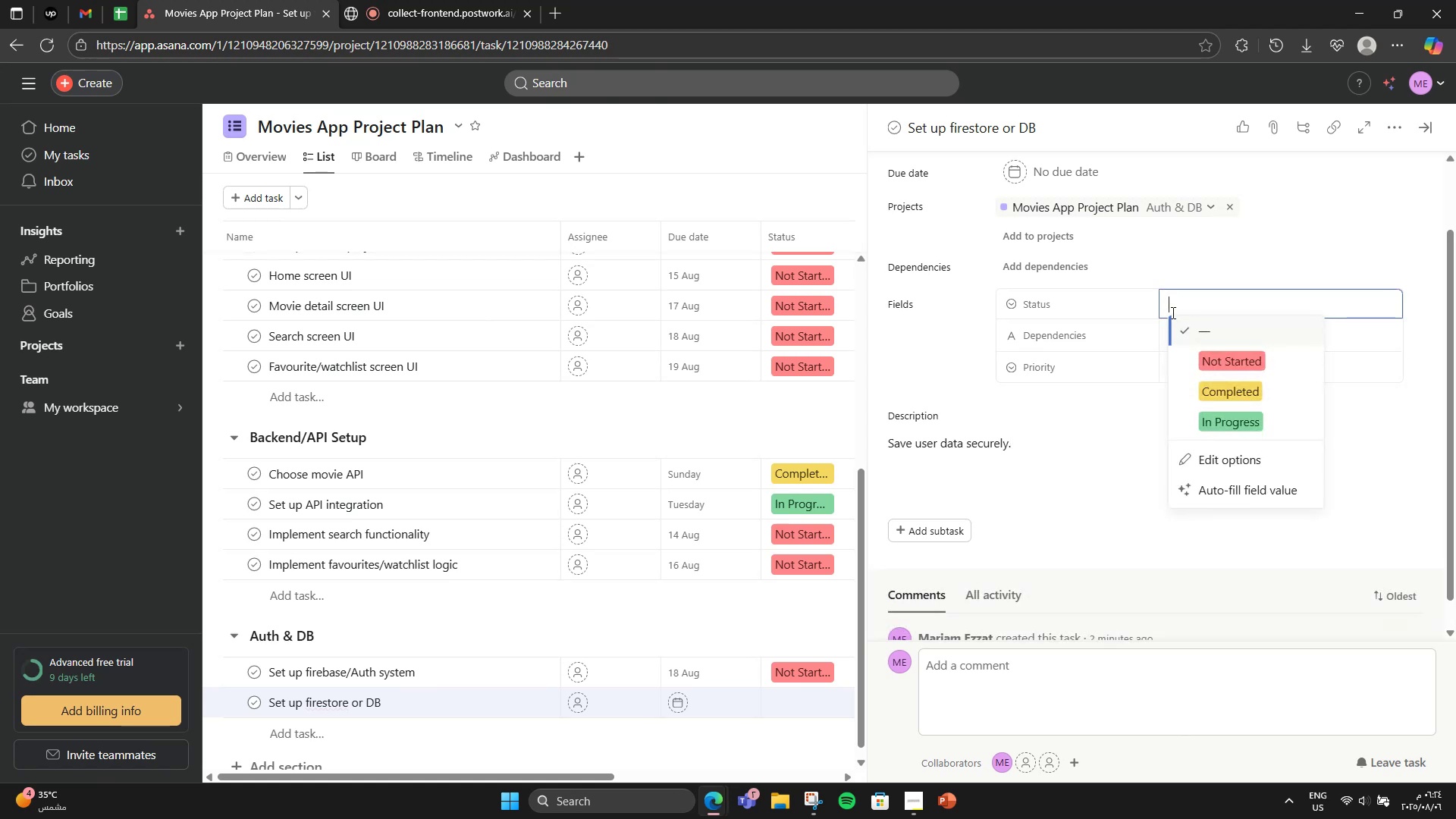 
mouse_move([1166, 348])
 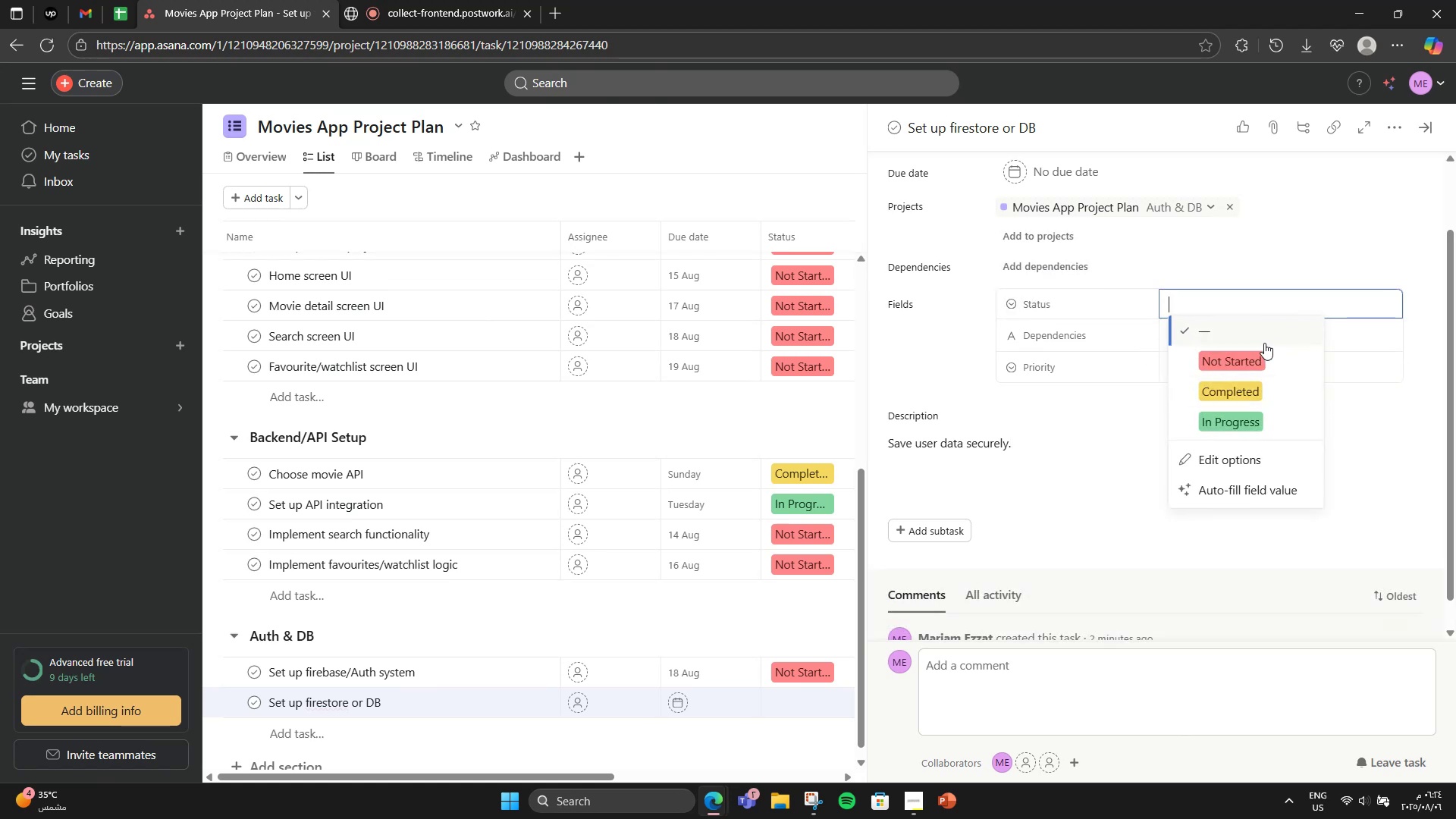 
left_click([1248, 365])
 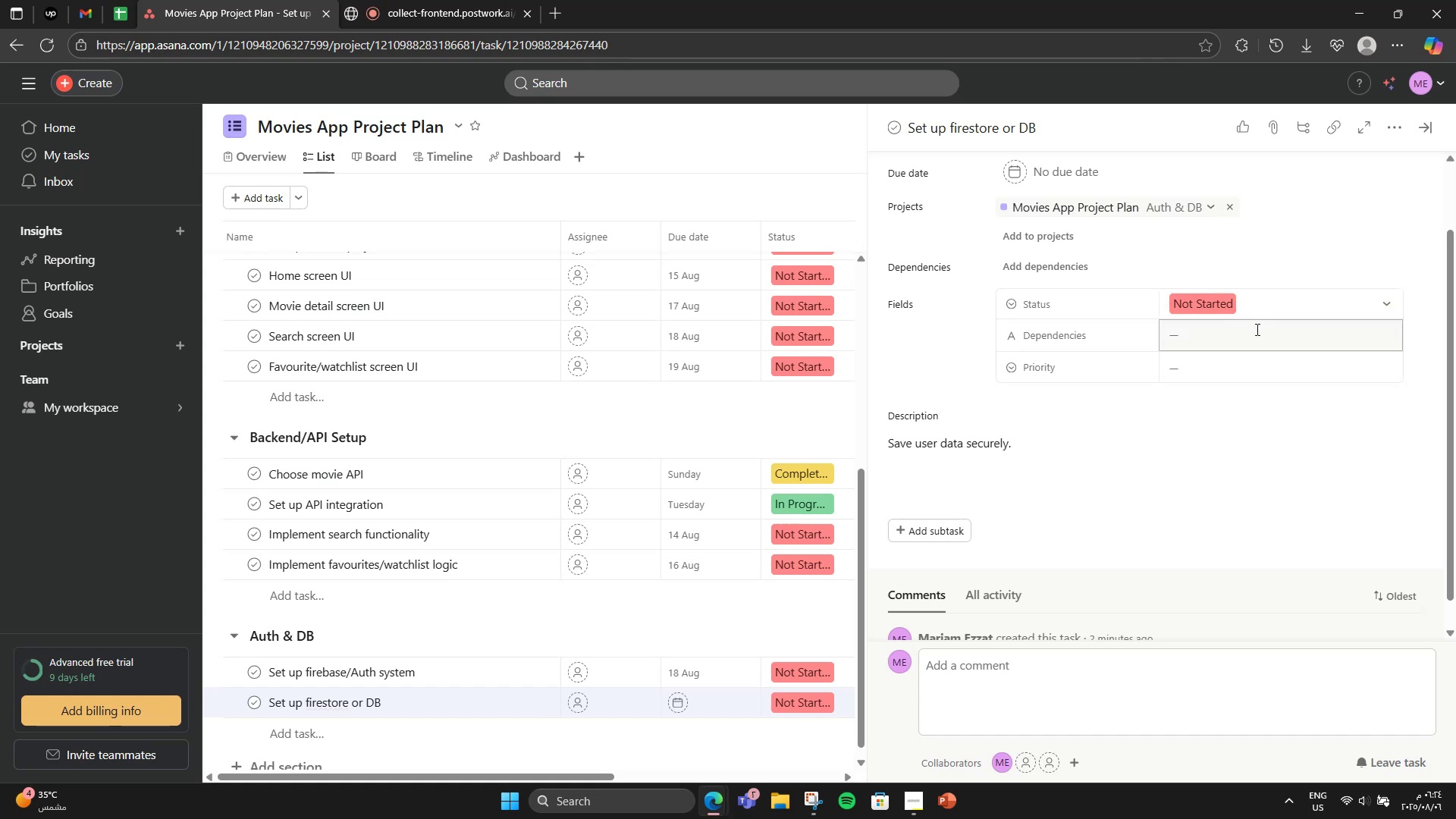 
left_click([1257, 333])
 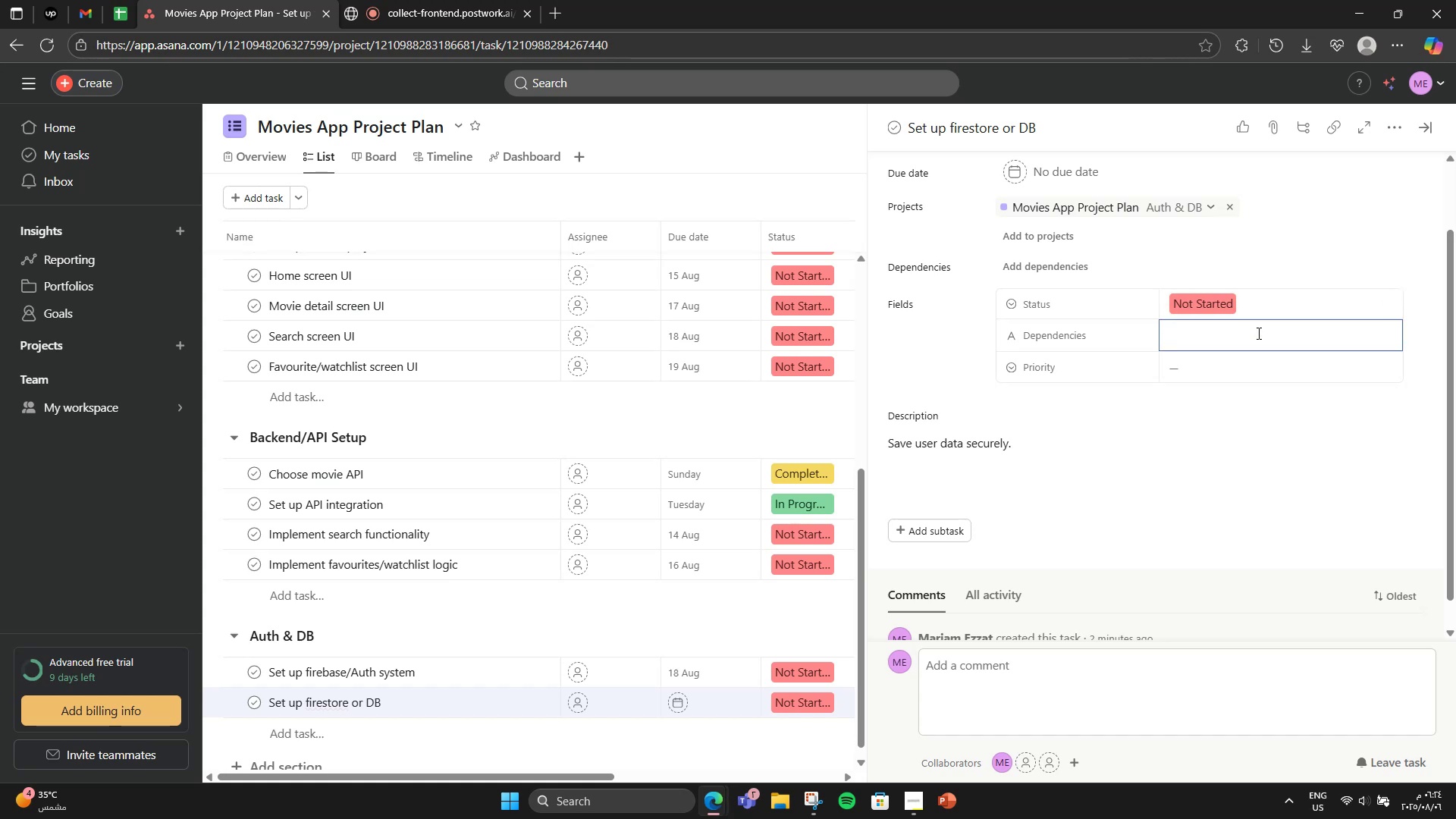 
wait(9.72)
 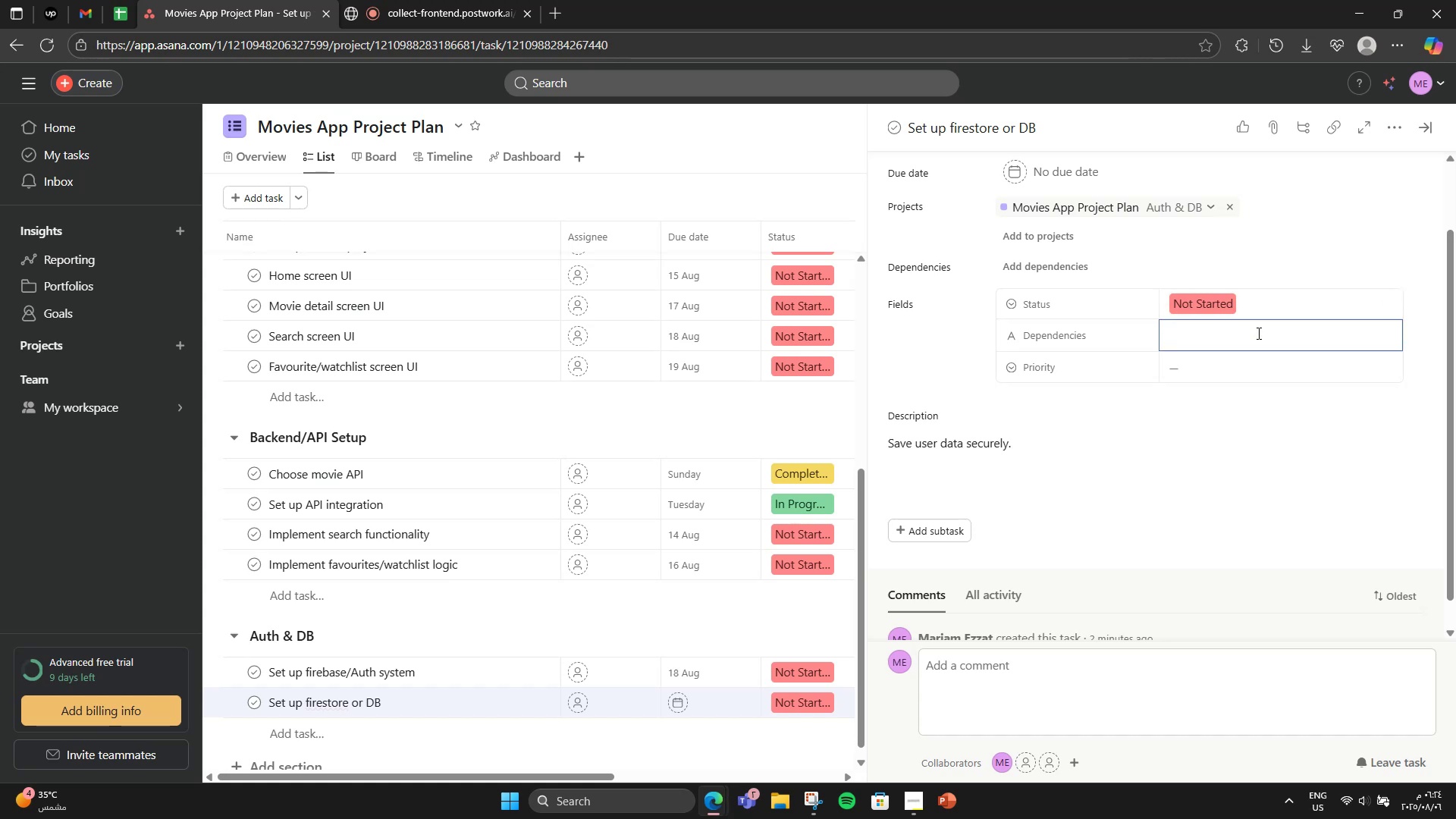 
key(CapsLock)
 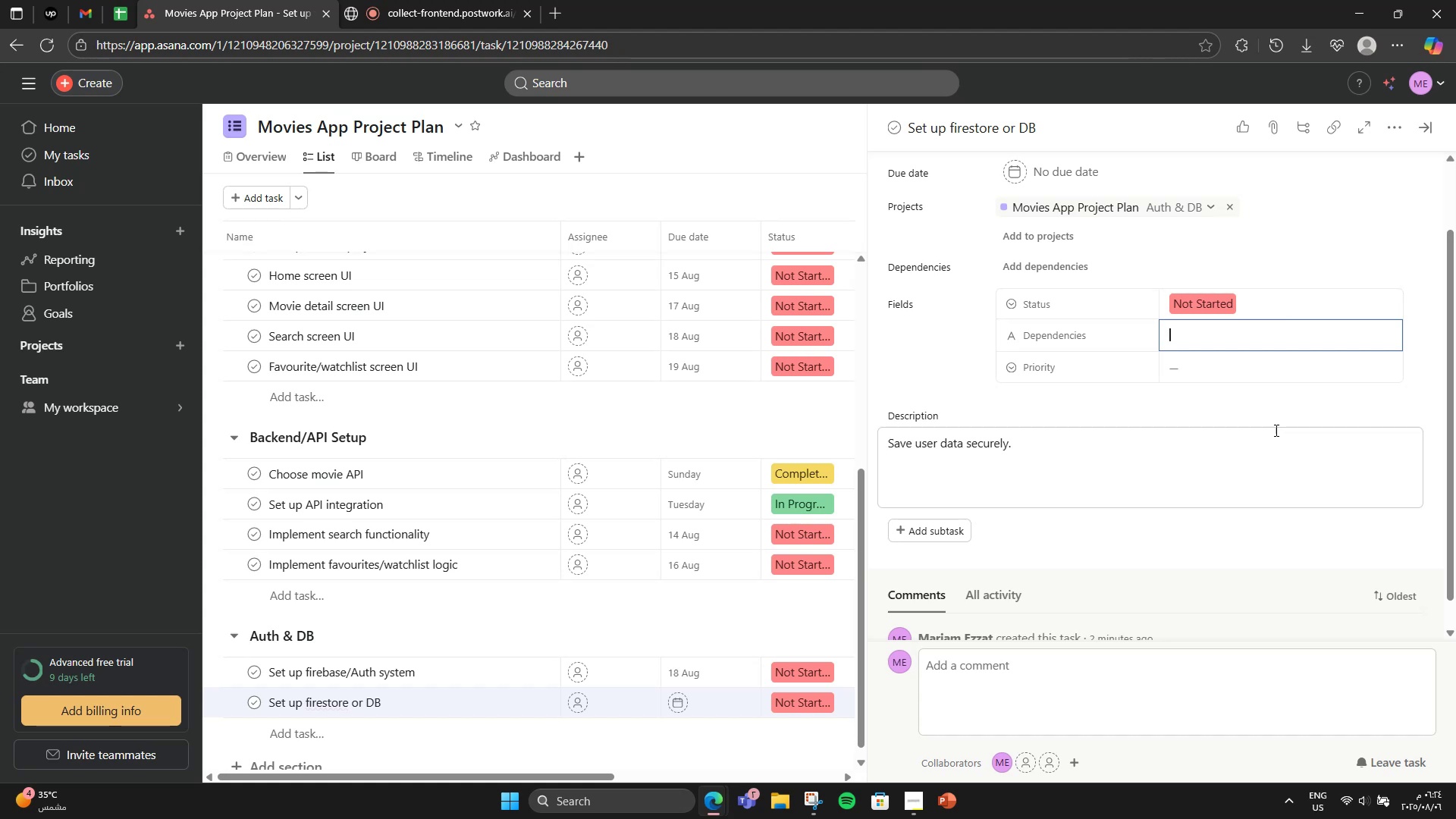 
hold_key(key=A, duration=0.38)
 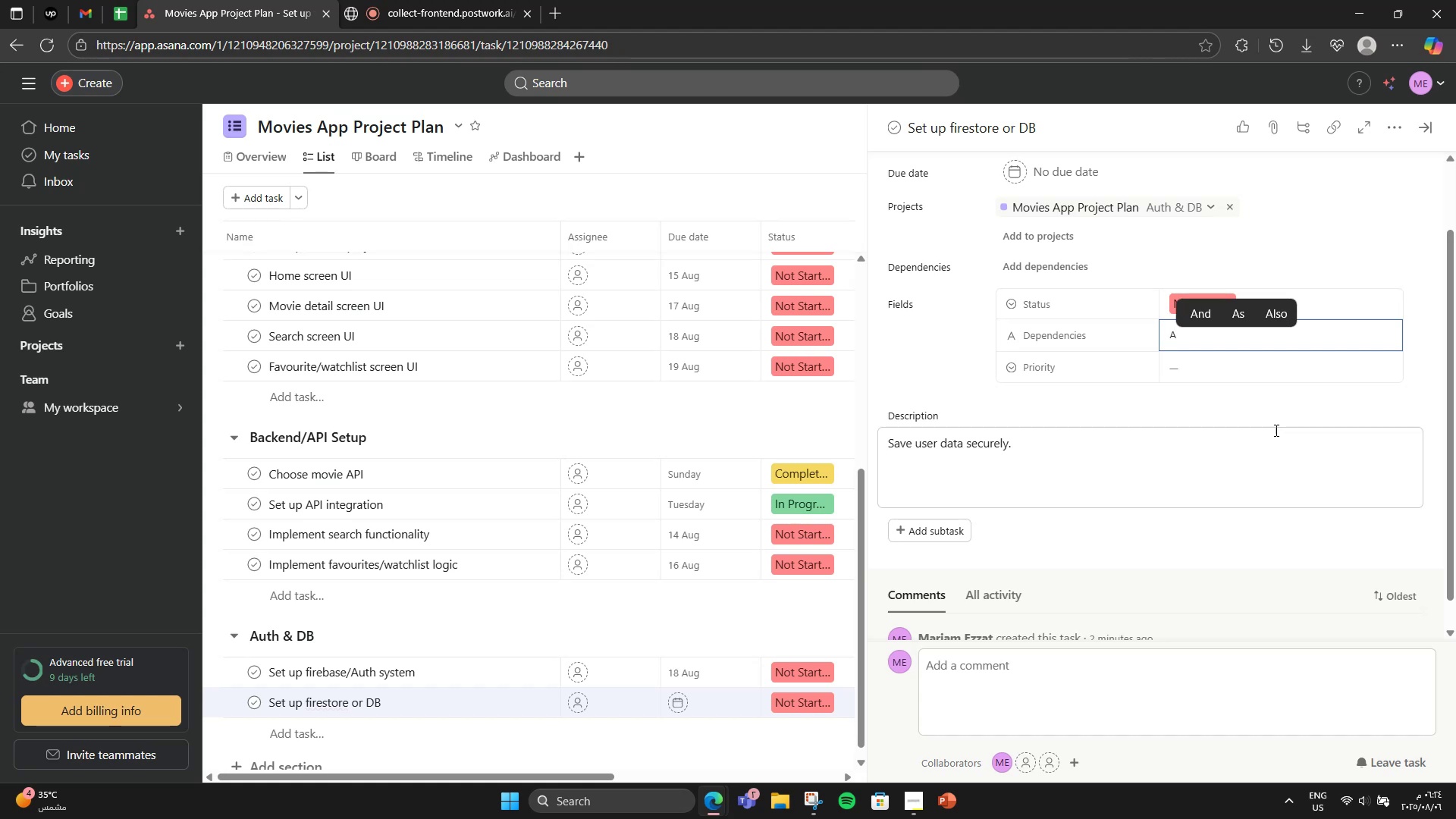 
type(uth system)
 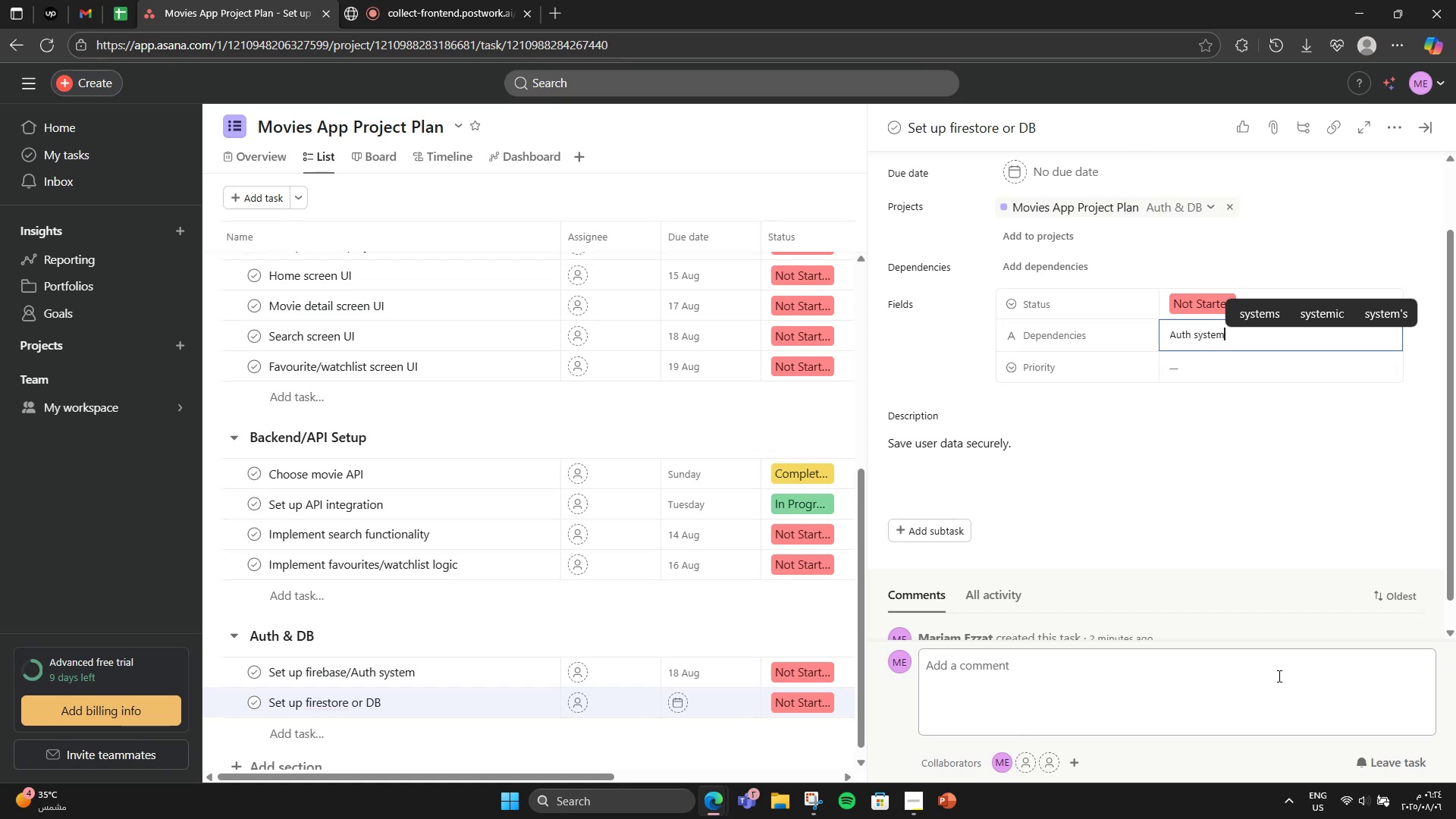 
wait(5.78)
 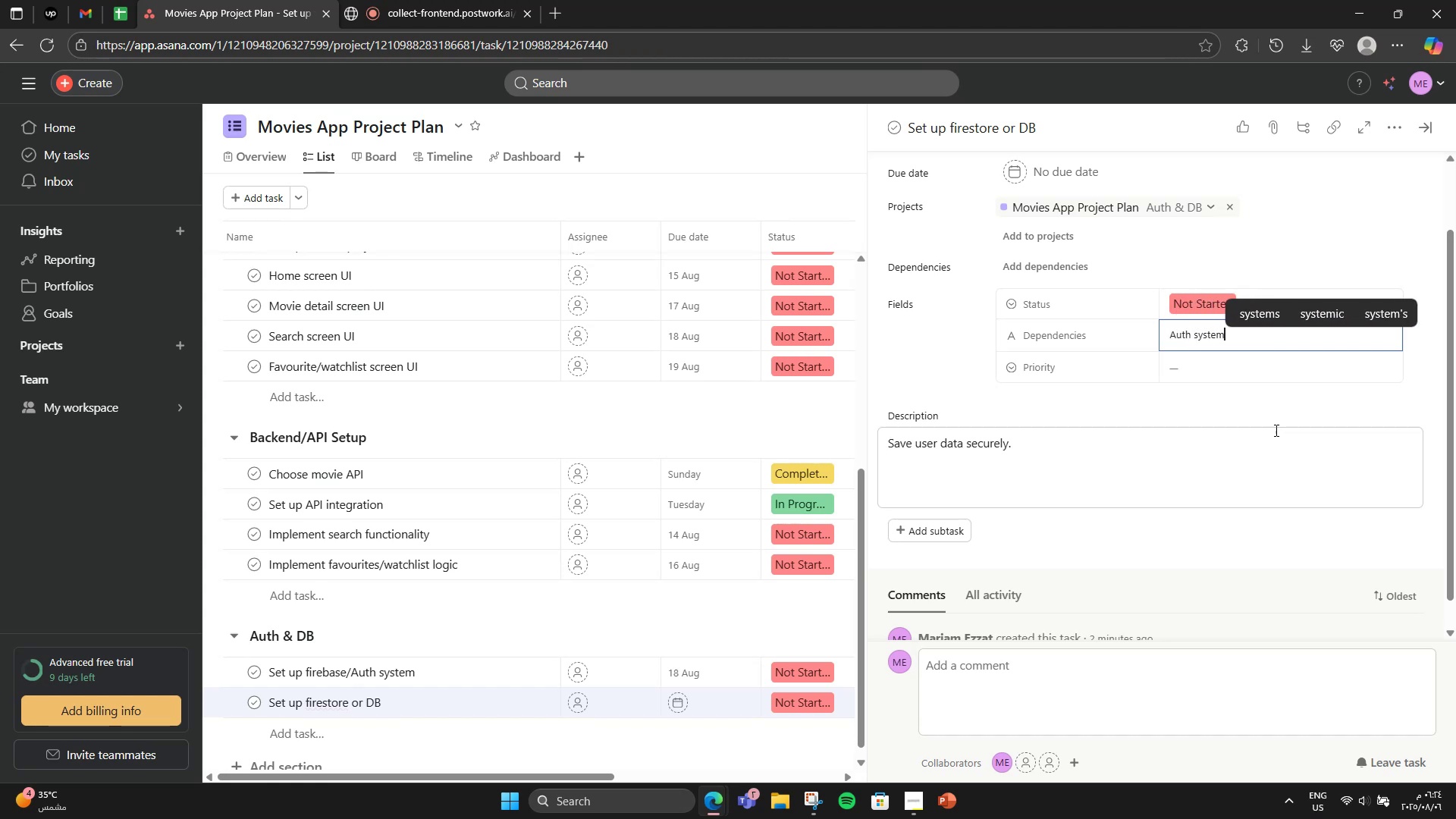 
left_click([1223, 358])
 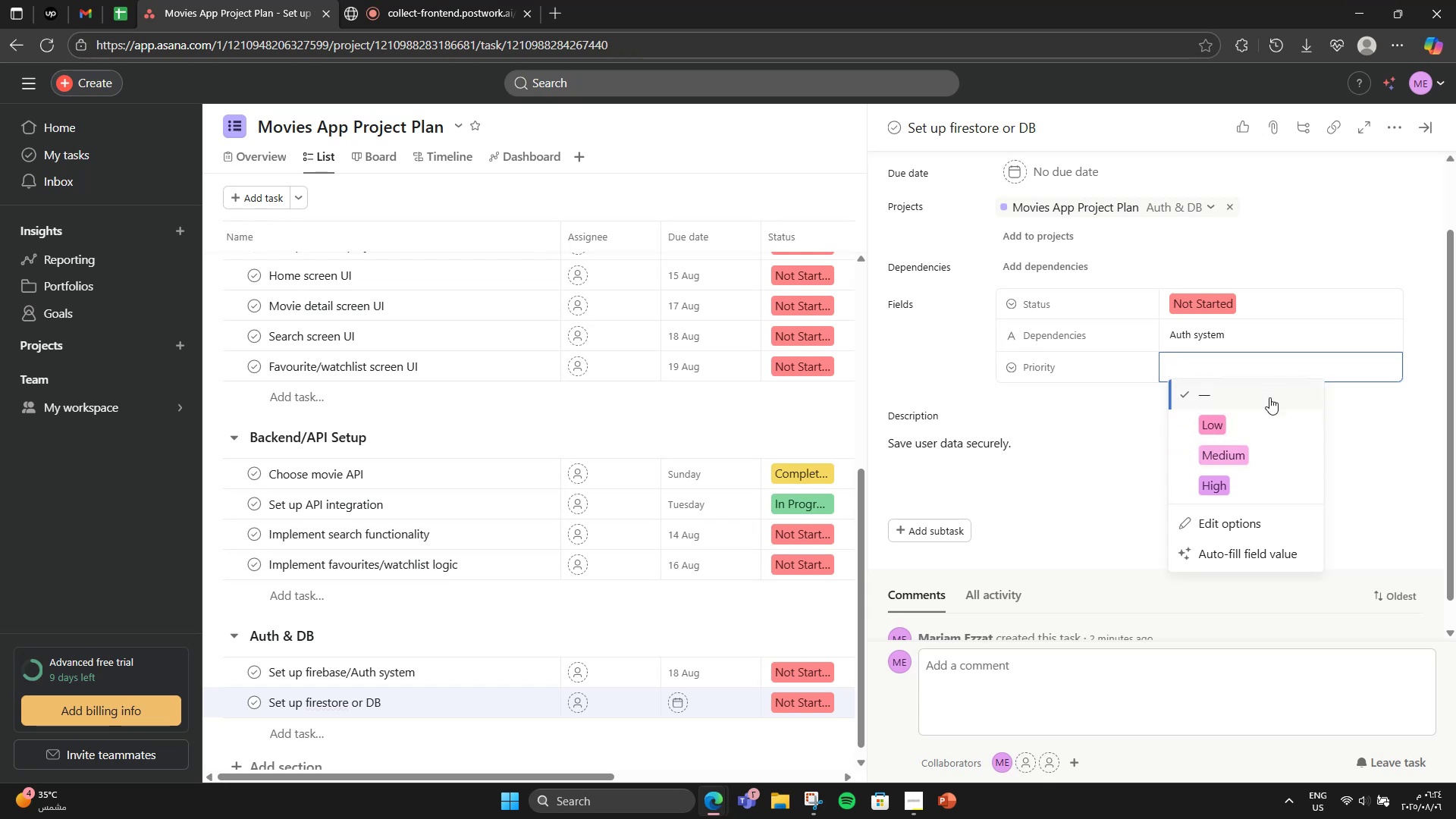 
wait(17.64)
 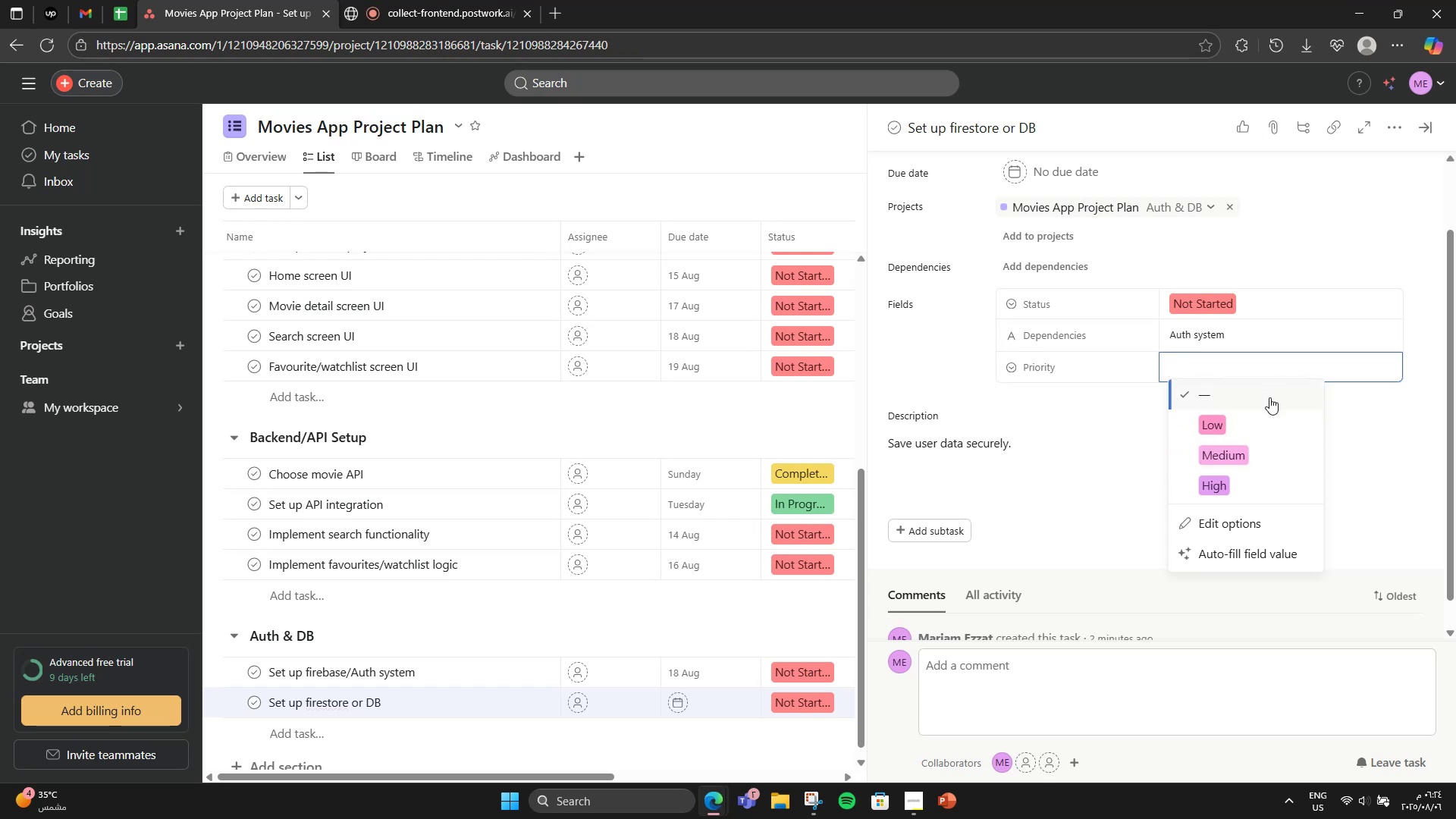 
left_click([1253, 468])
 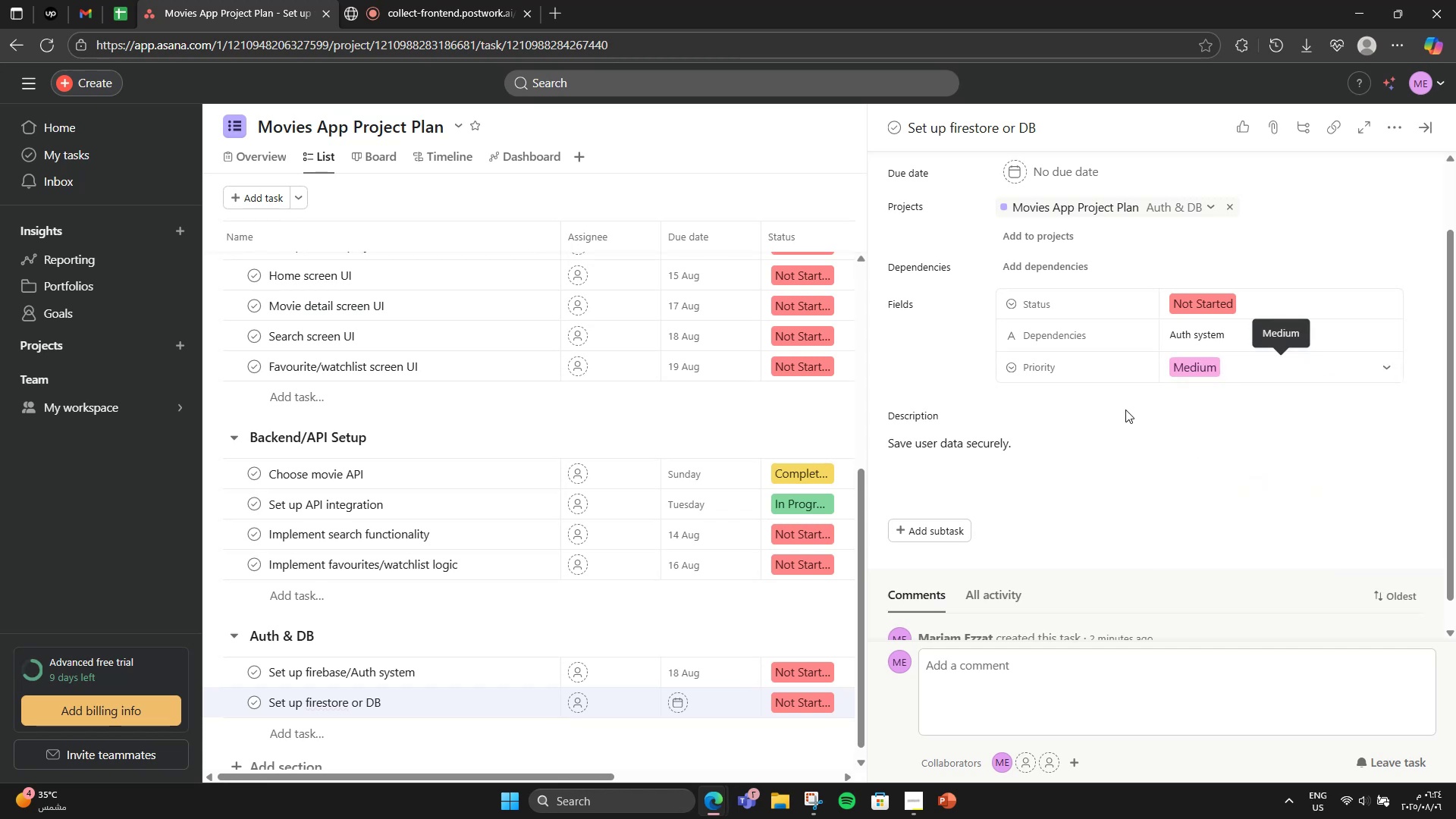 
left_click([1127, 408])
 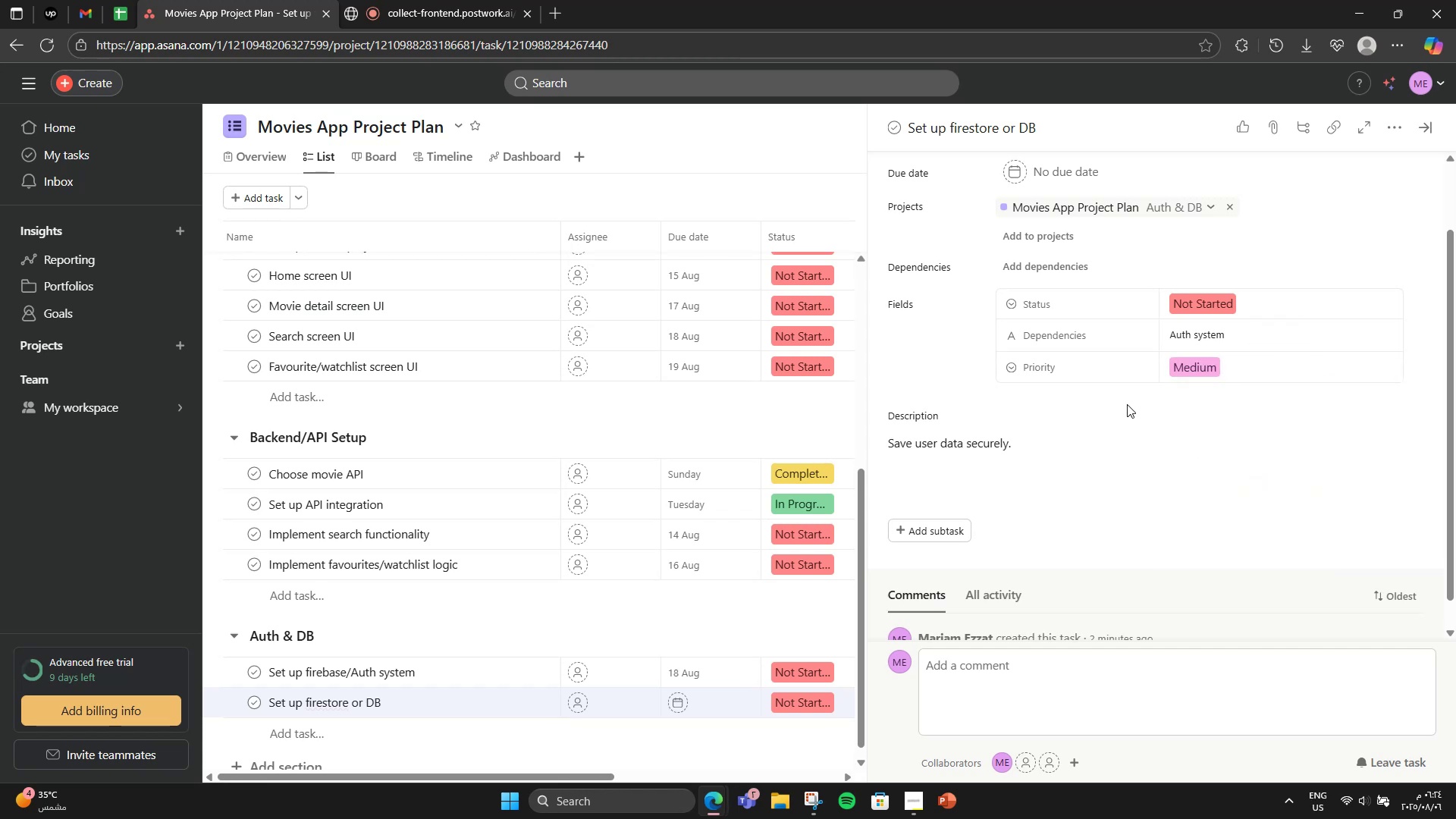 
scroll: coordinate [1121, 280], scroll_direction: up, amount: 3.0
 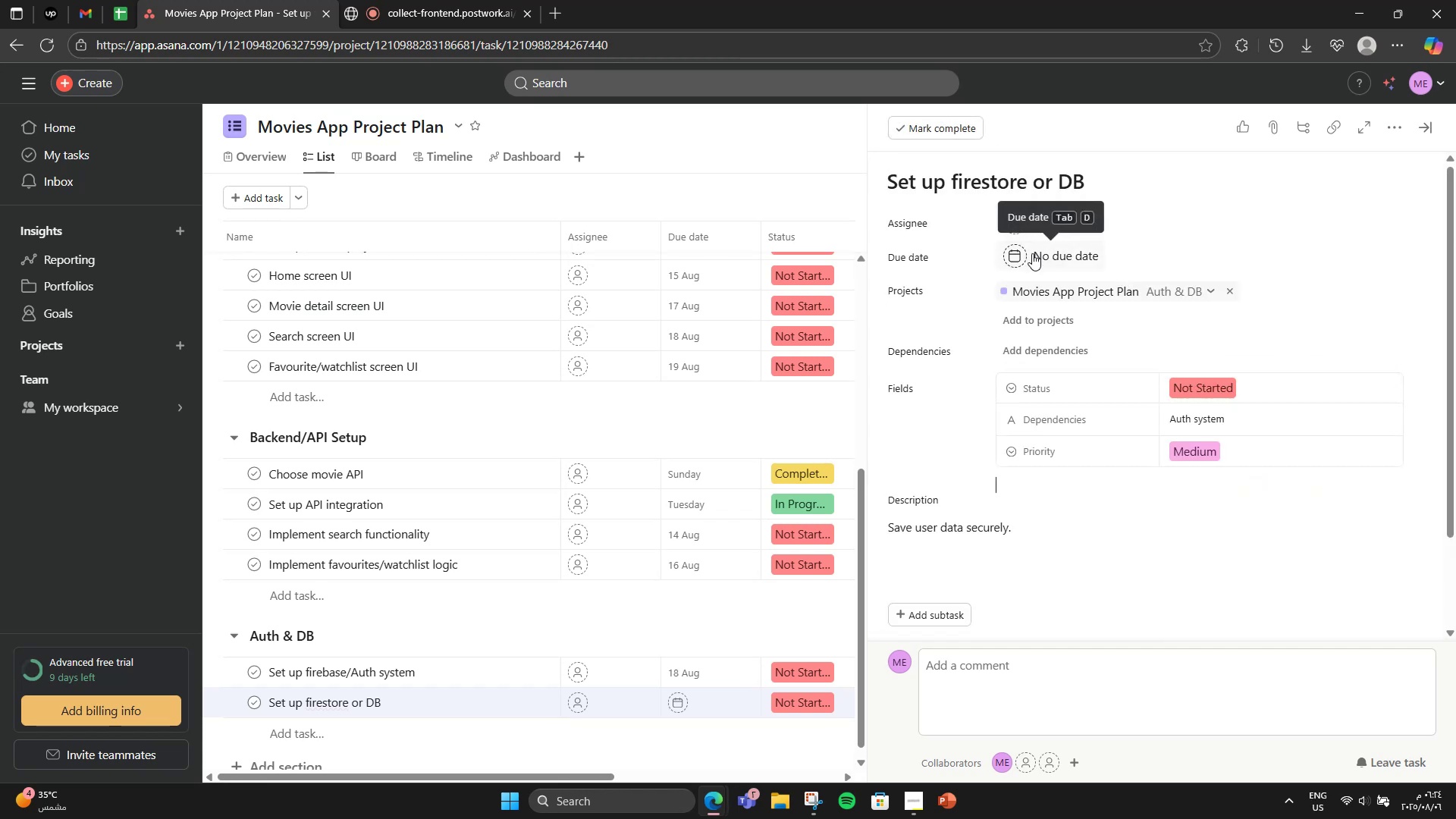 
left_click([1032, 253])
 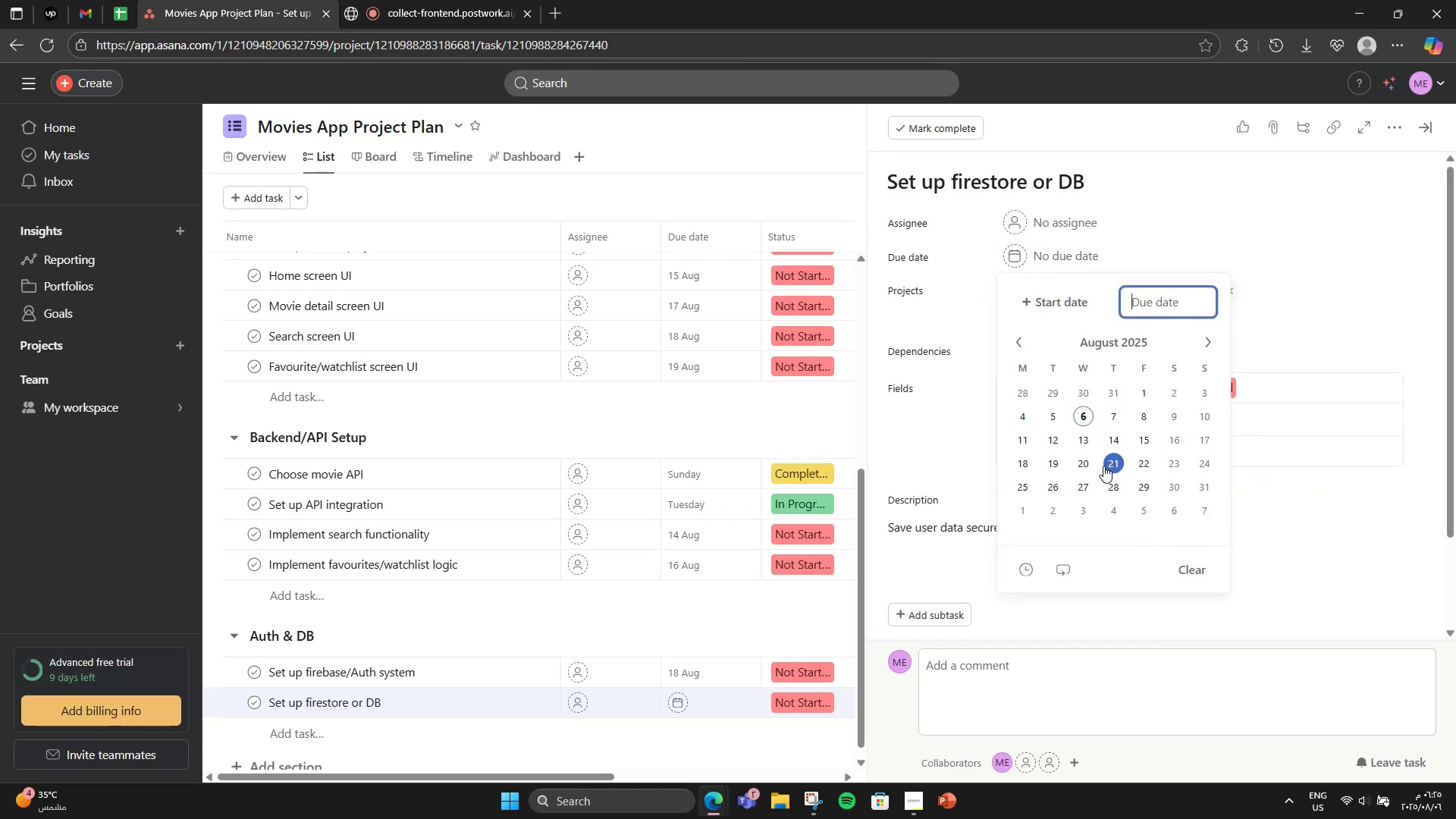 
left_click([1050, 469])
 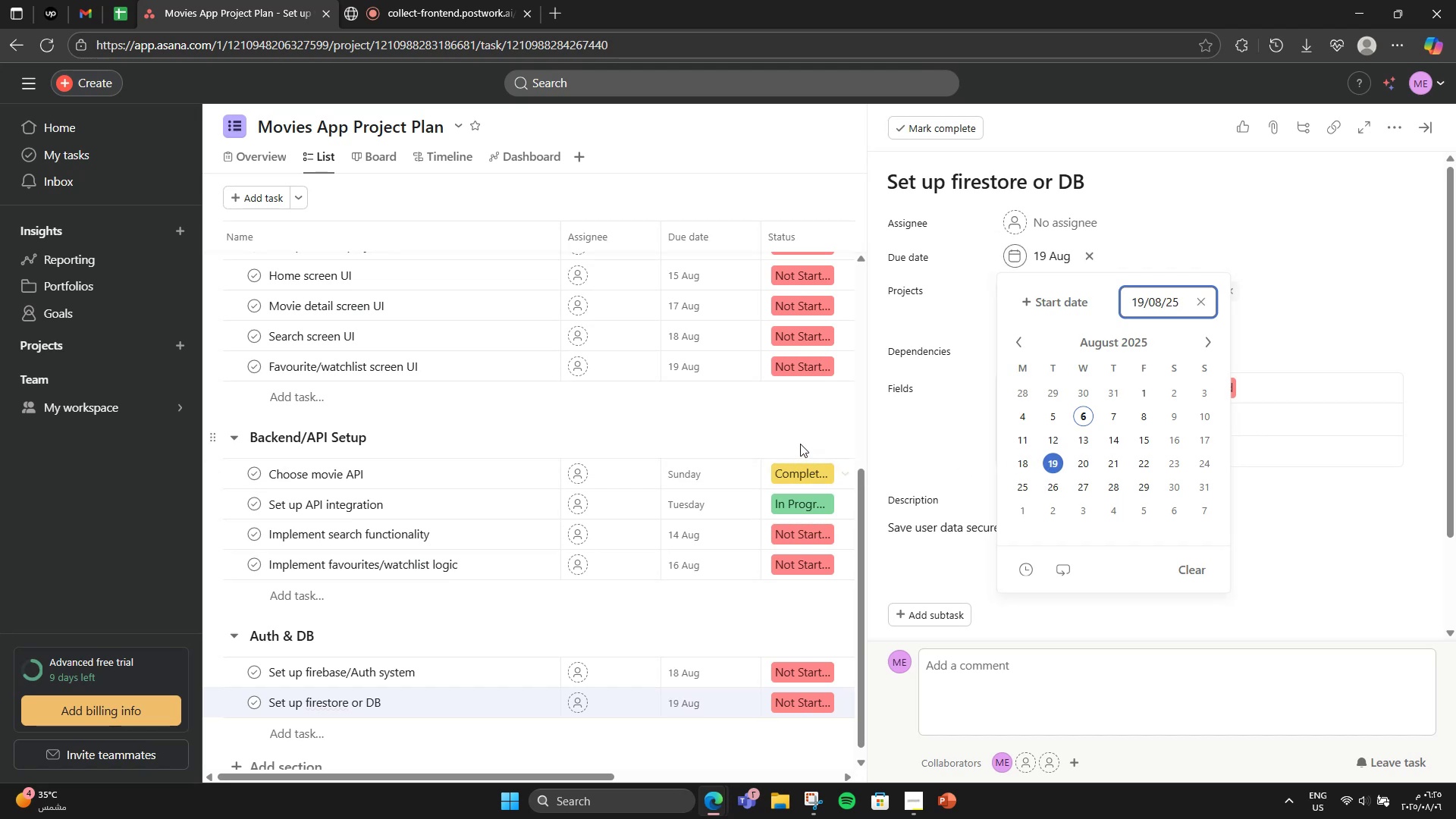 
left_click([721, 418])
 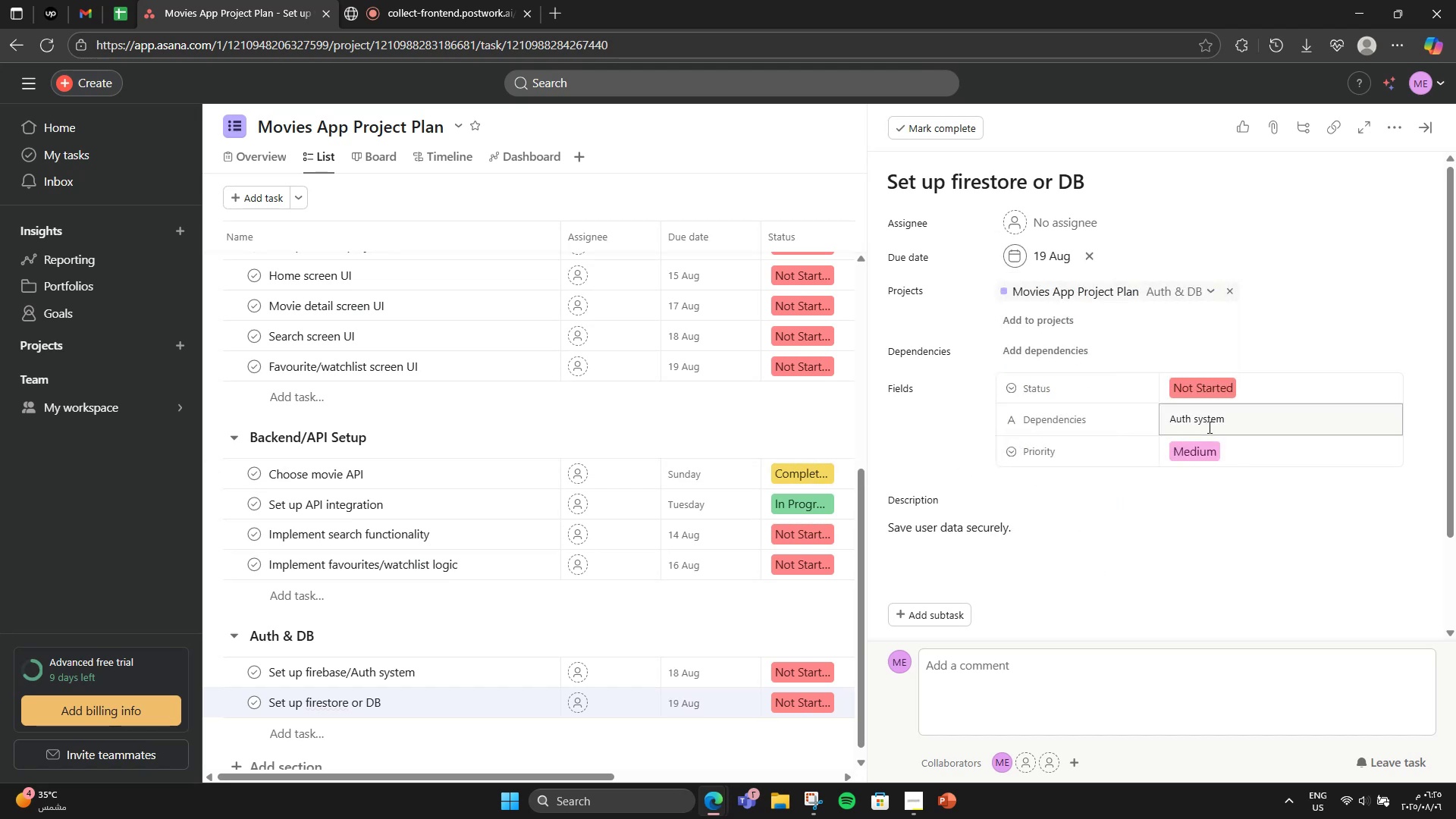 
wait(7.67)
 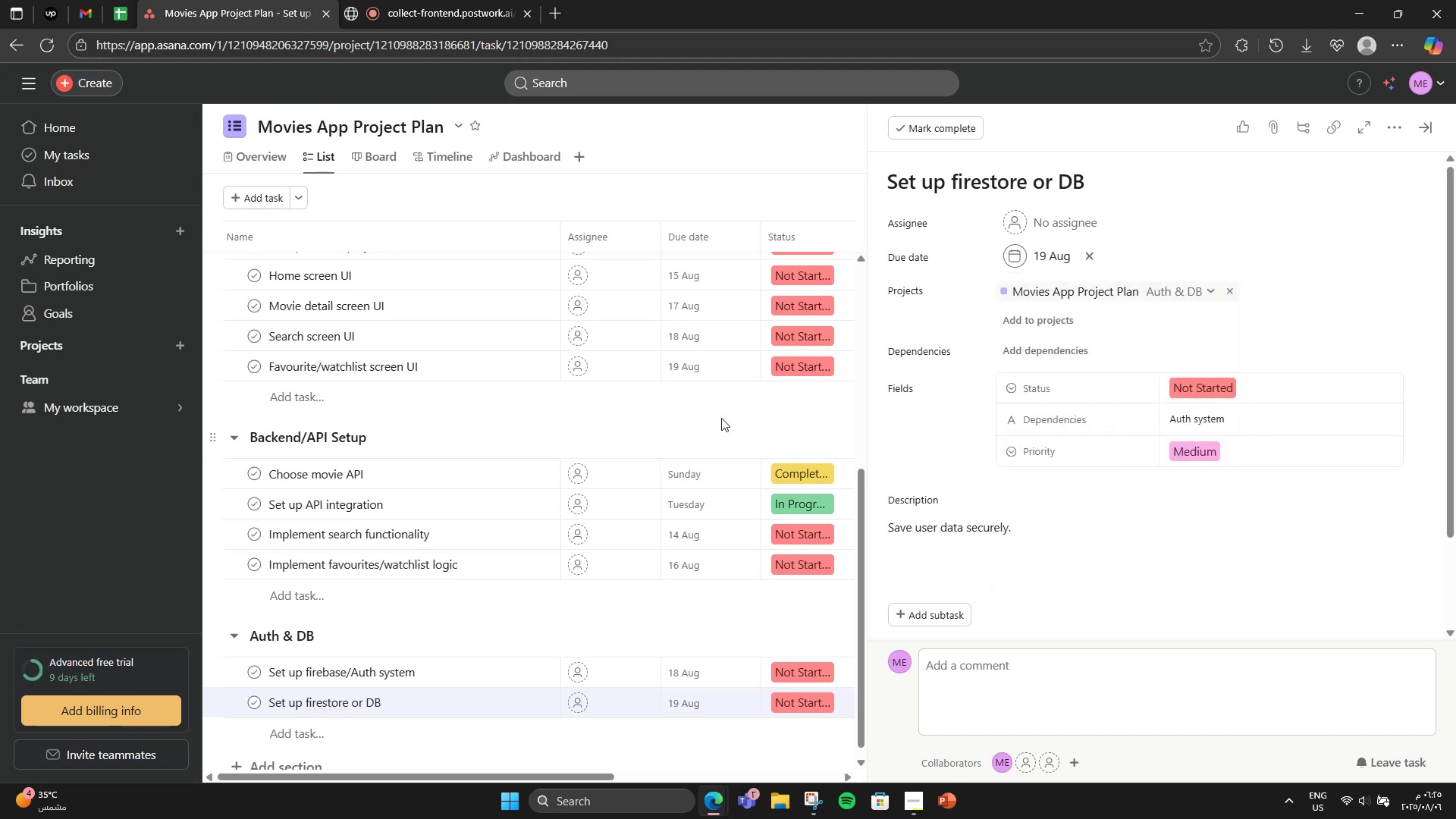 
scroll: coordinate [757, 623], scroll_direction: down, amount: 4.0
 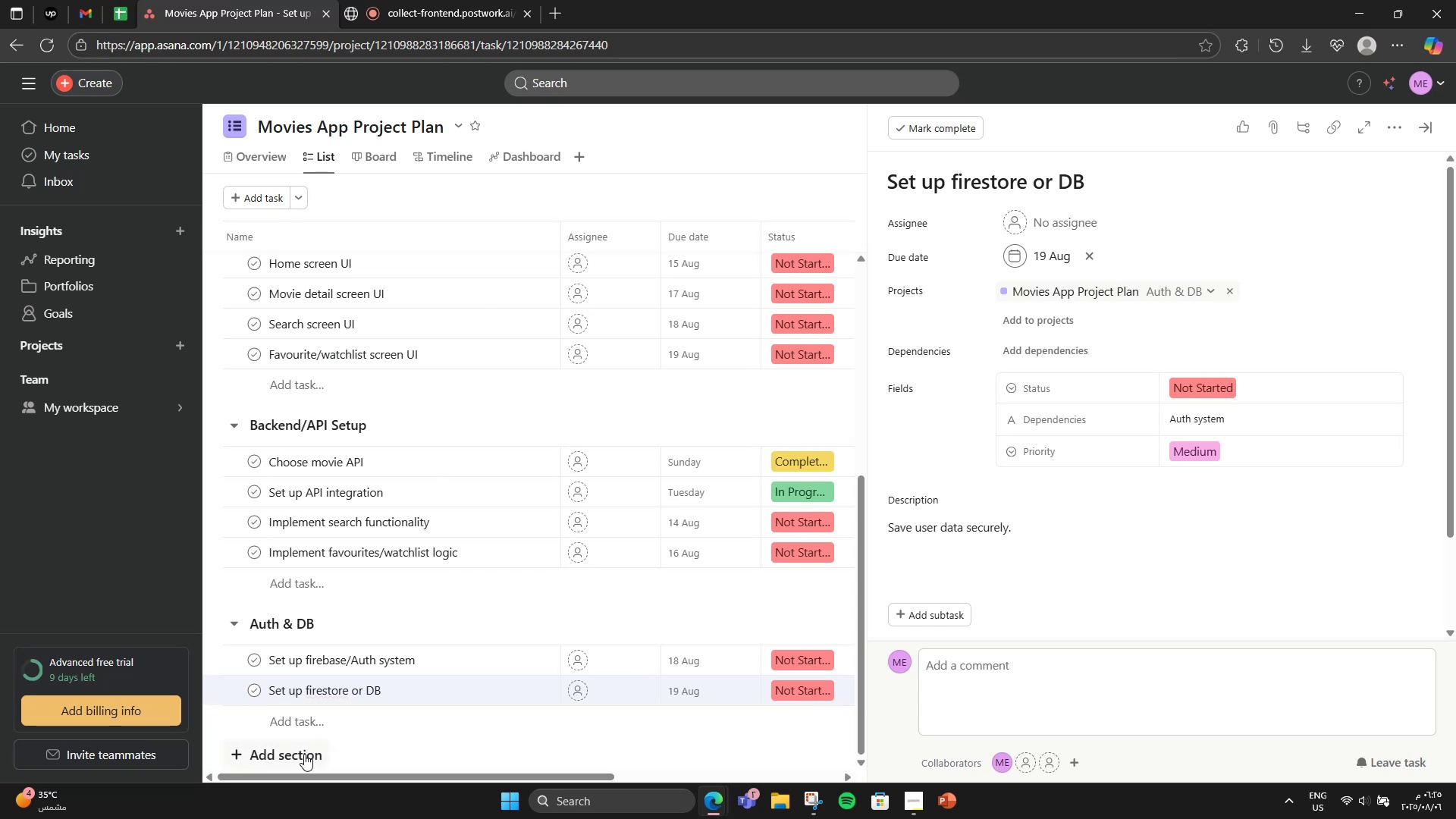 
left_click([304, 754])
 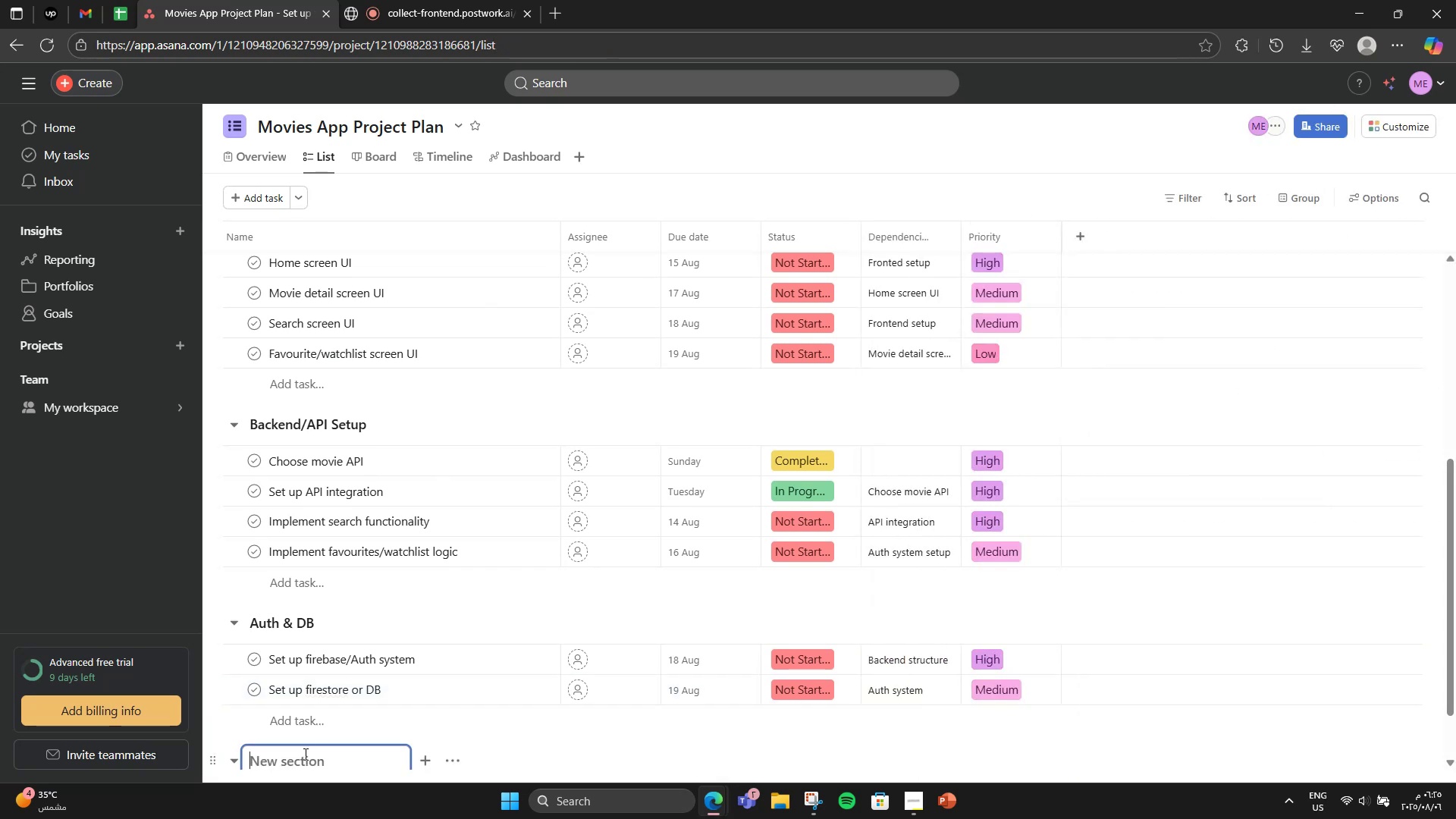 
scroll: coordinate [389, 708], scroll_direction: down, amount: 5.0
 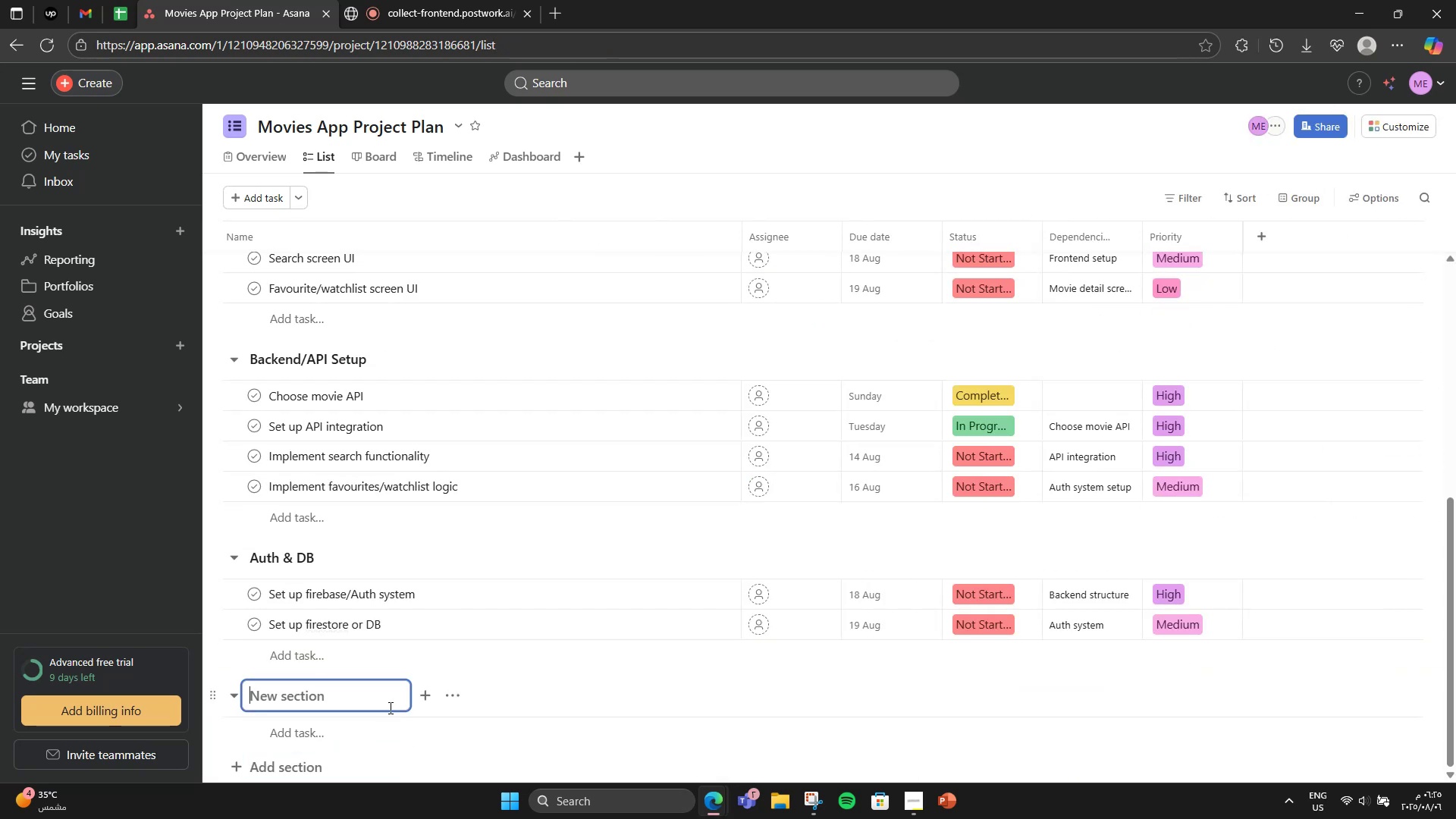 
type(Testing)
 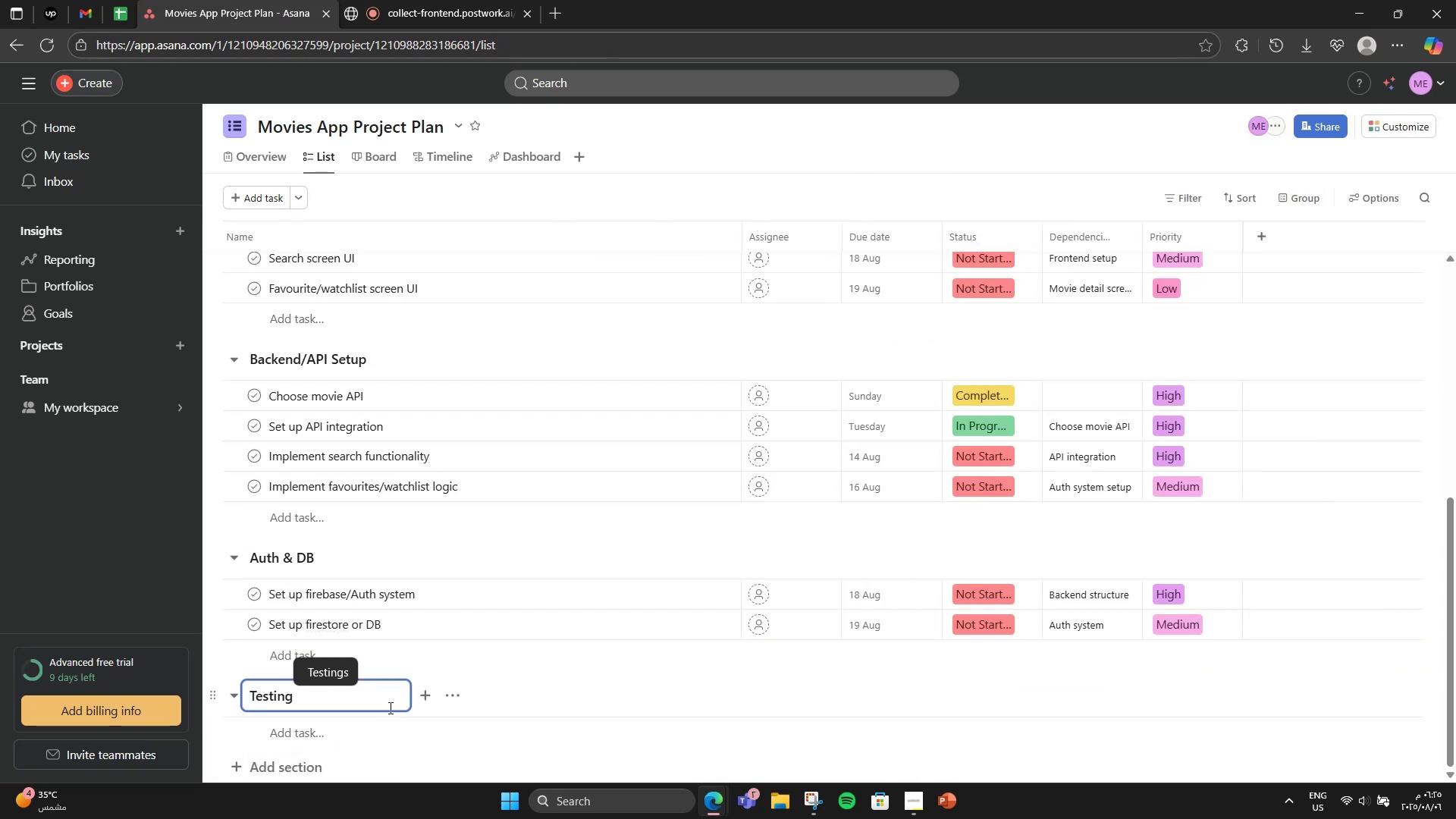 
left_click([357, 742])
 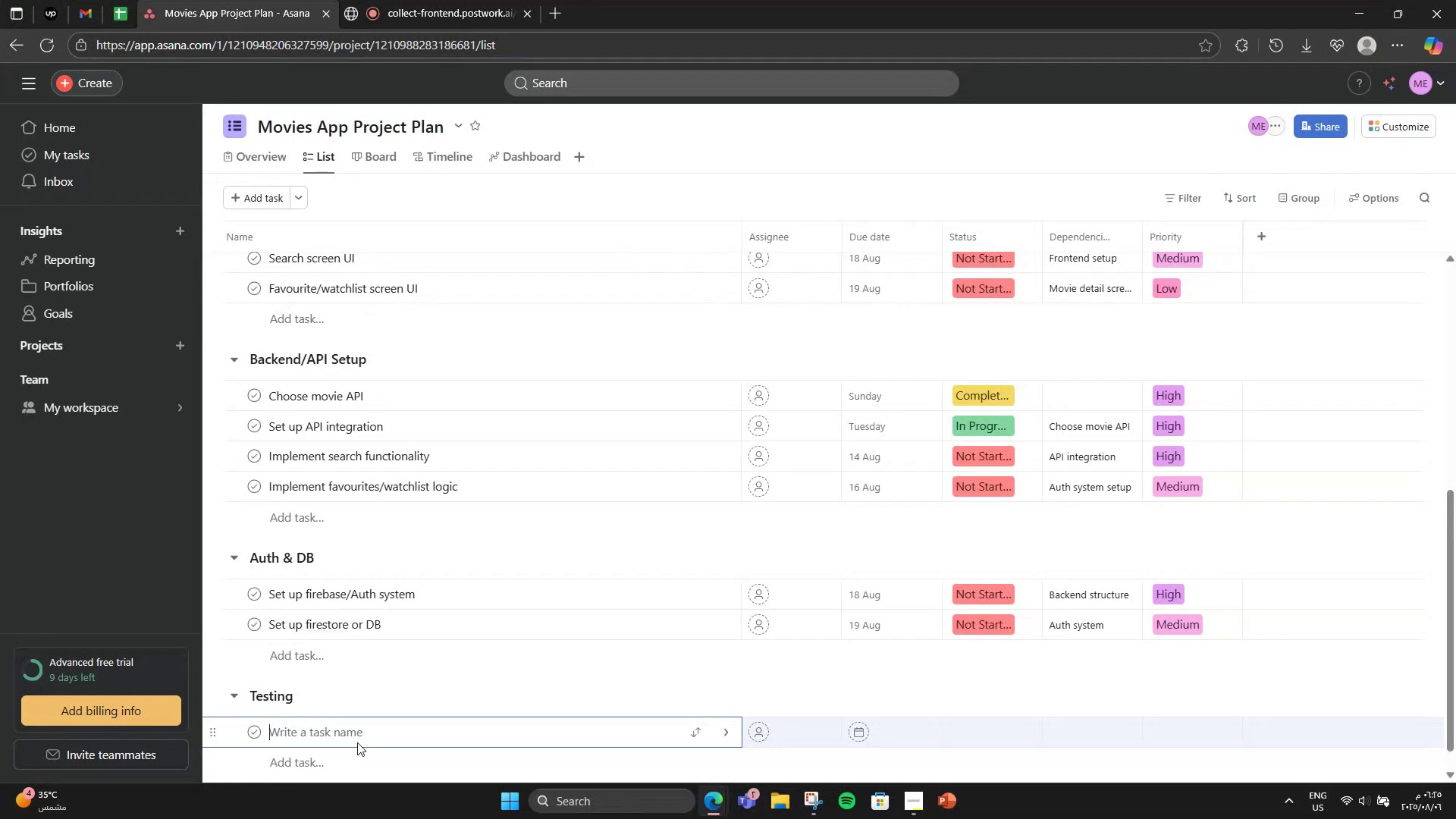 
type(Unit testing 9)
key(Backspace)
type(())
 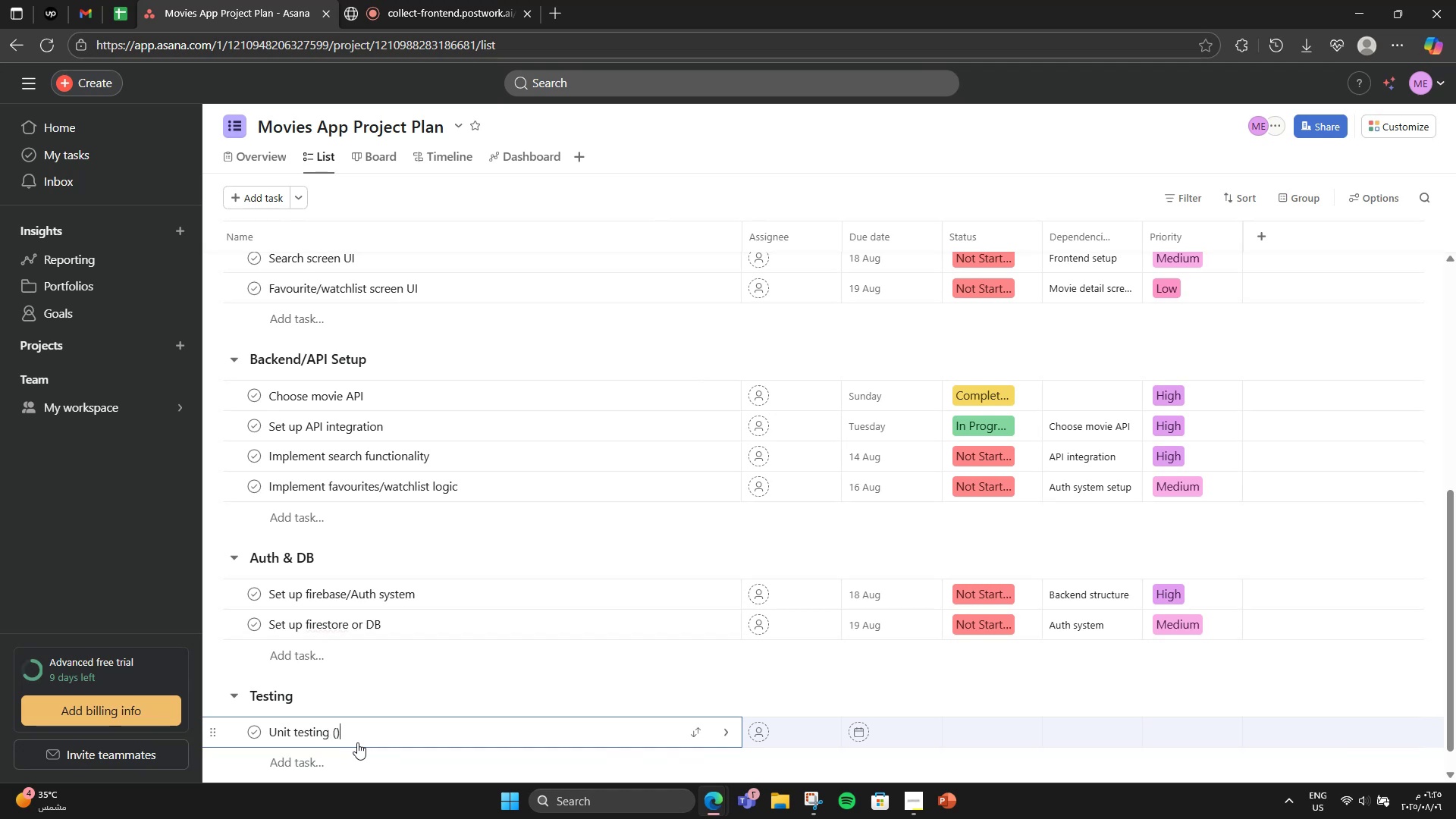 
key(ArrowLeft)
 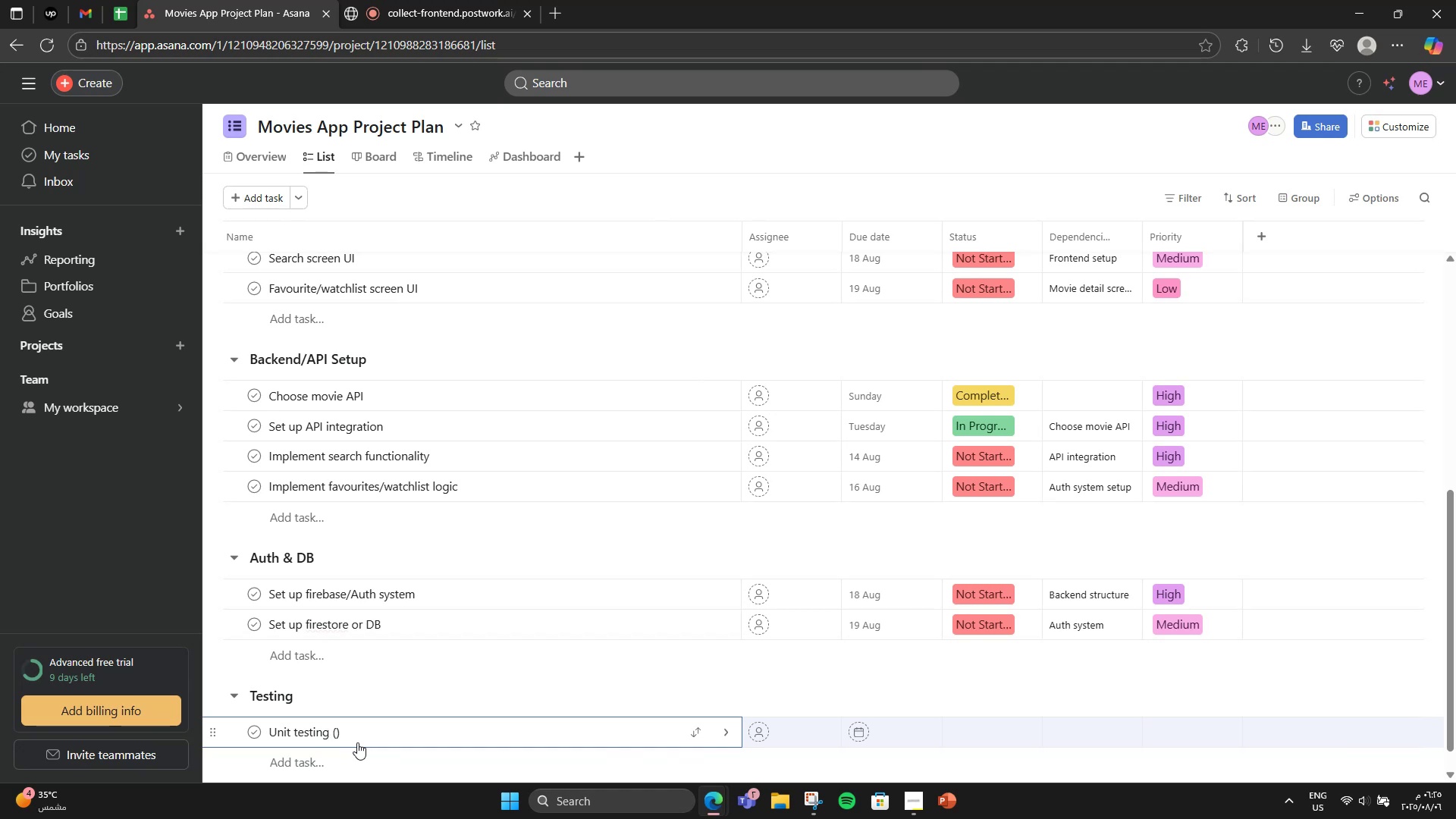 
type(fronted)
 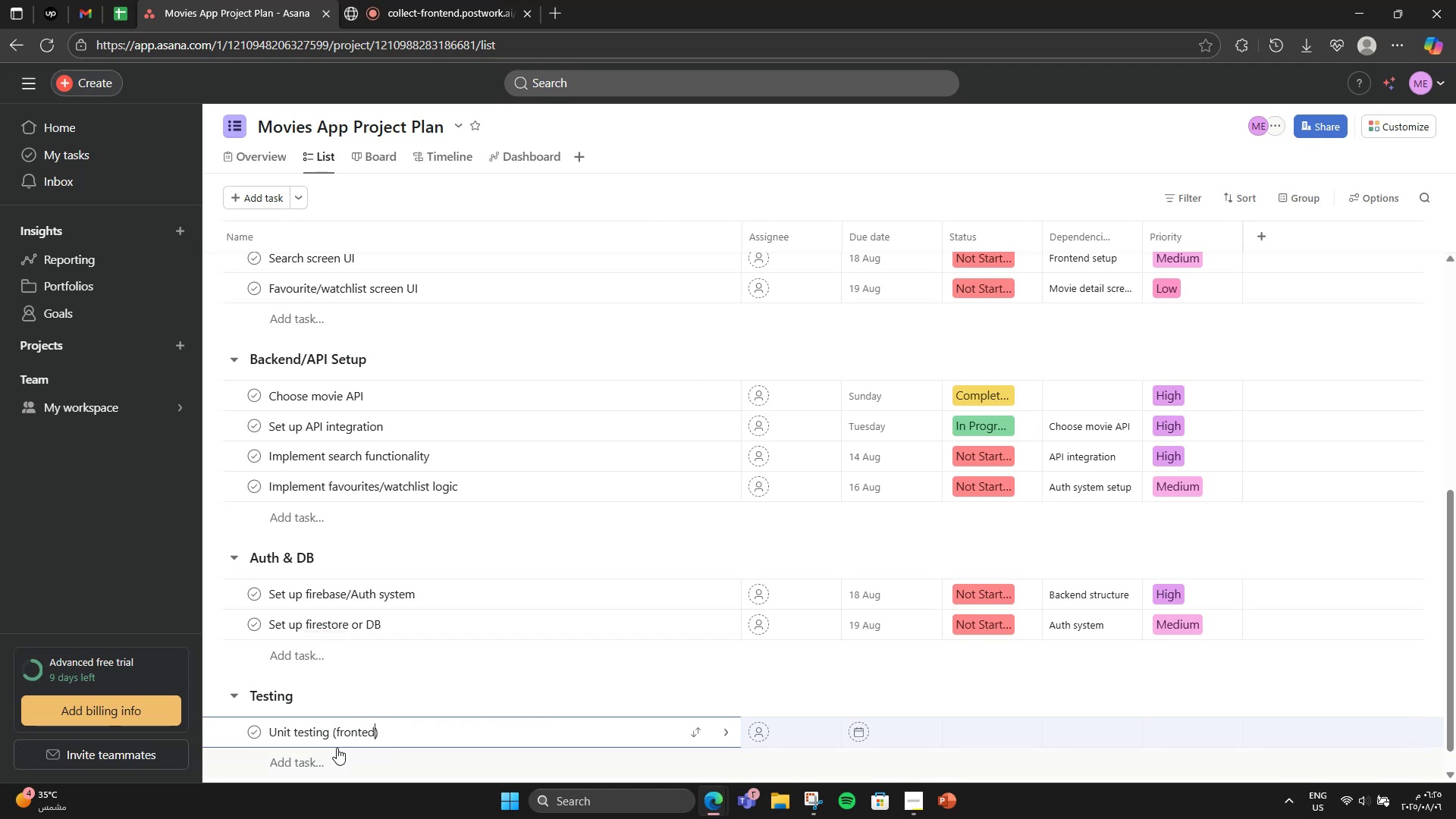 
left_click([328, 752])
 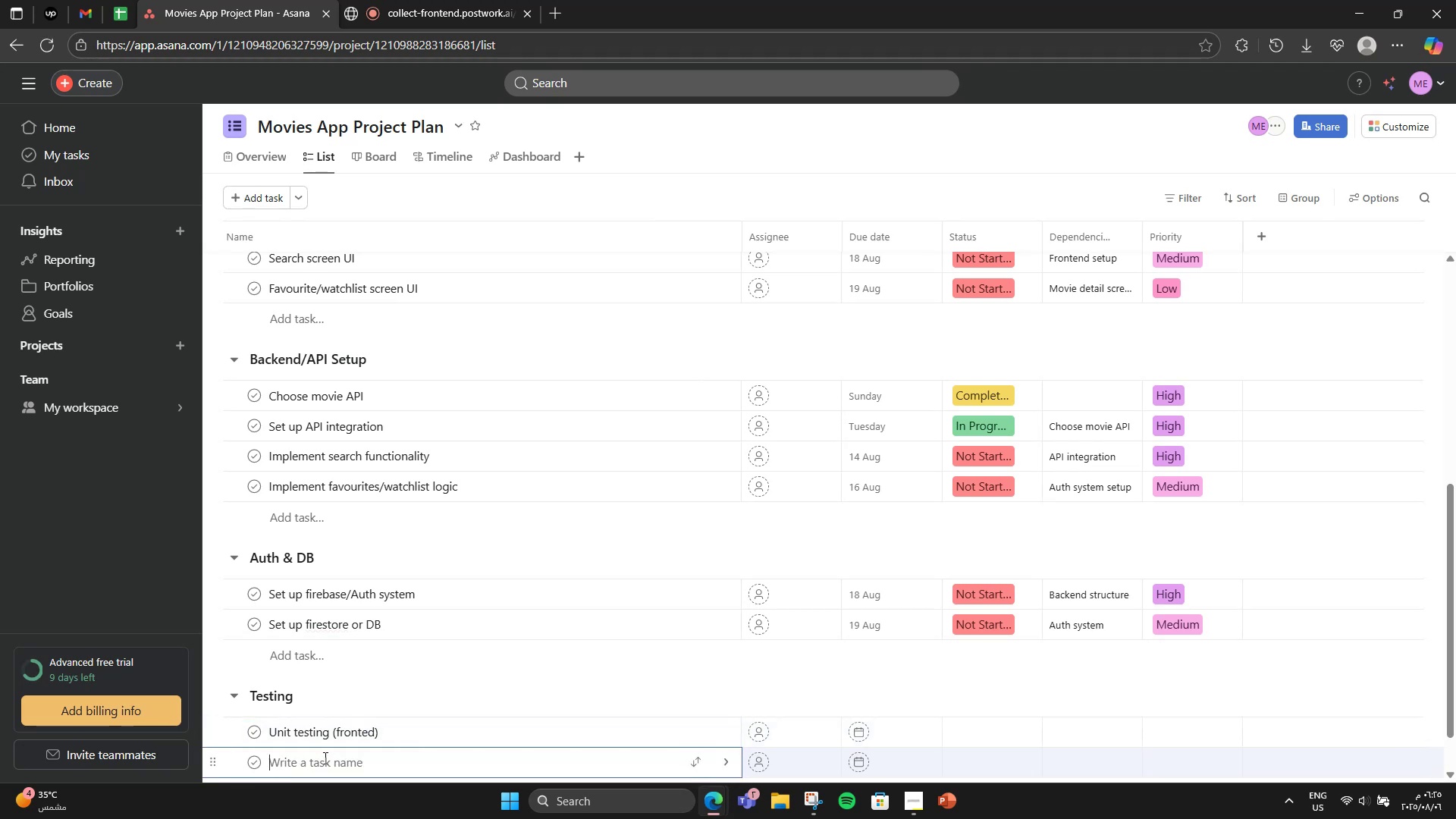 
type(Integration testing)
 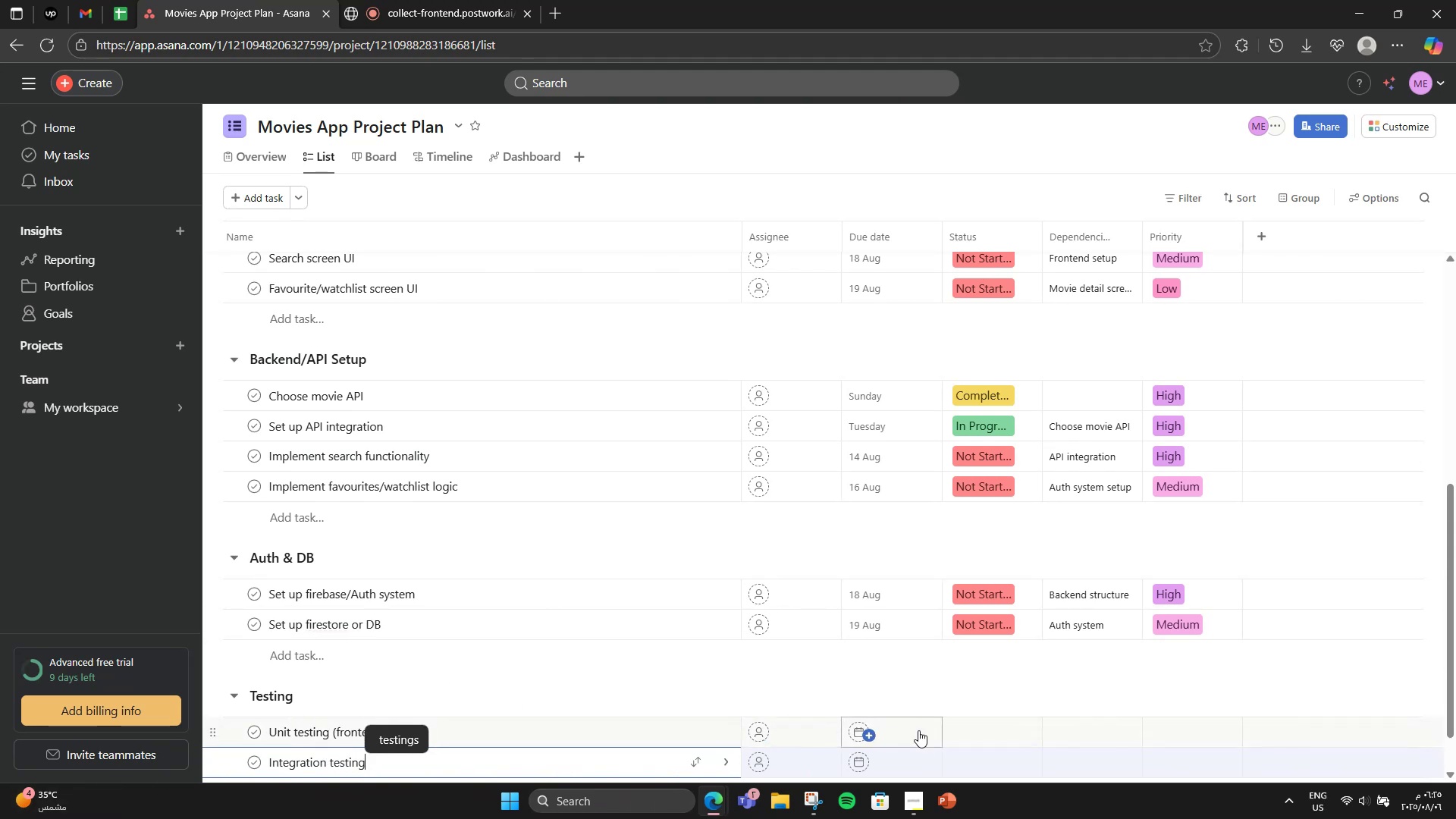 
left_click([896, 723])
 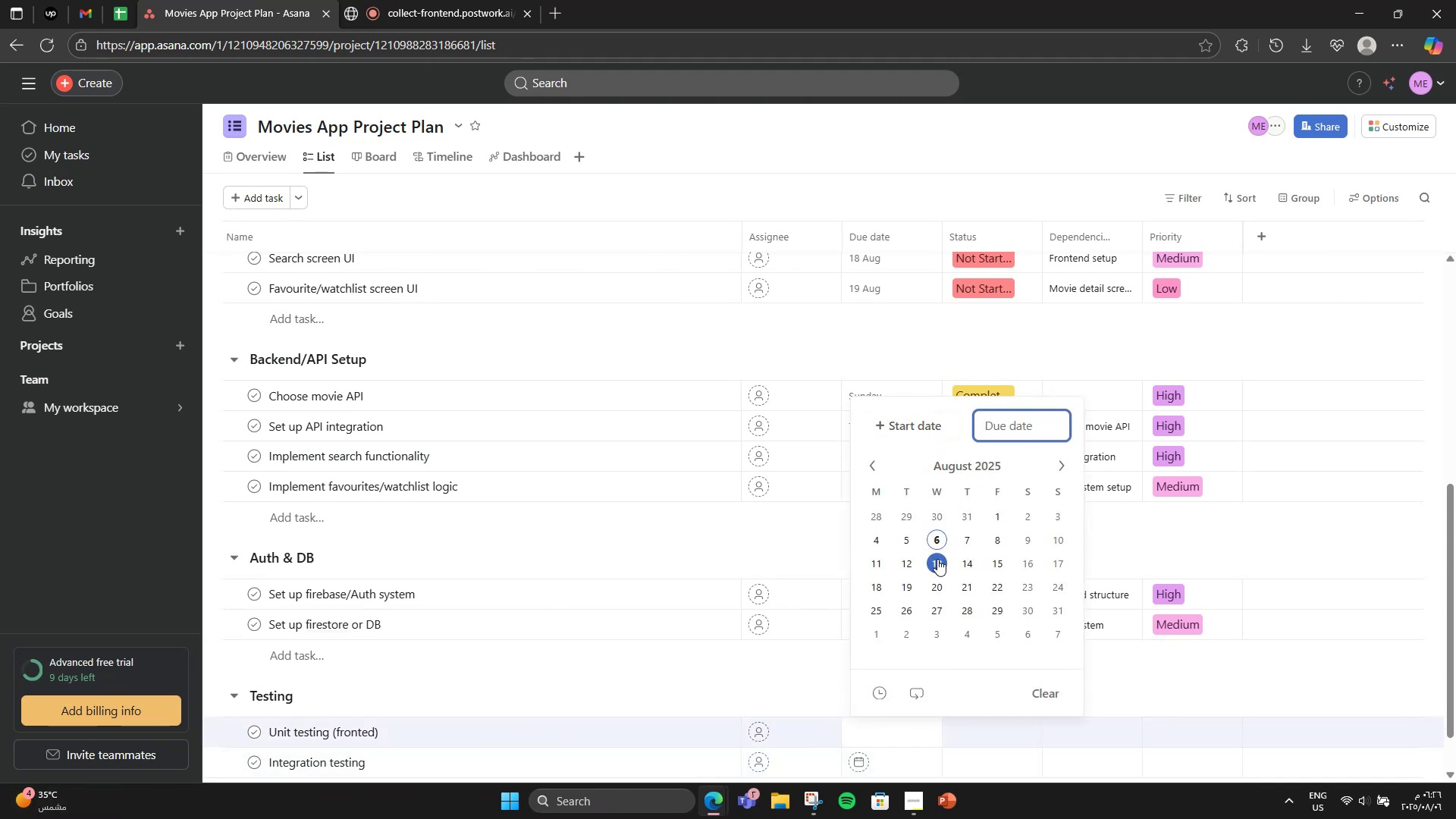 
left_click([966, 590])
 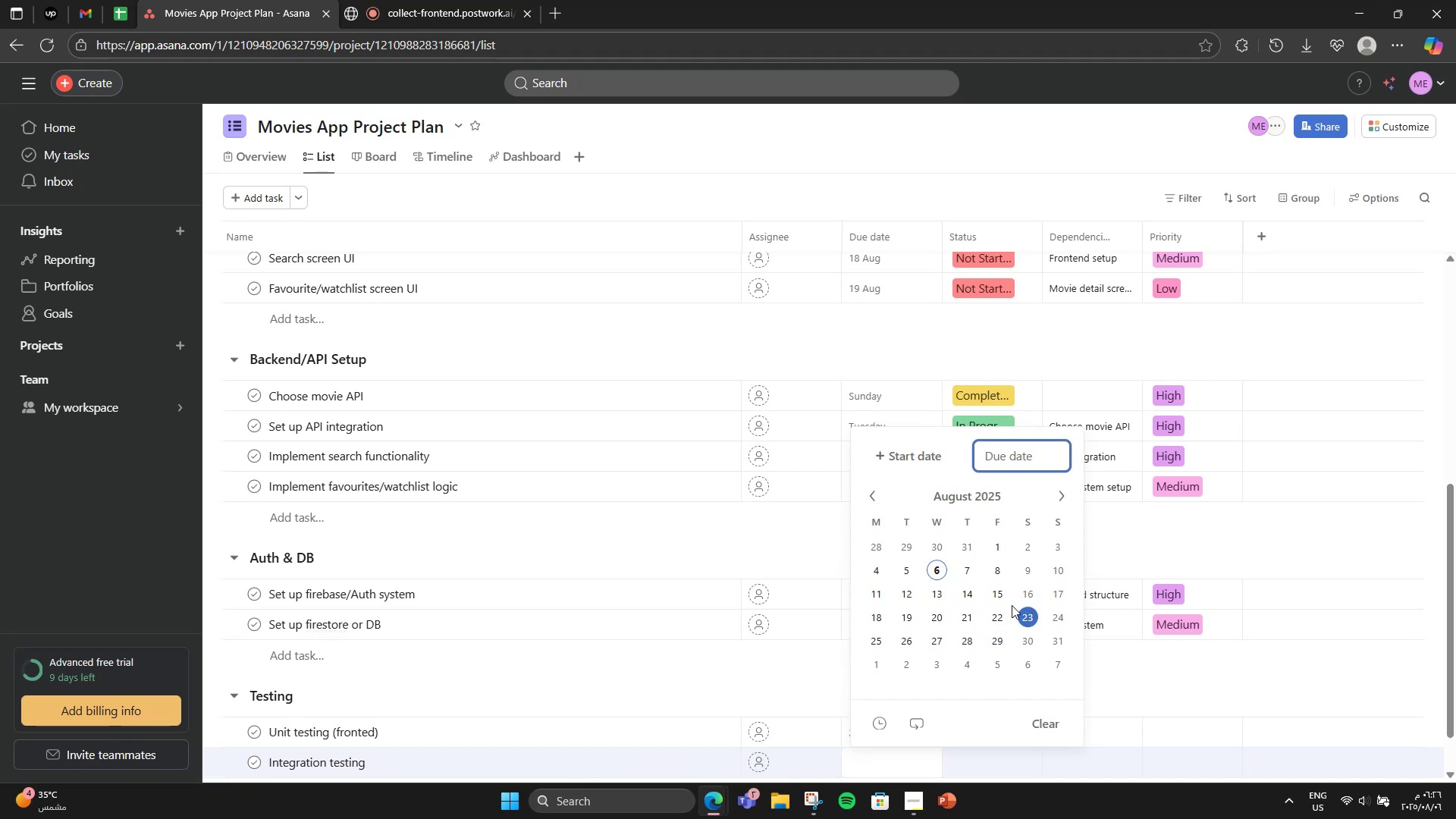 
left_click([986, 626])
 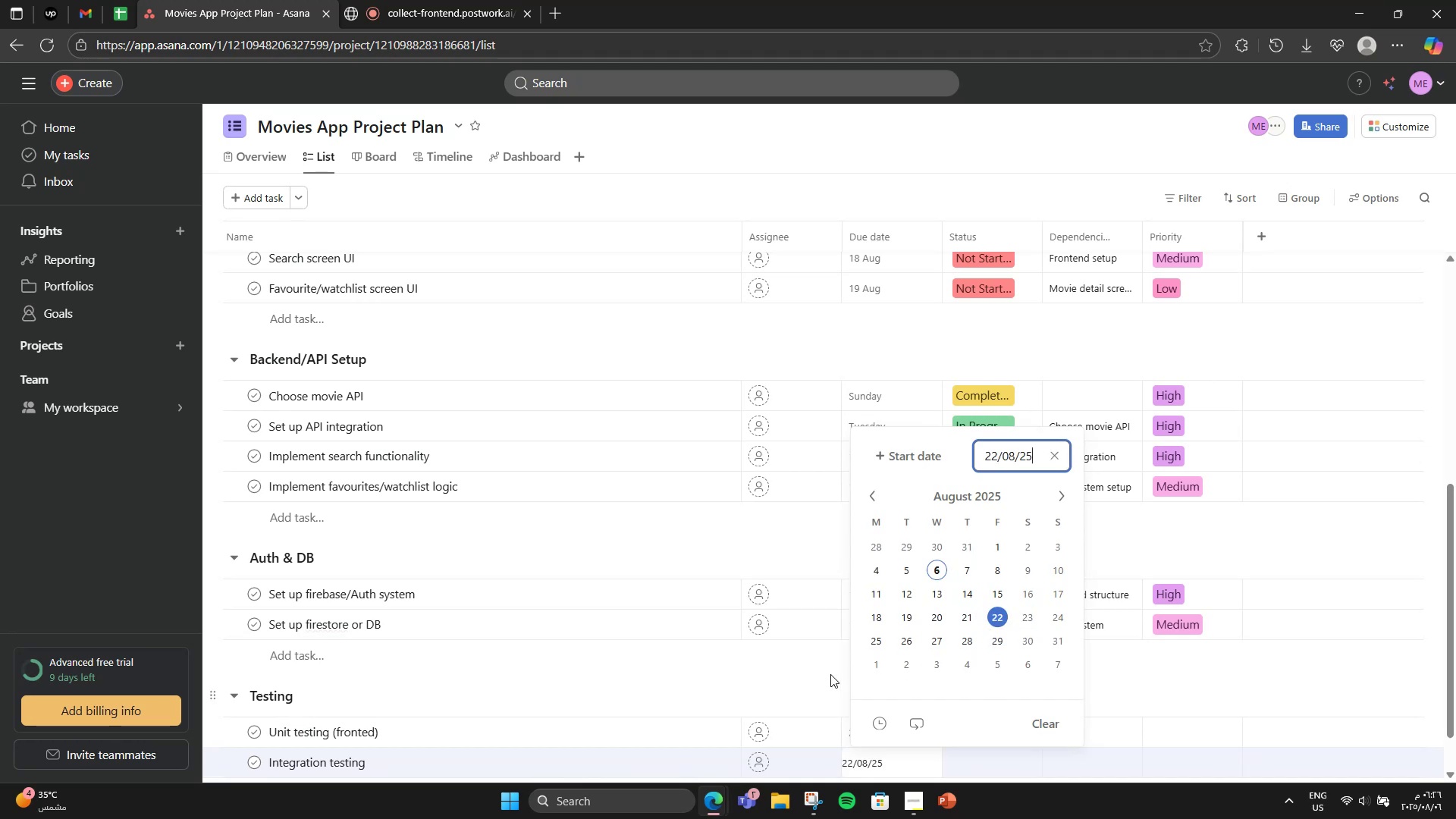 
left_click([830, 674])
 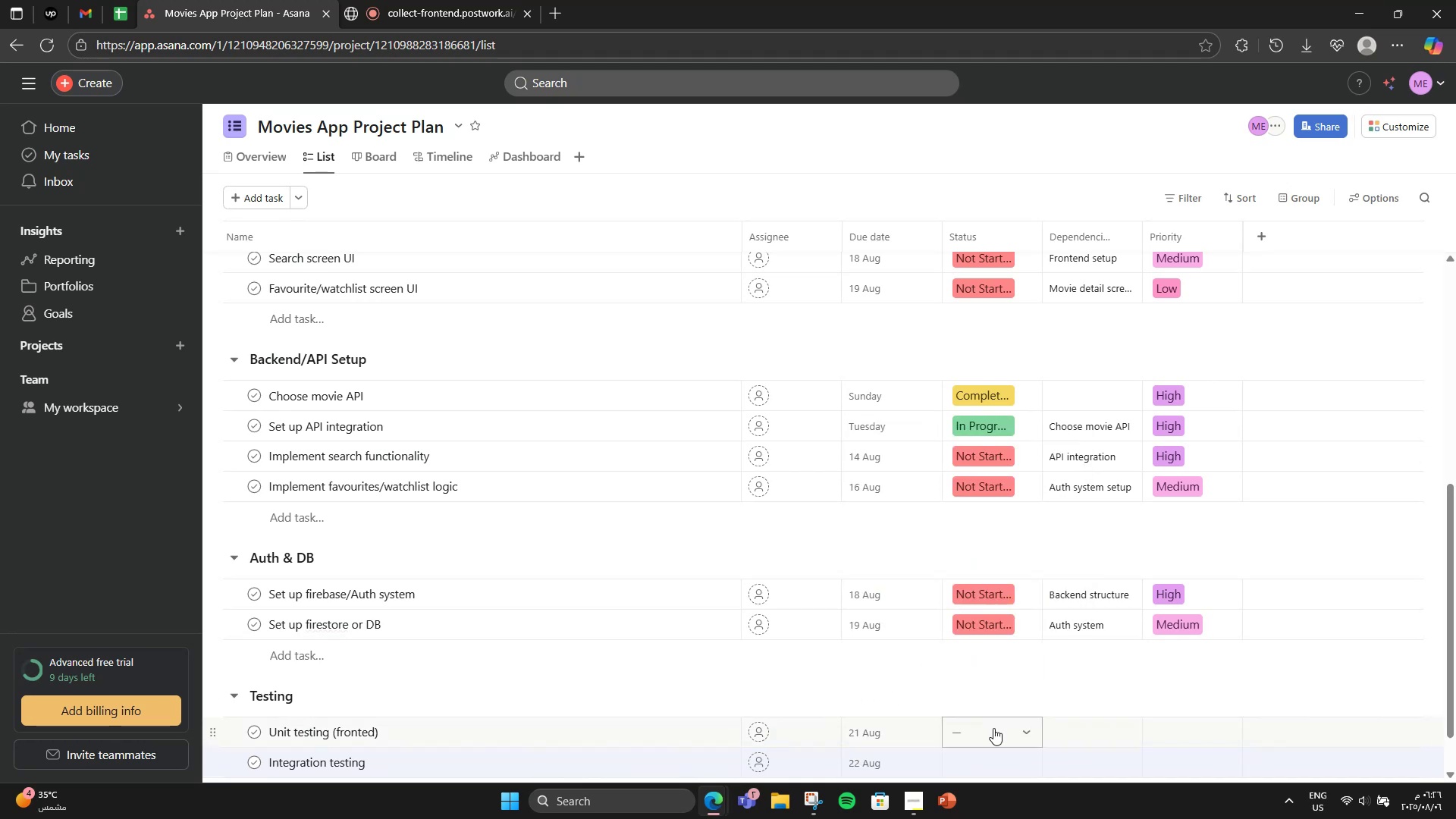 
left_click([993, 728])
 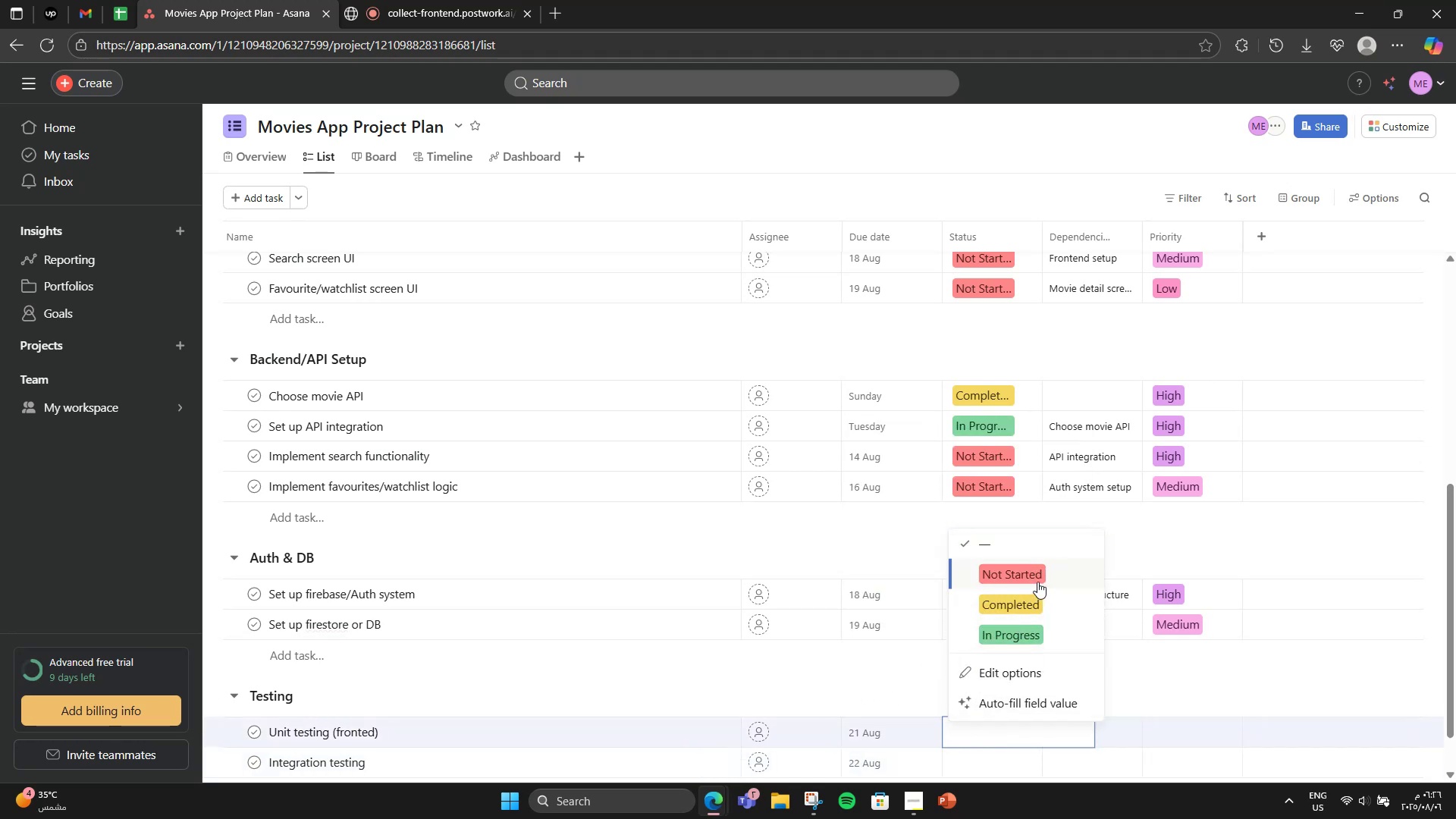 
left_click([991, 764])
 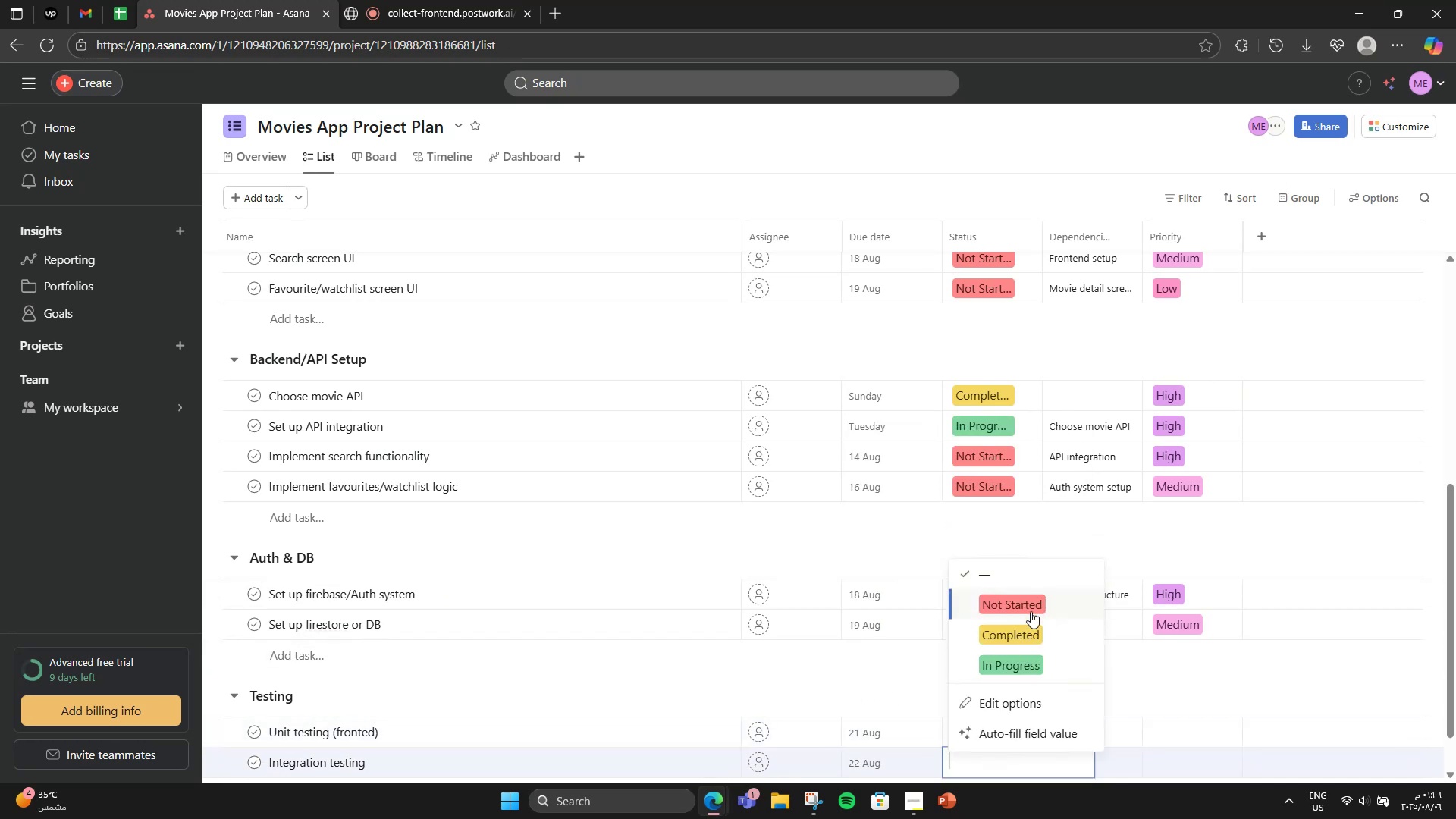 
left_click([1031, 610])
 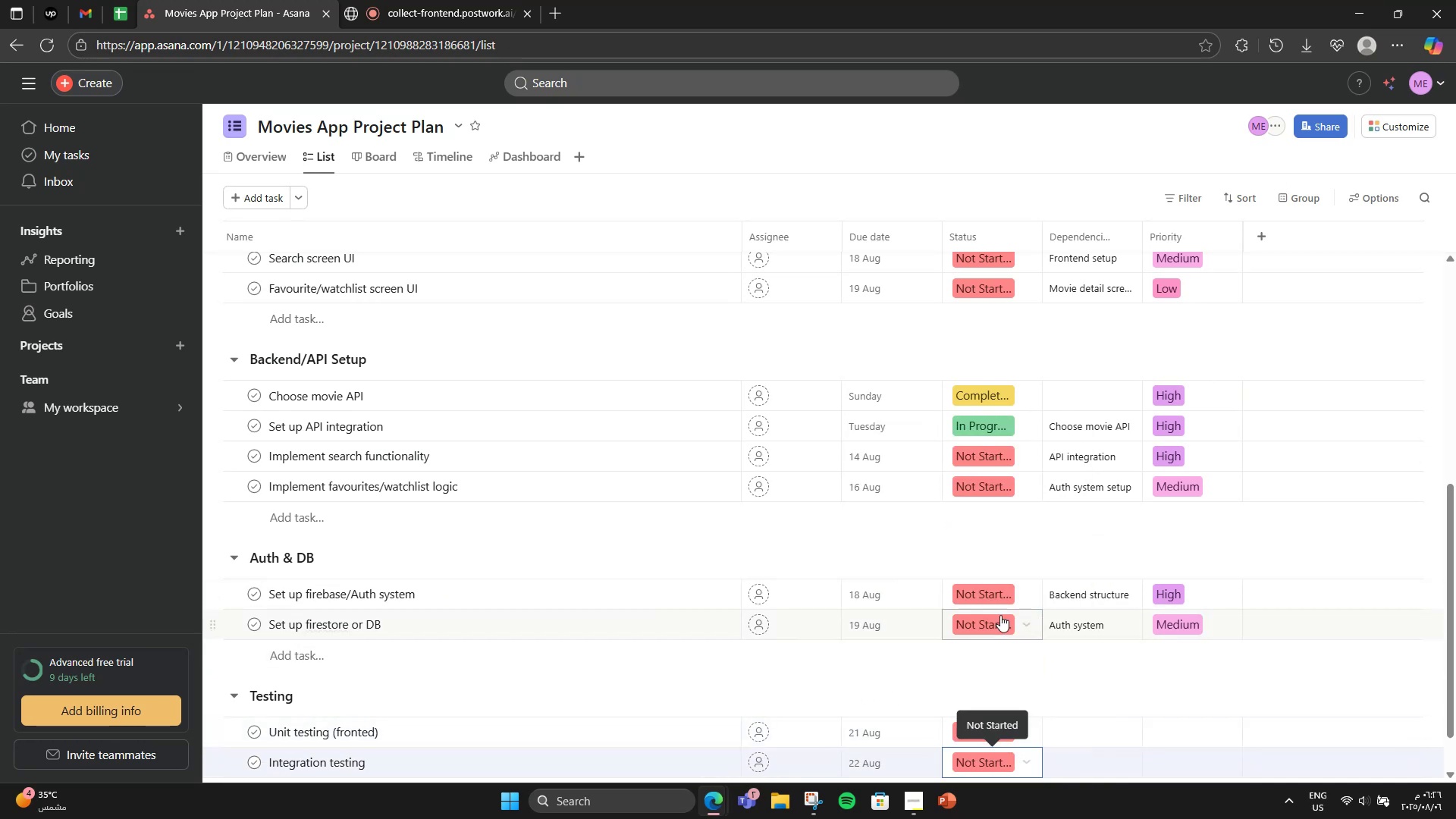 
scroll: coordinate [561, 622], scroll_direction: down, amount: 5.0
 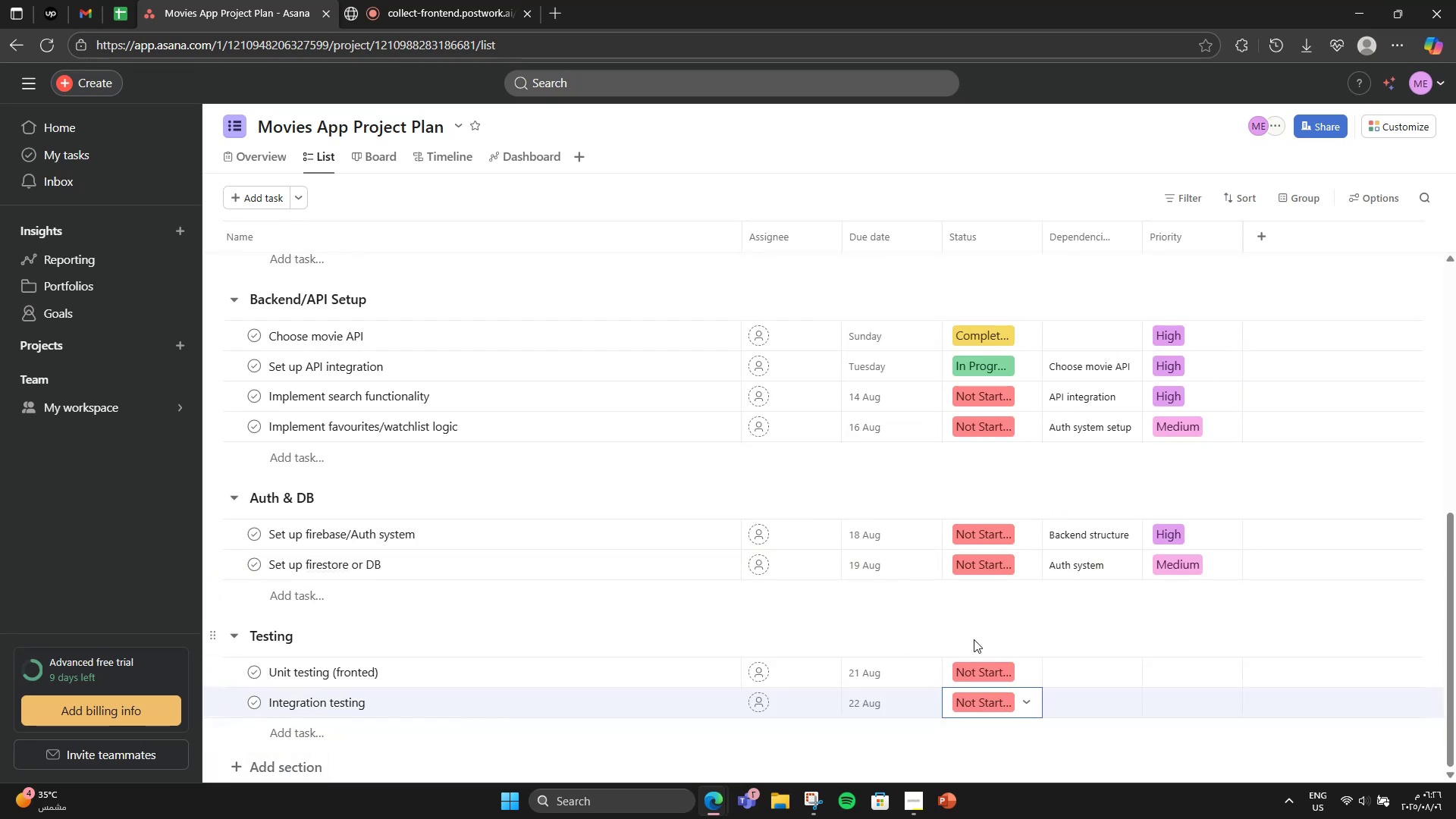 
left_click([1064, 671])
 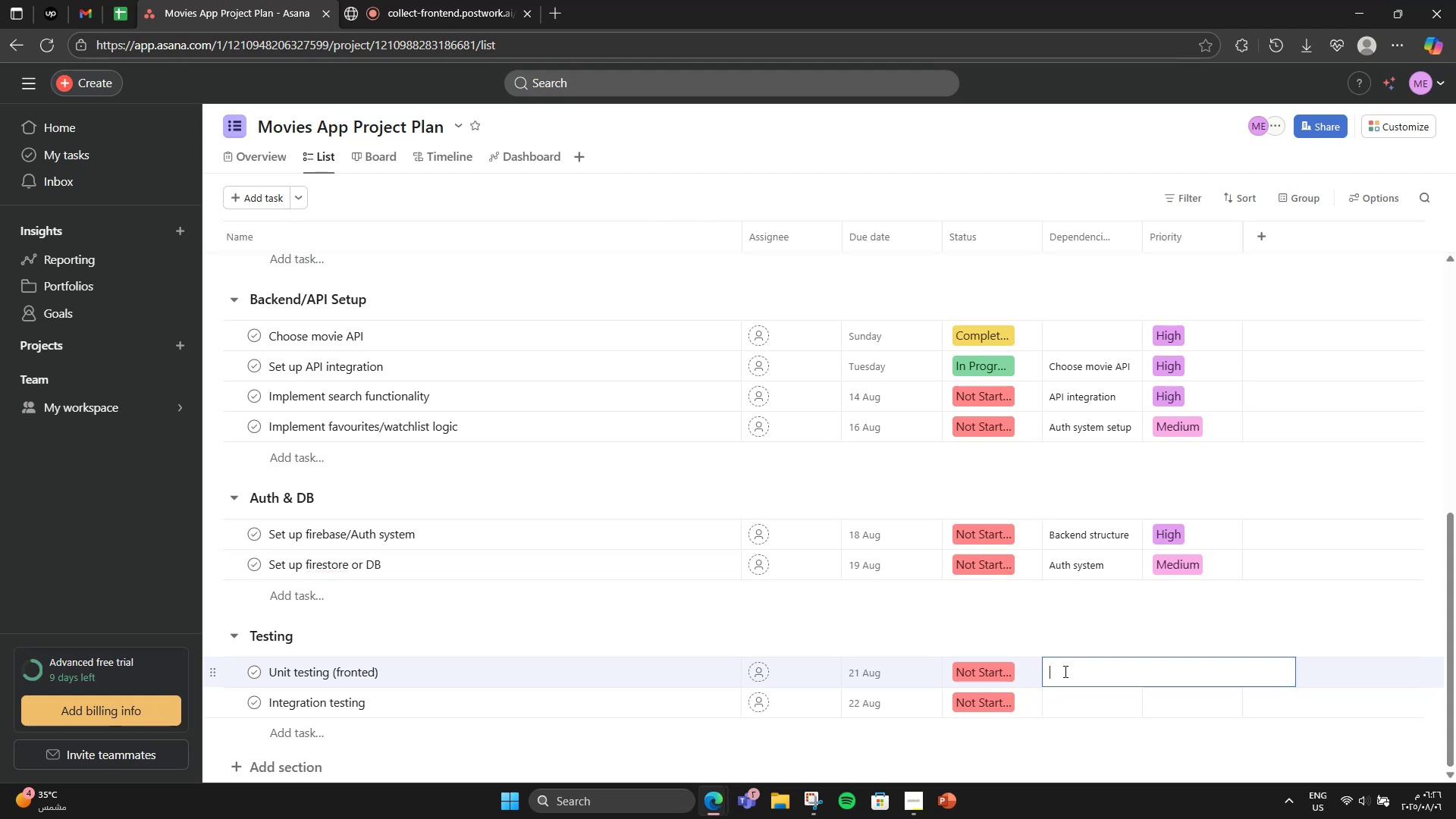 
type(All u)
key(Backspace)
type(UI complete)
 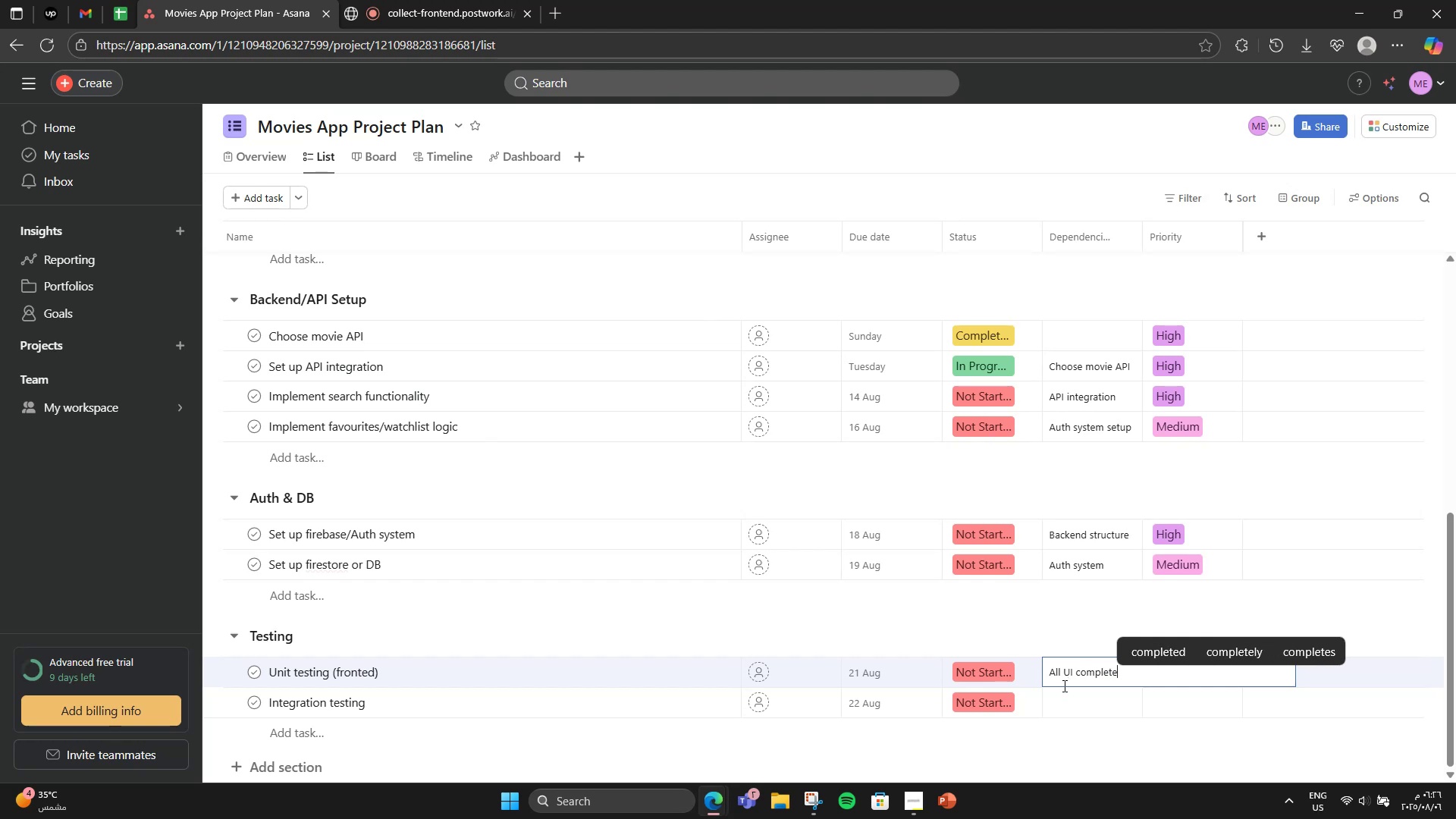 
left_click([1062, 693])
 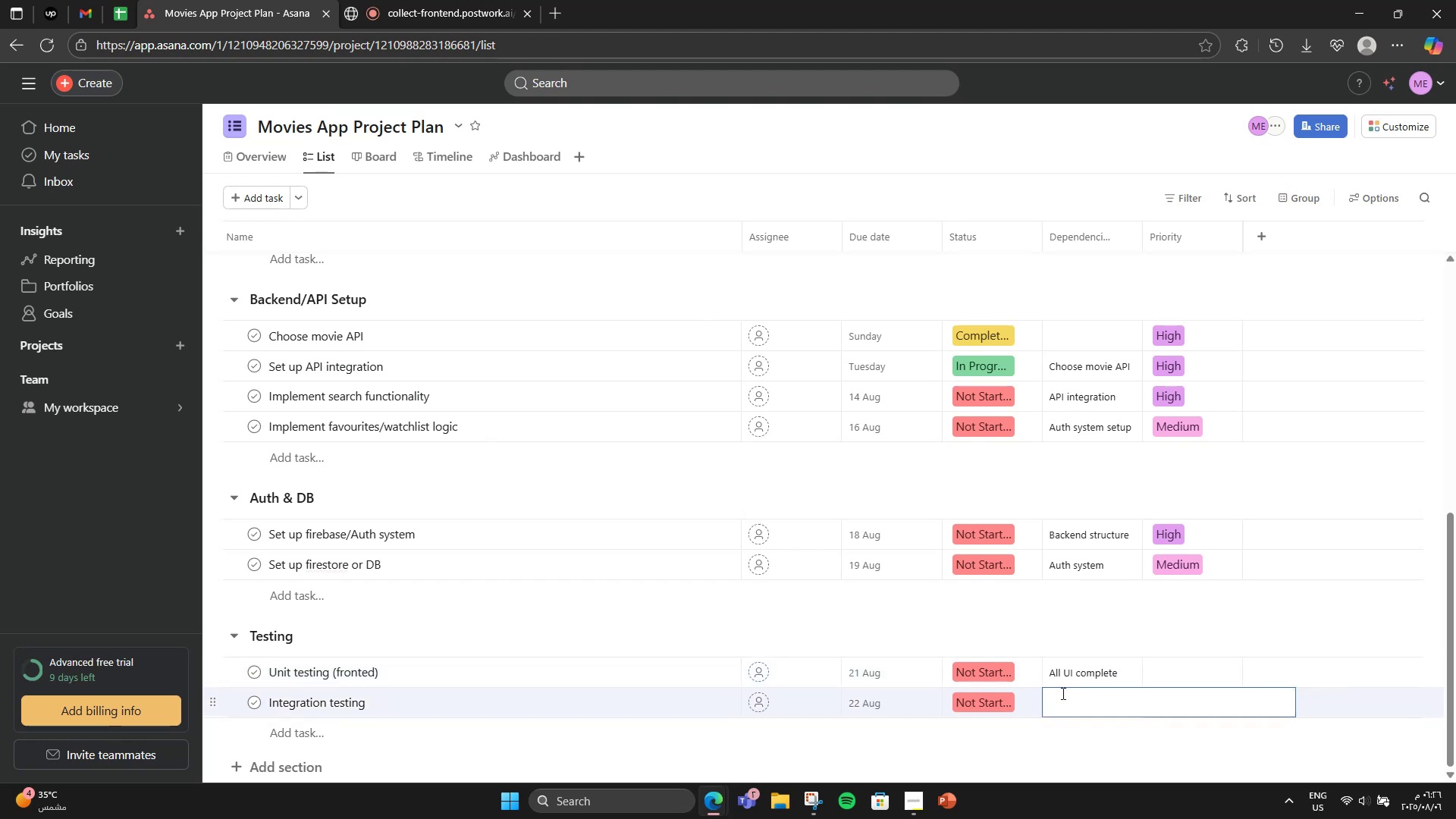 
type(Backend/API complete)
 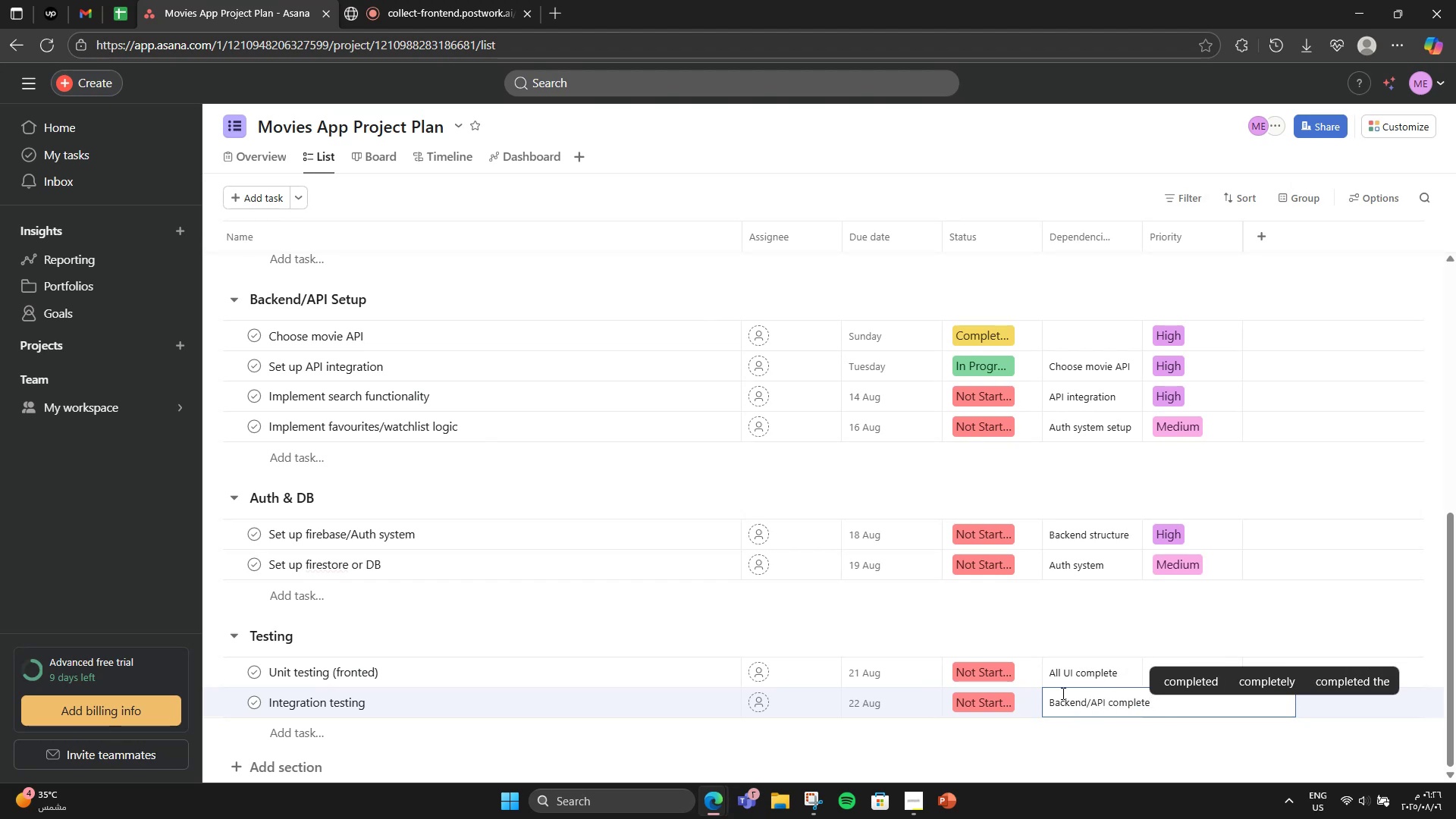 
left_click([1182, 623])
 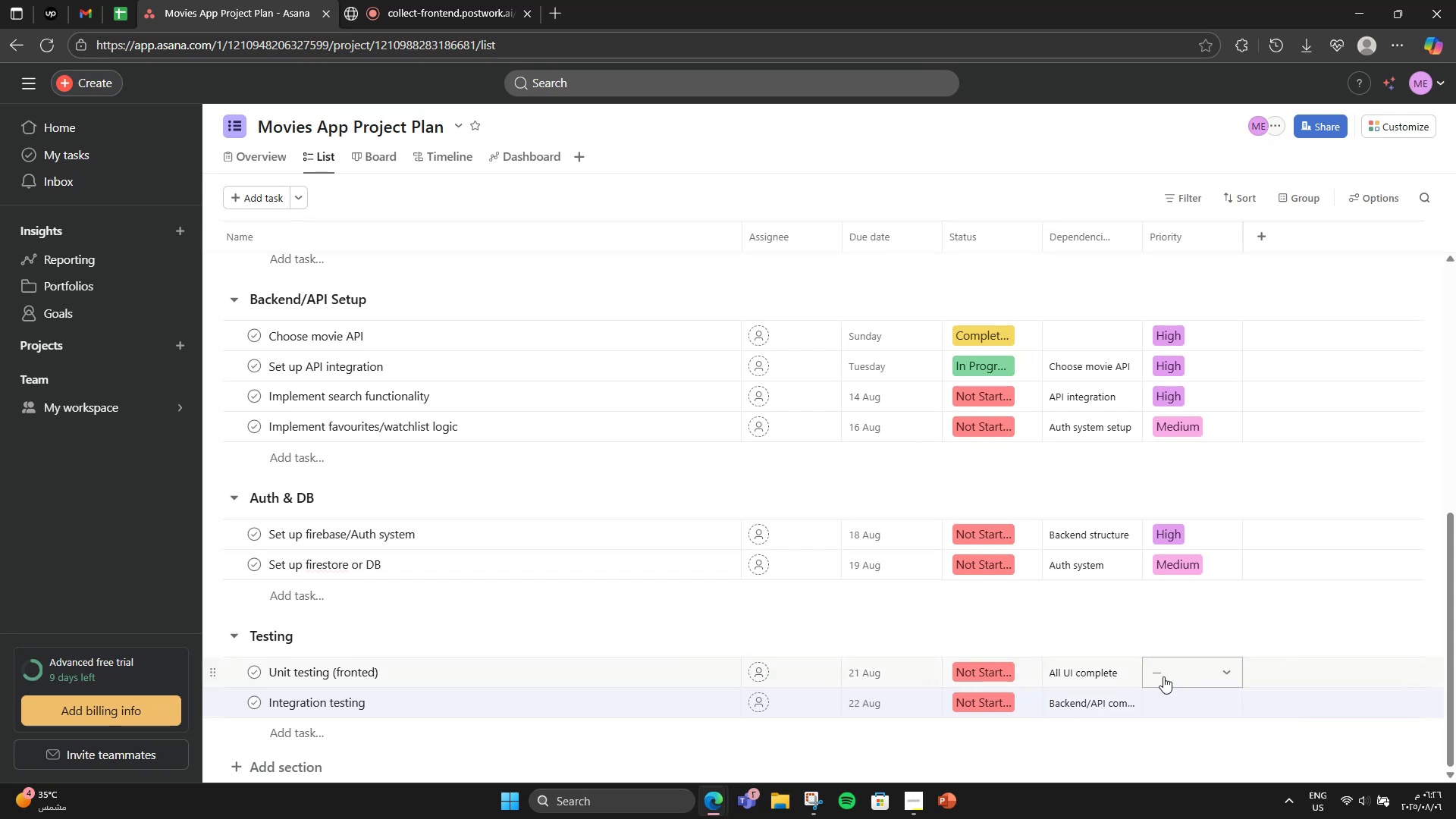 
left_click([1163, 676])
 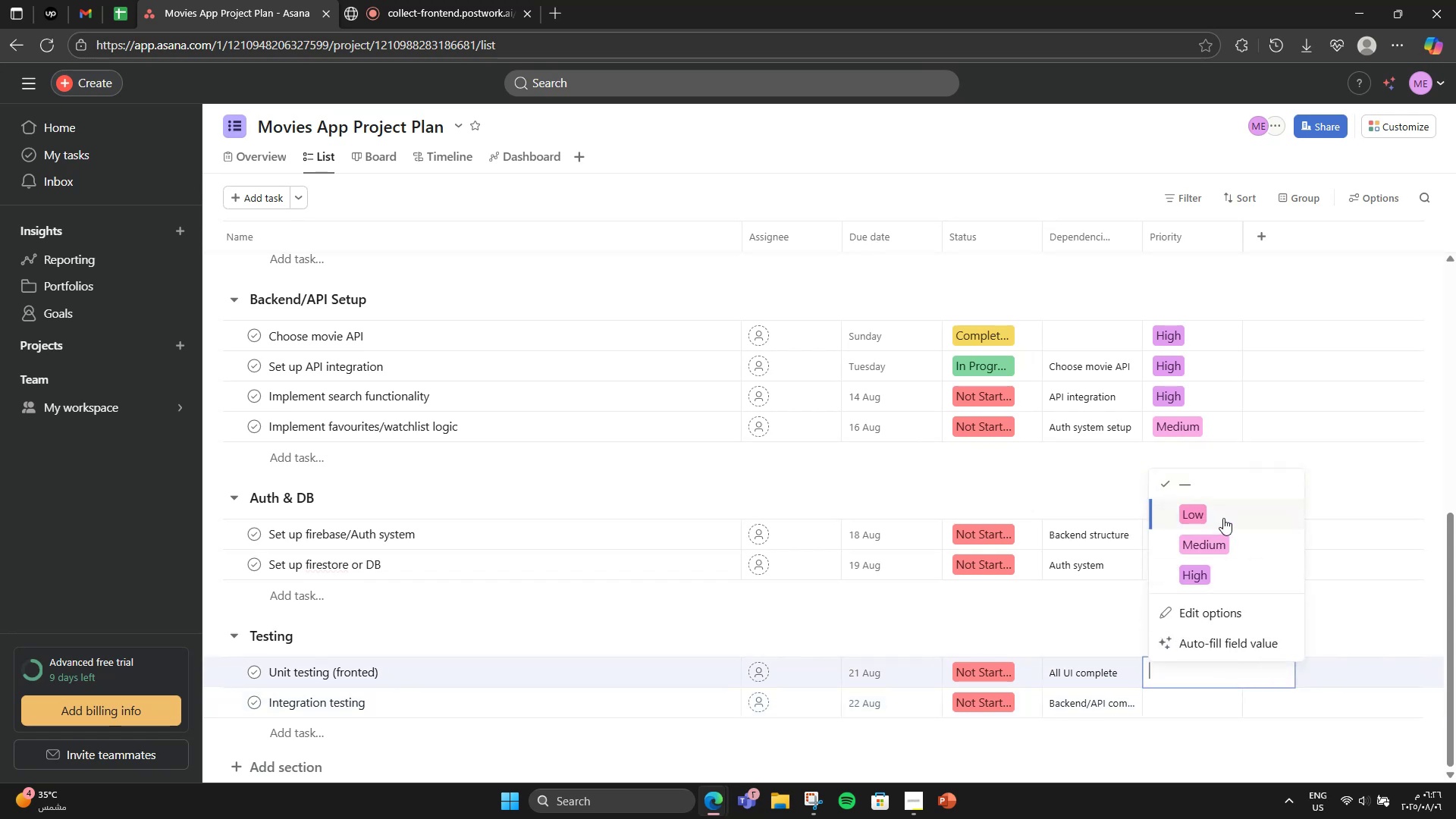 
left_click([1225, 541])
 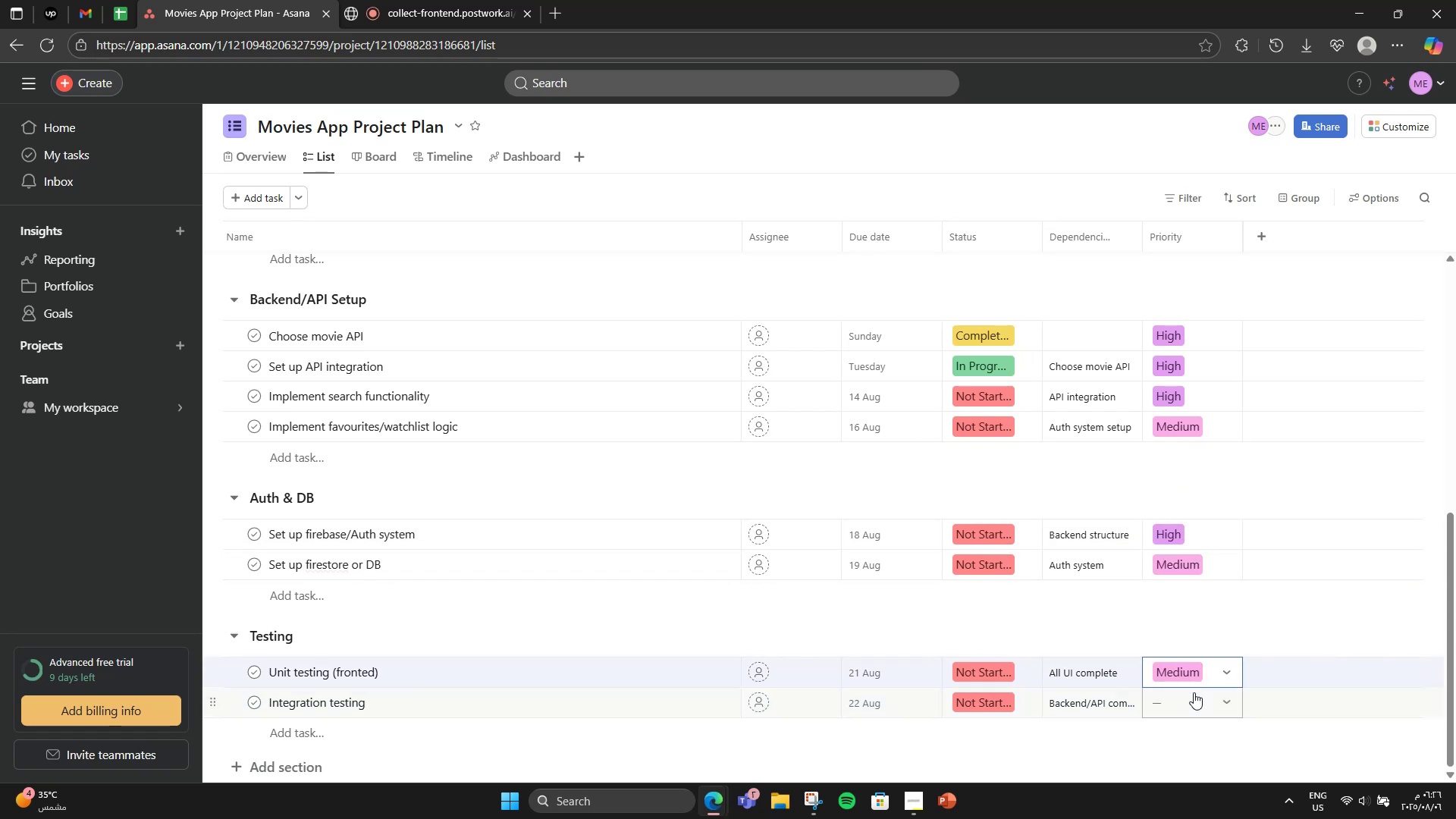 
left_click([1194, 692])
 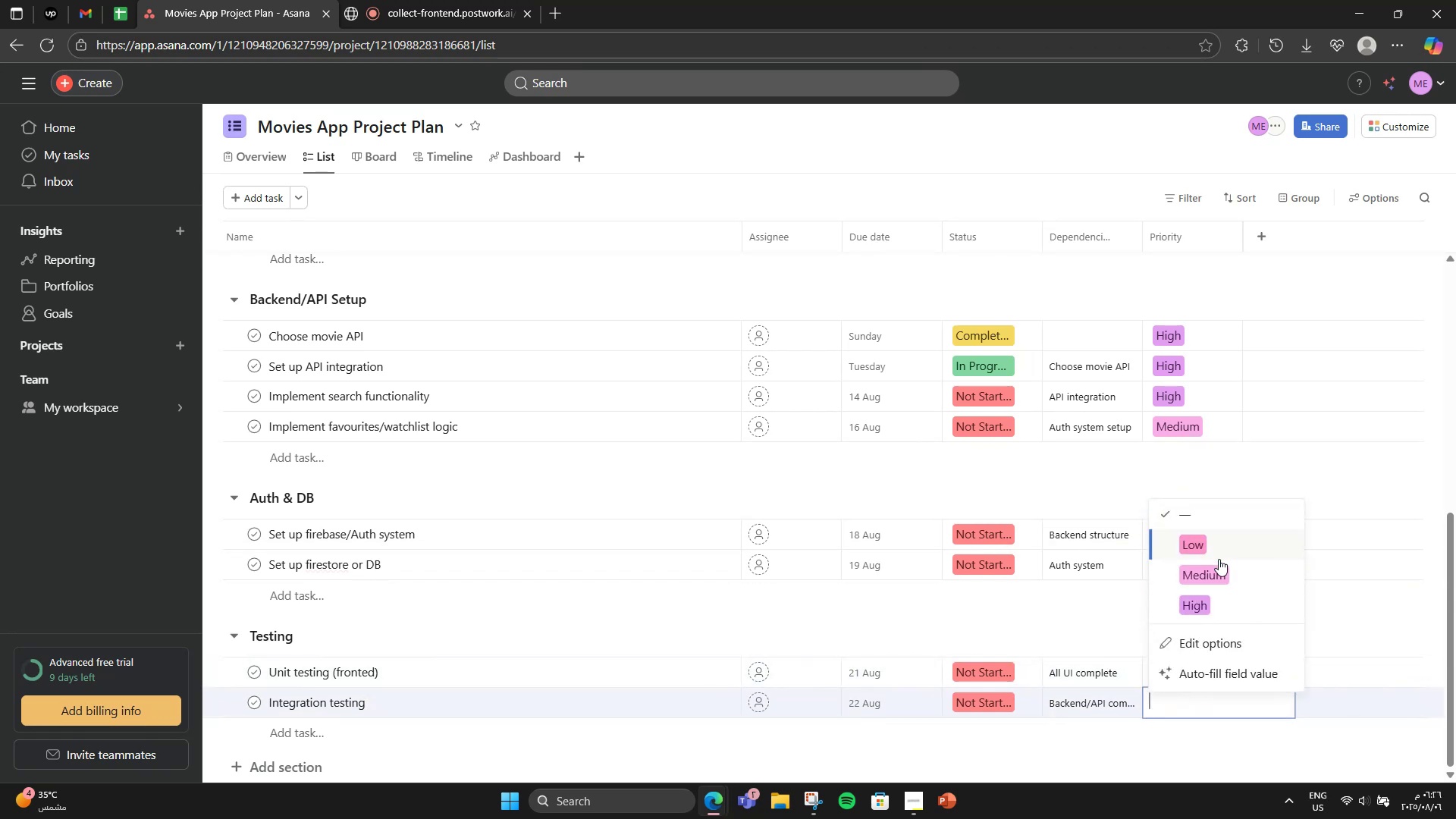 
left_click([1219, 574])
 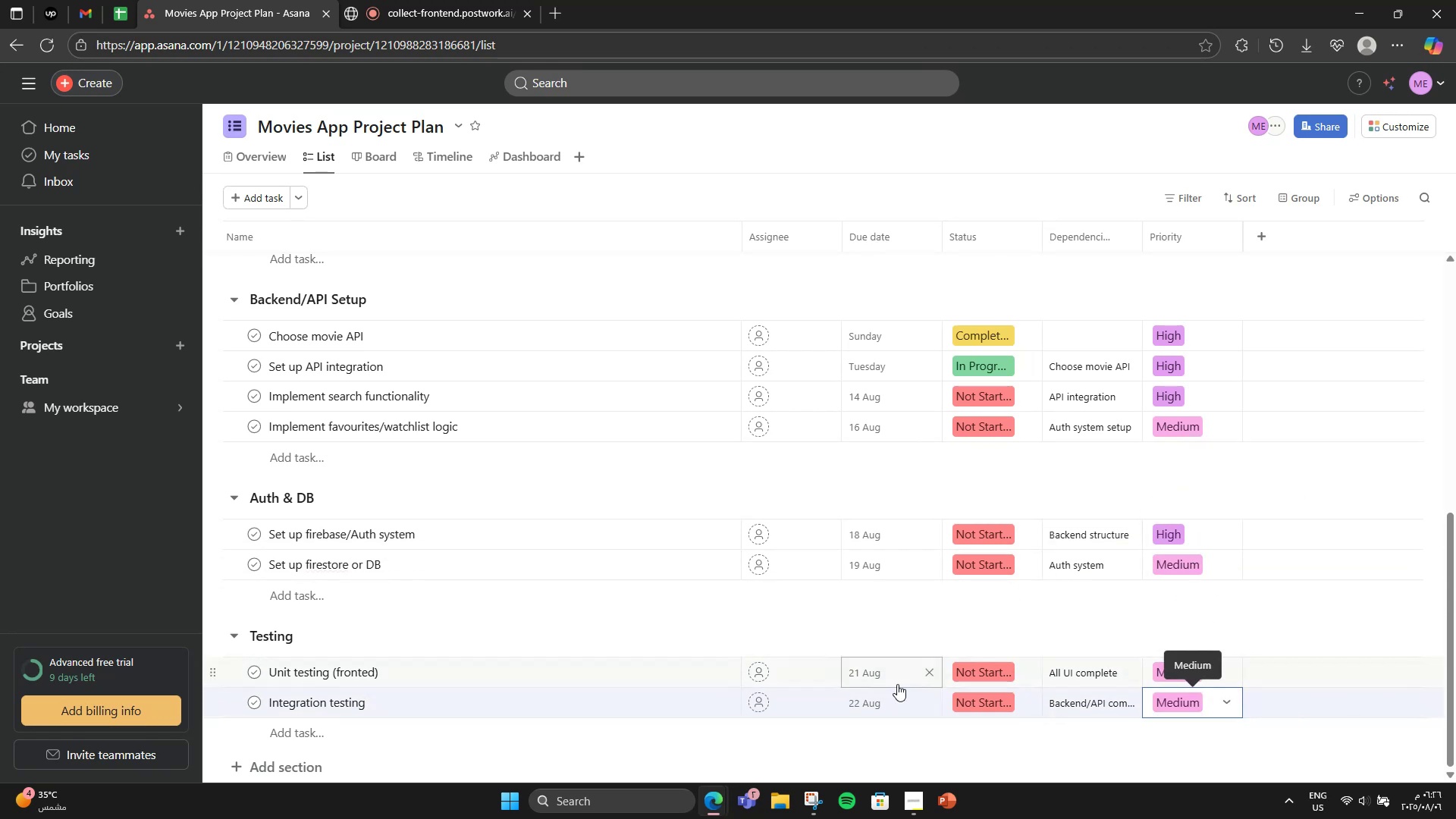 
left_click([645, 664])
 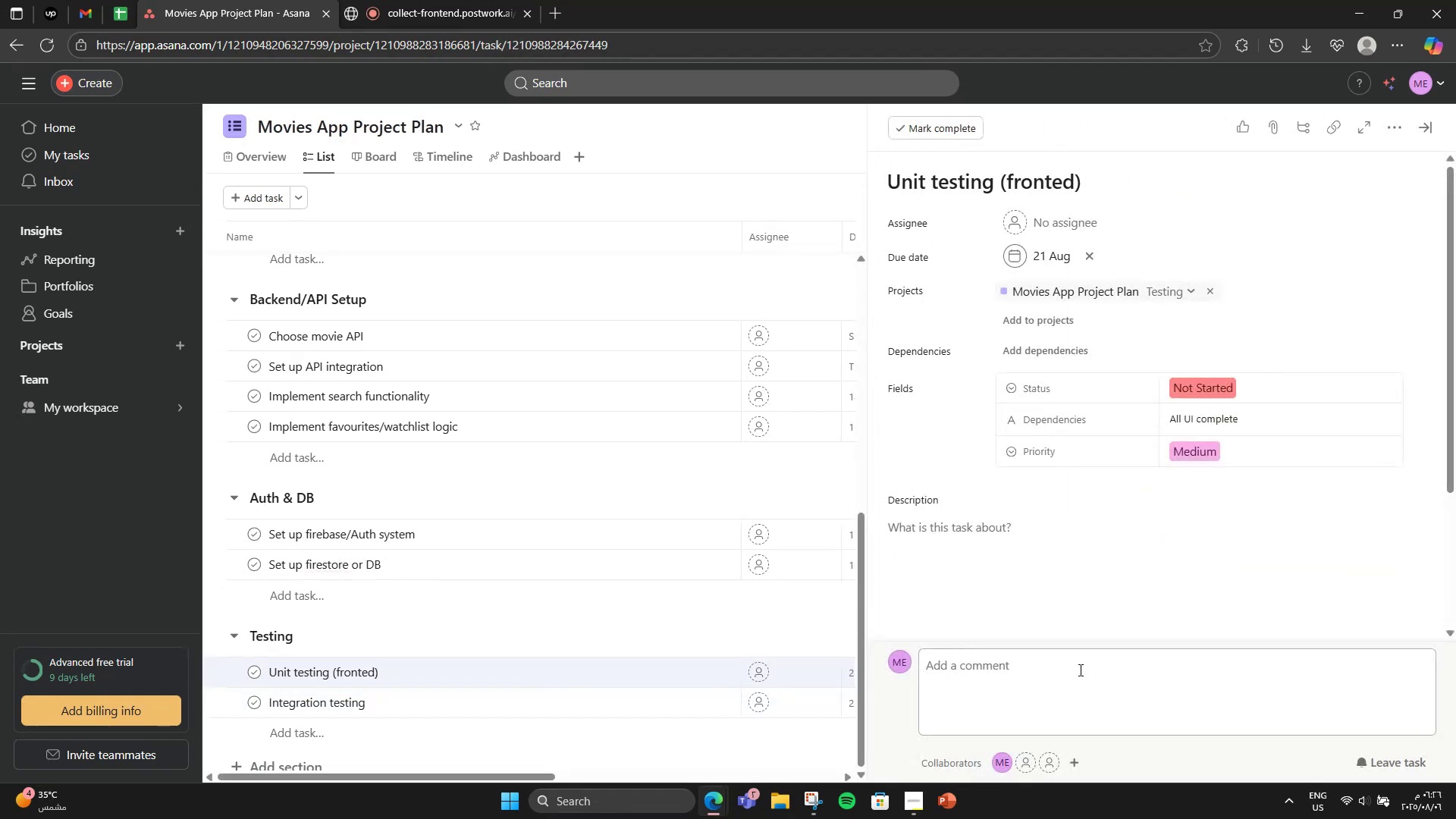 
left_click([1078, 685])
 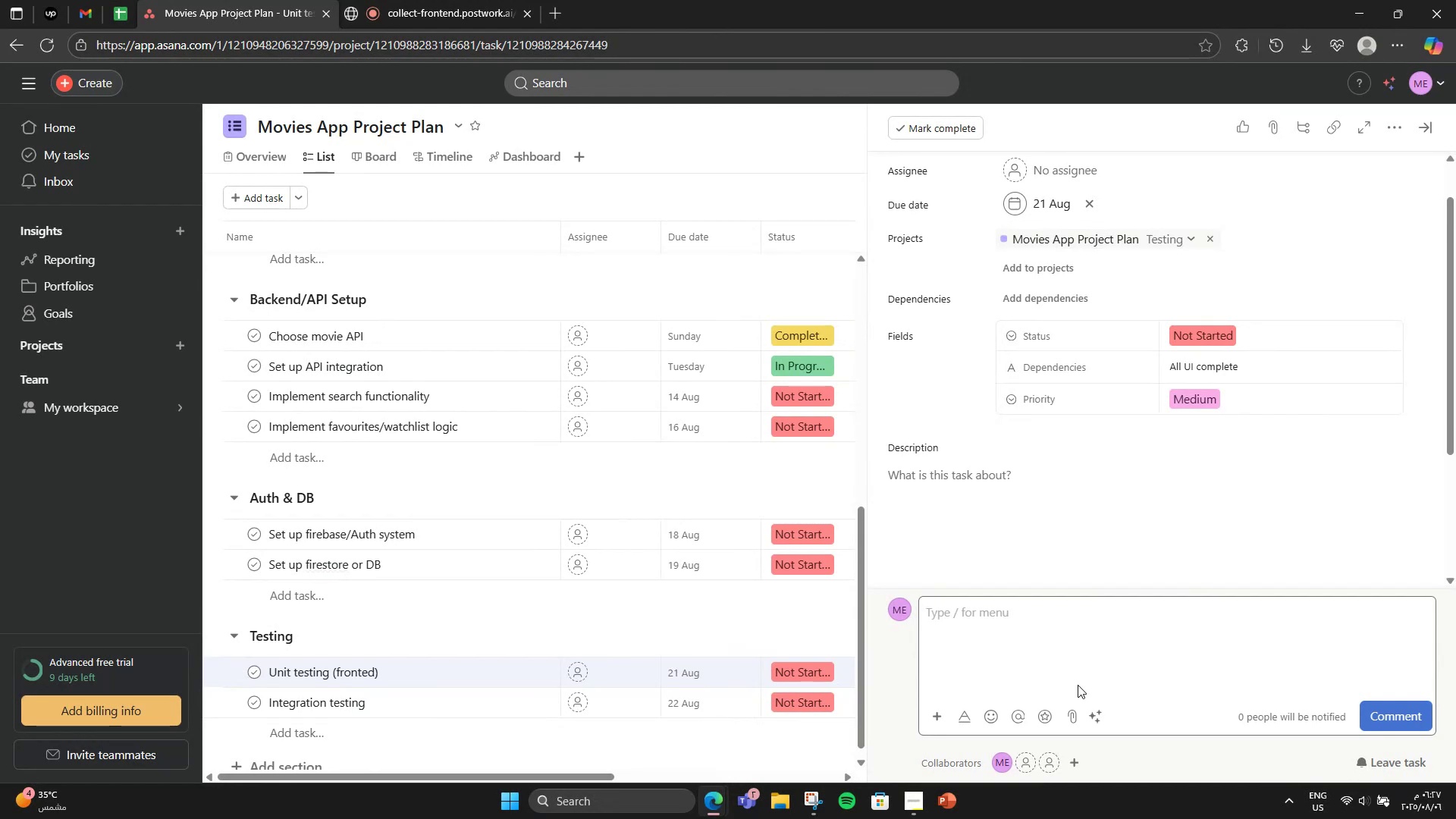 
wait(7.8)
 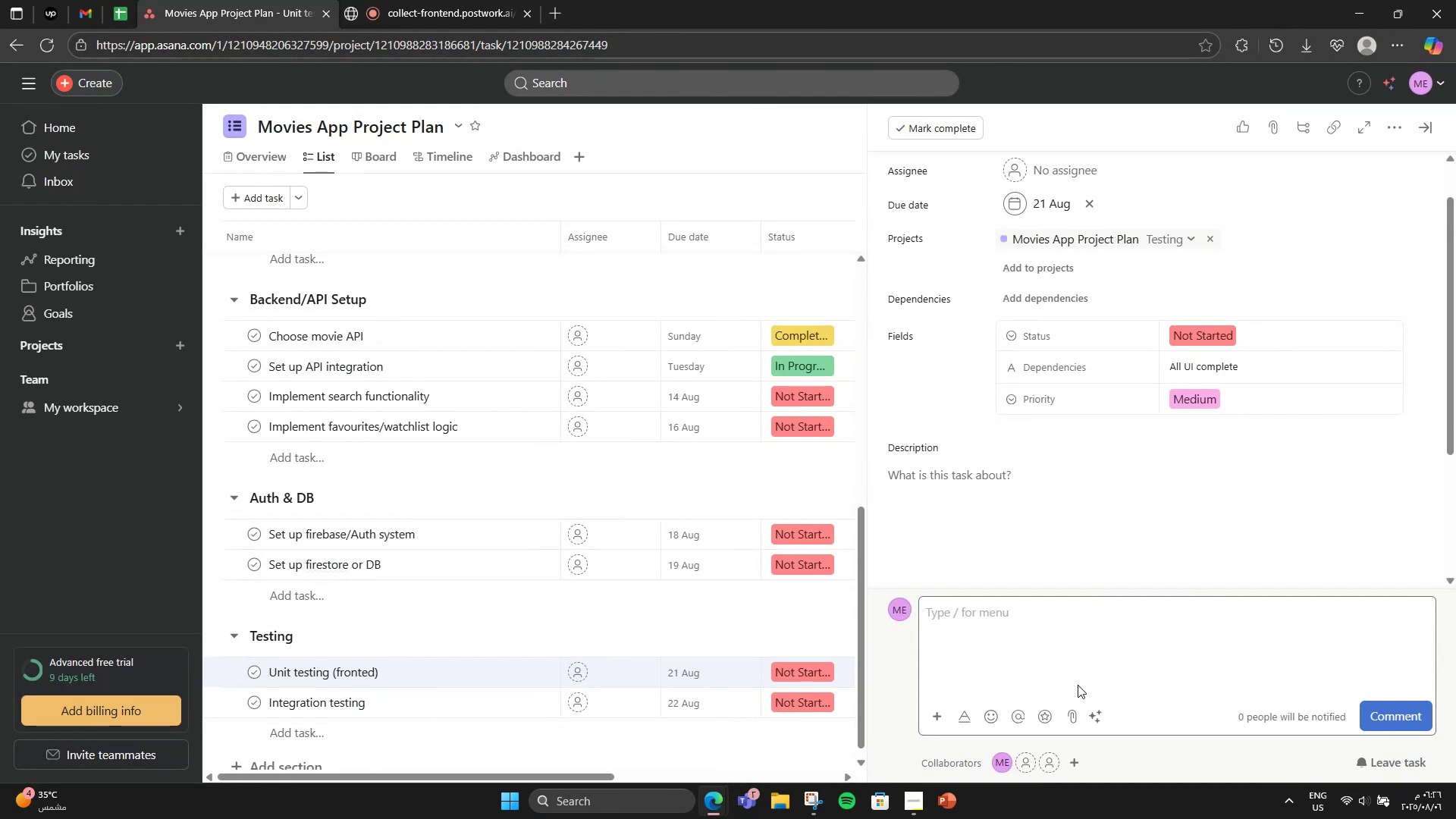 
left_click([971, 472])
 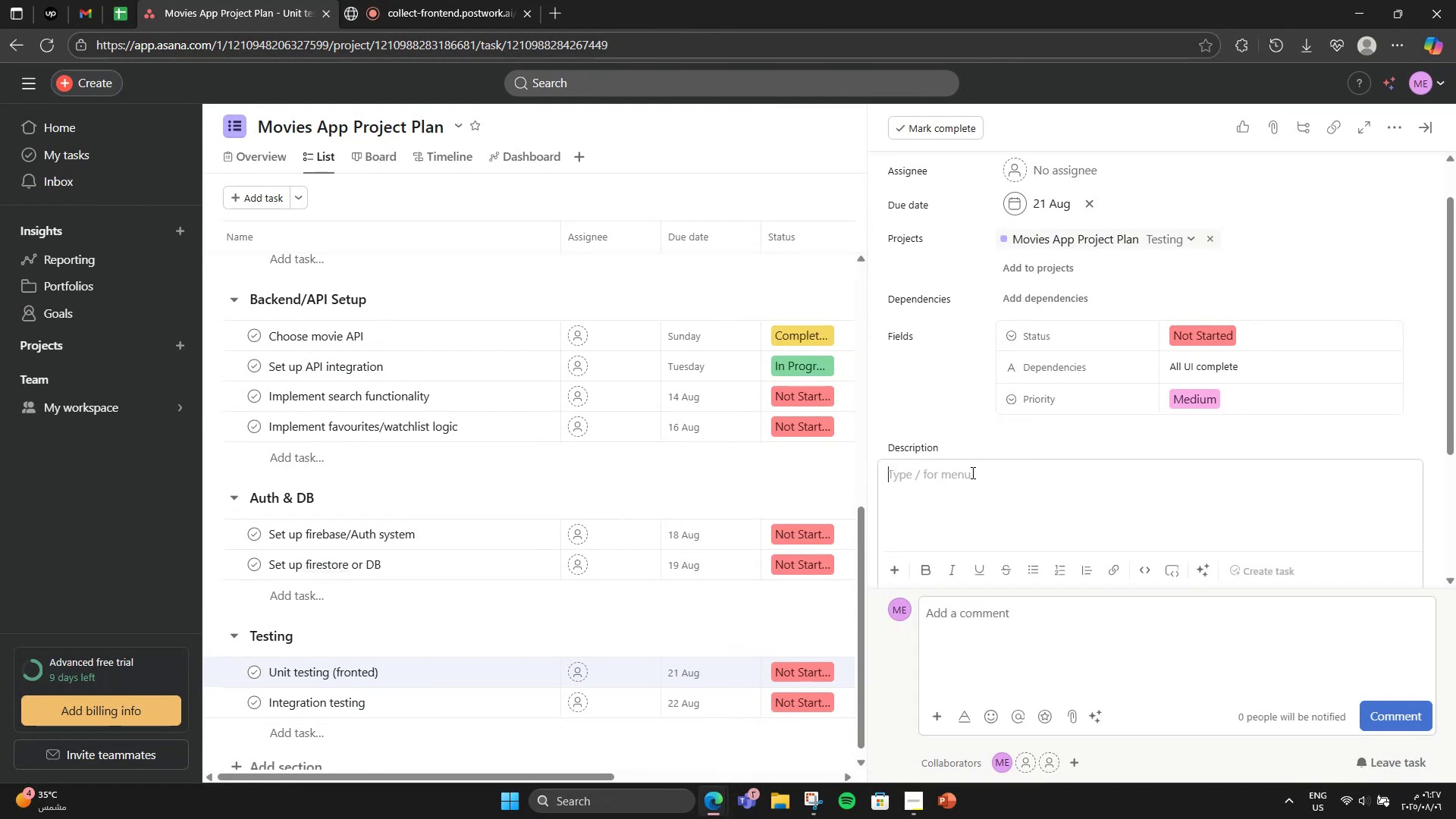 
type(Write test cases for UI components.)
 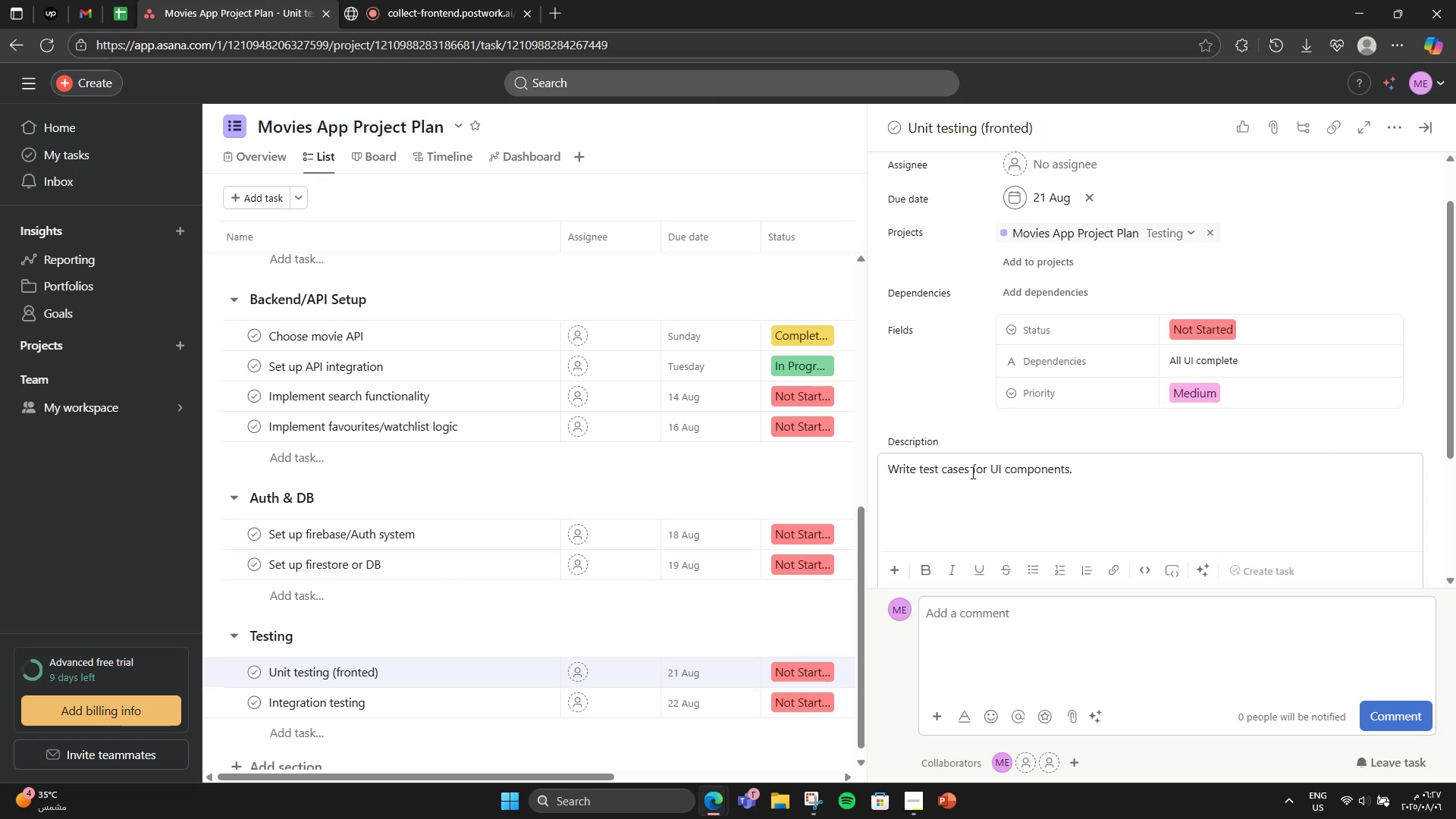 
scroll: coordinate [987, 358], scroll_direction: up, amount: 3.0
 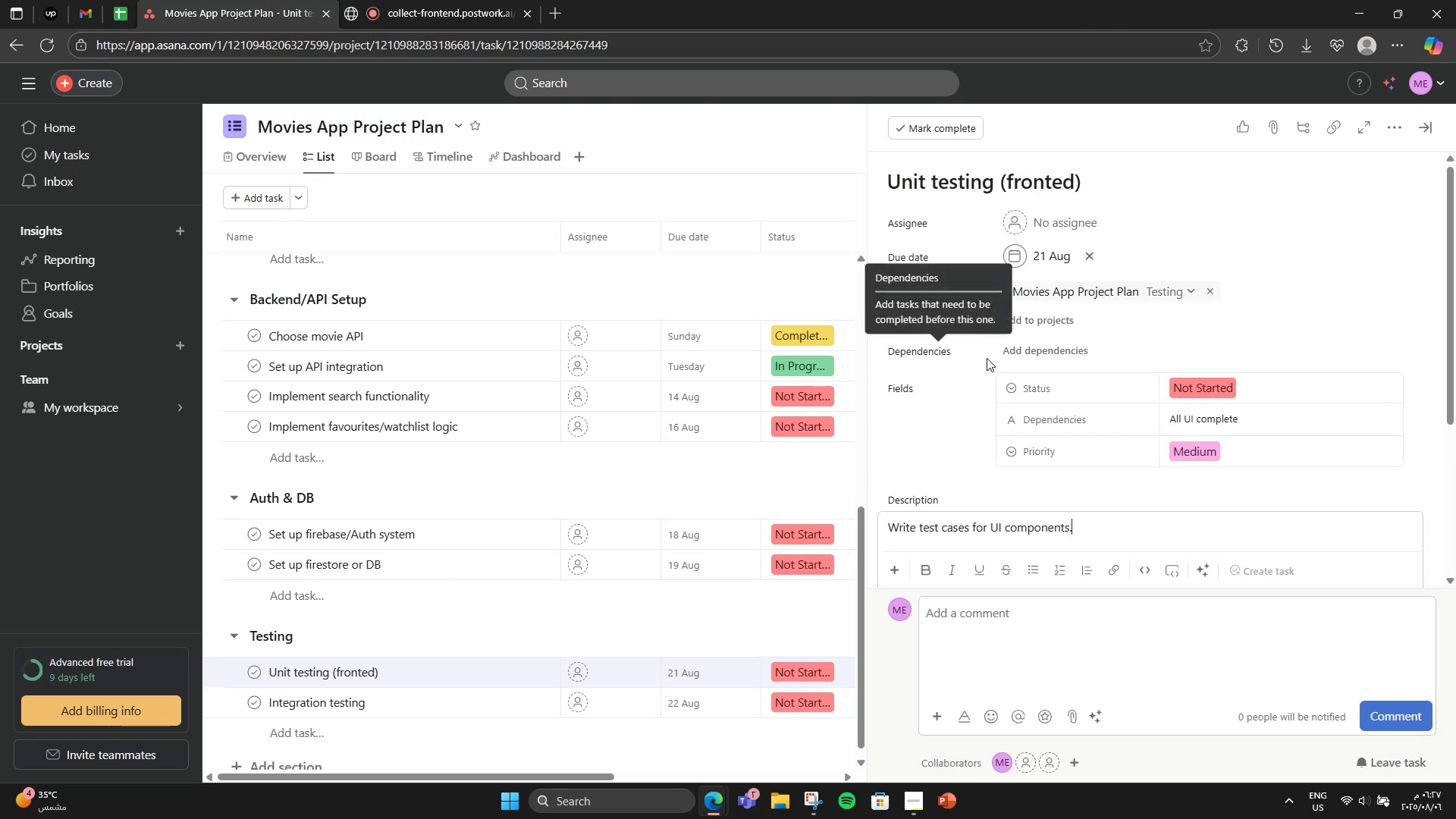 
scroll: coordinate [679, 516], scroll_direction: down, amount: 6.0
 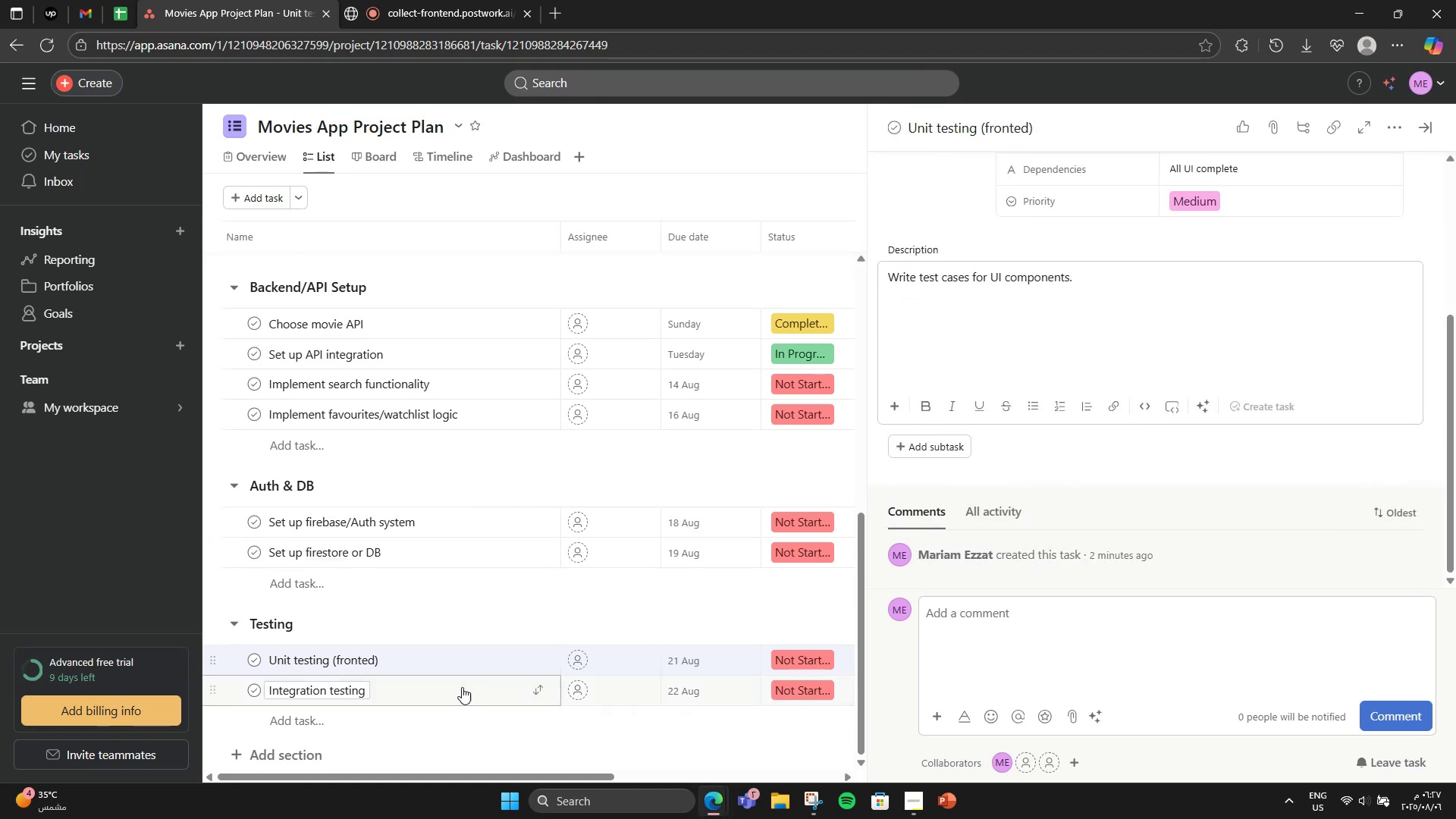 
left_click([461, 689])
 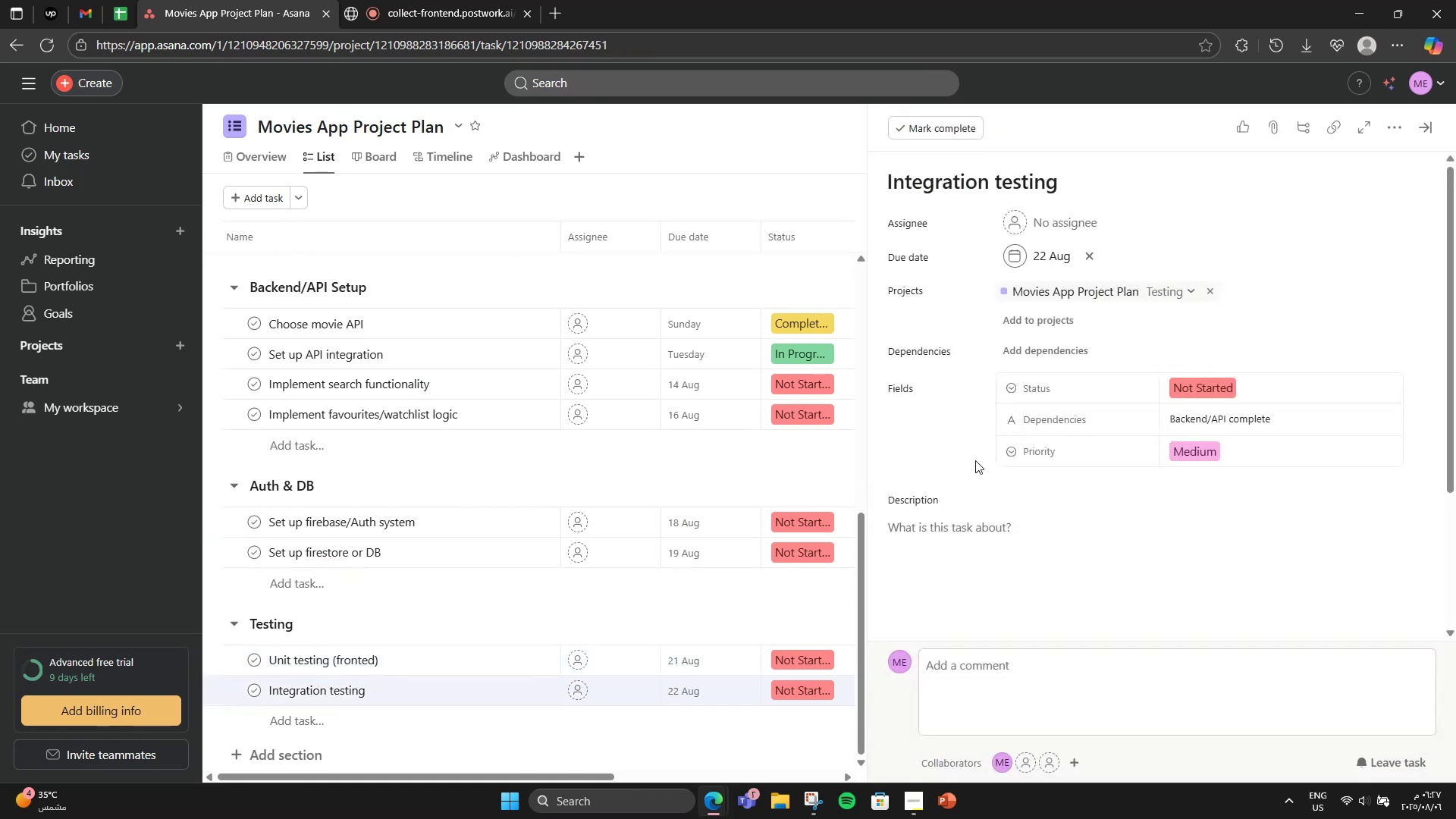 
scroll: coordinate [1000, 482], scroll_direction: down, amount: 3.0
 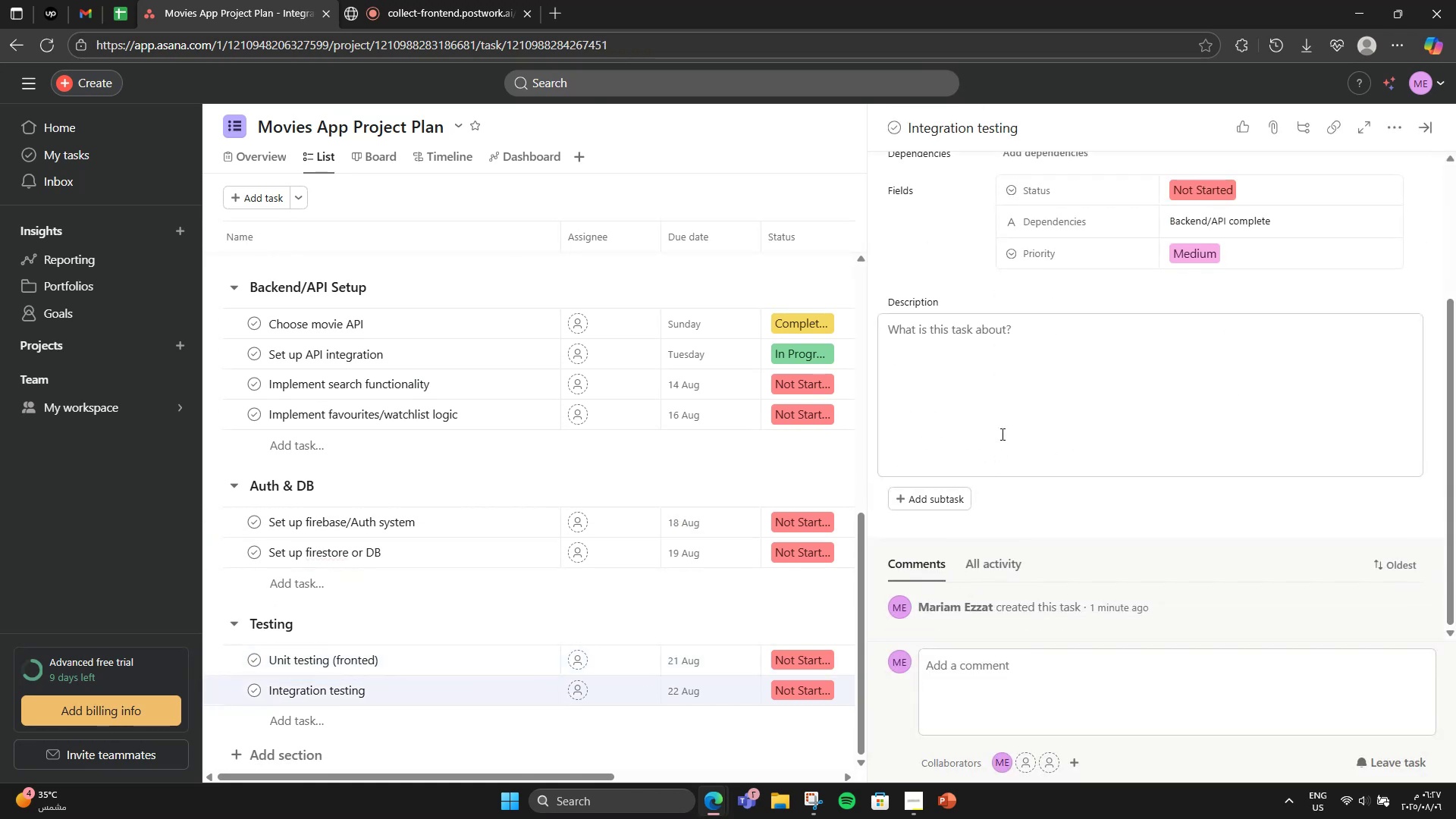 
left_click([1001, 434])
 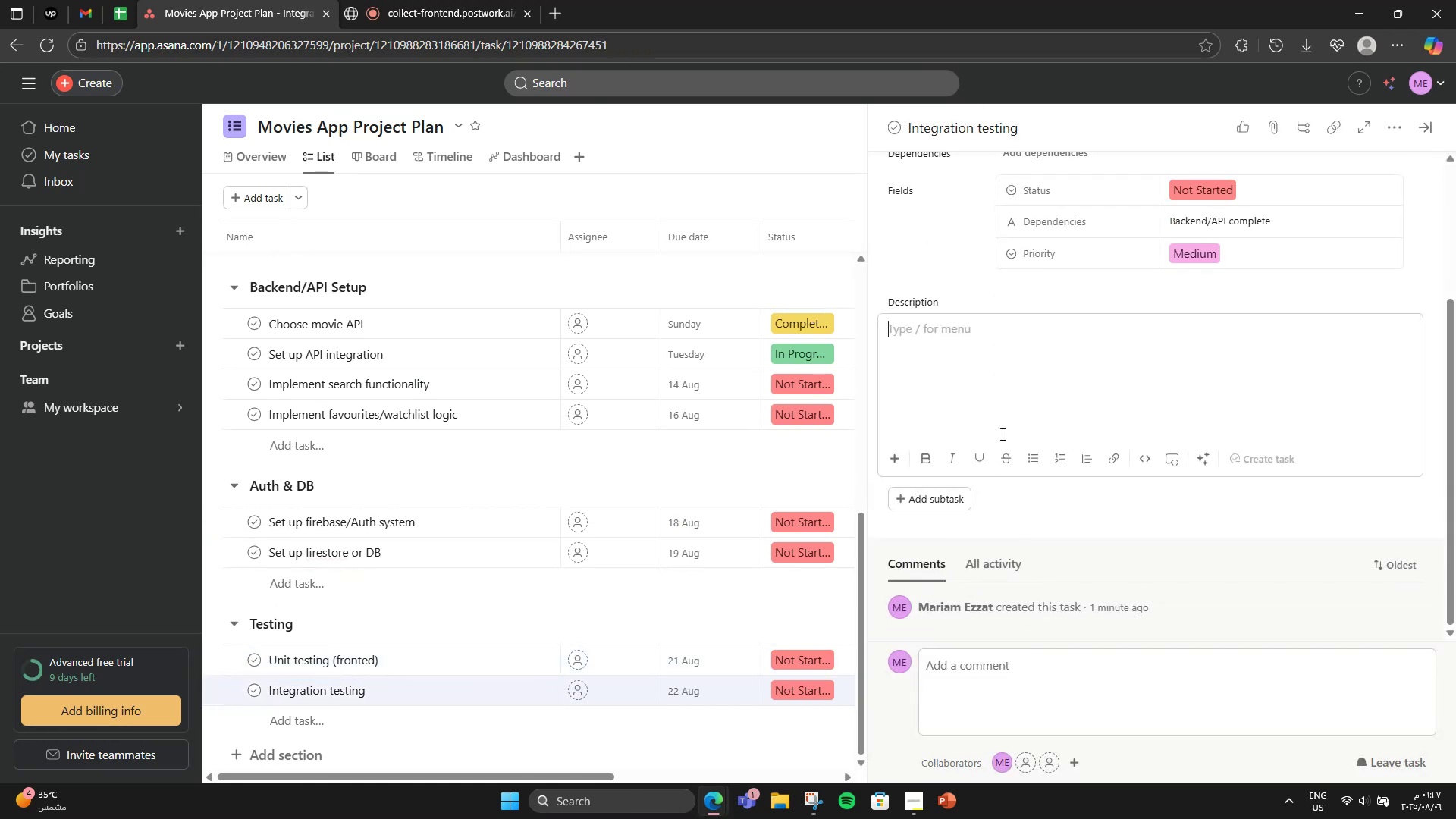 
type(Test UI-bakend interaction)
 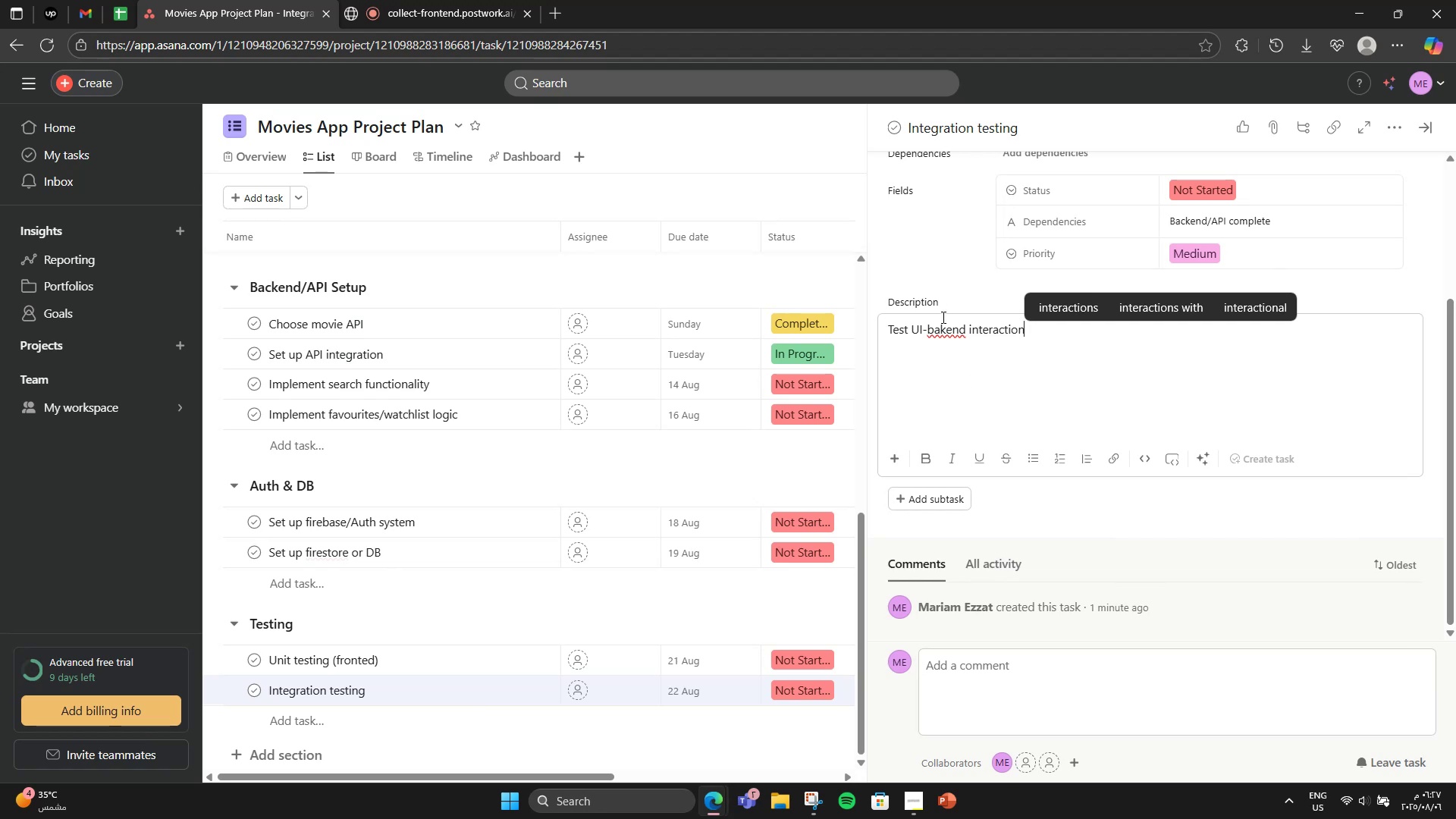 
left_click([944, 325])
 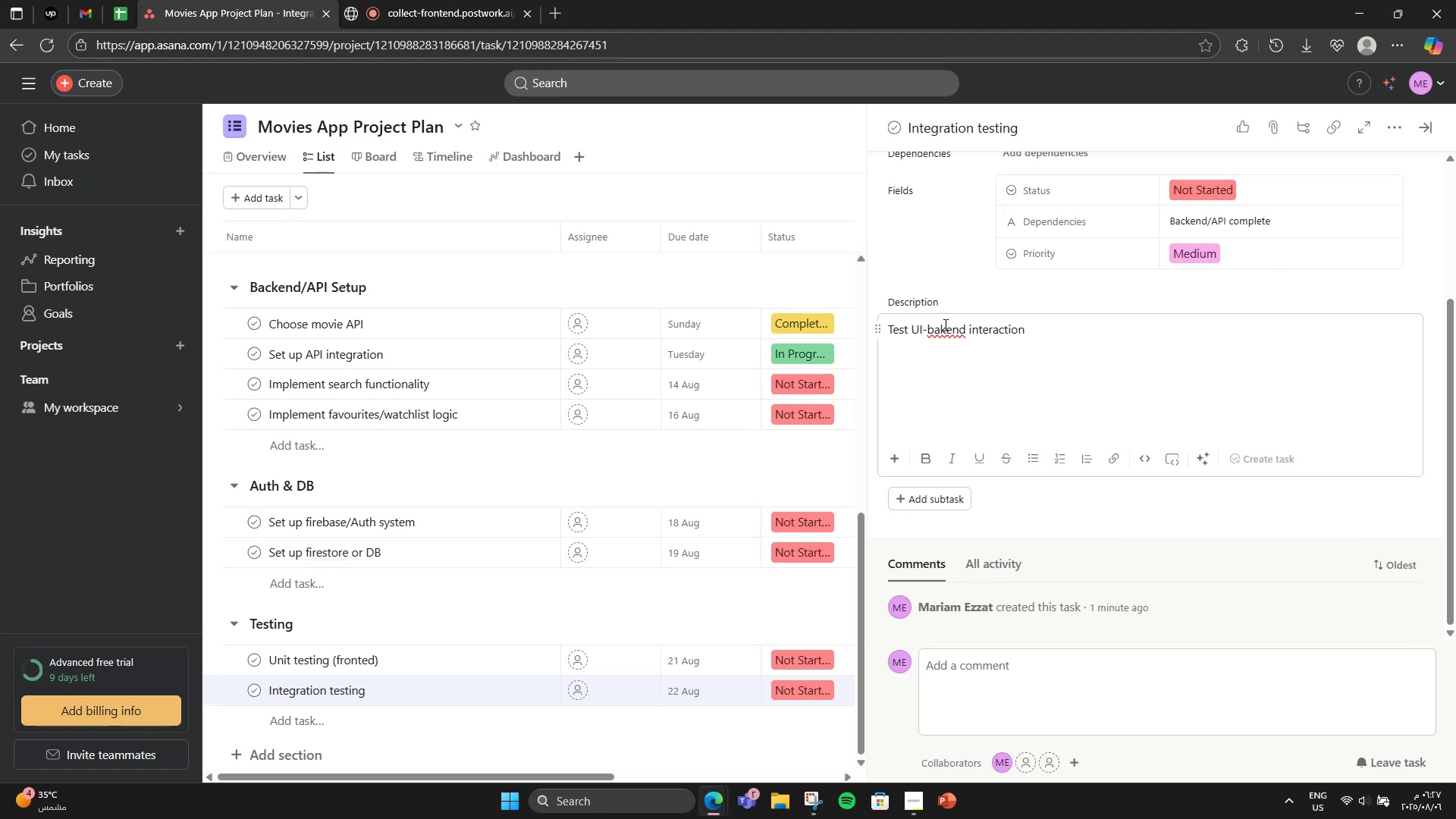 
key(E)
 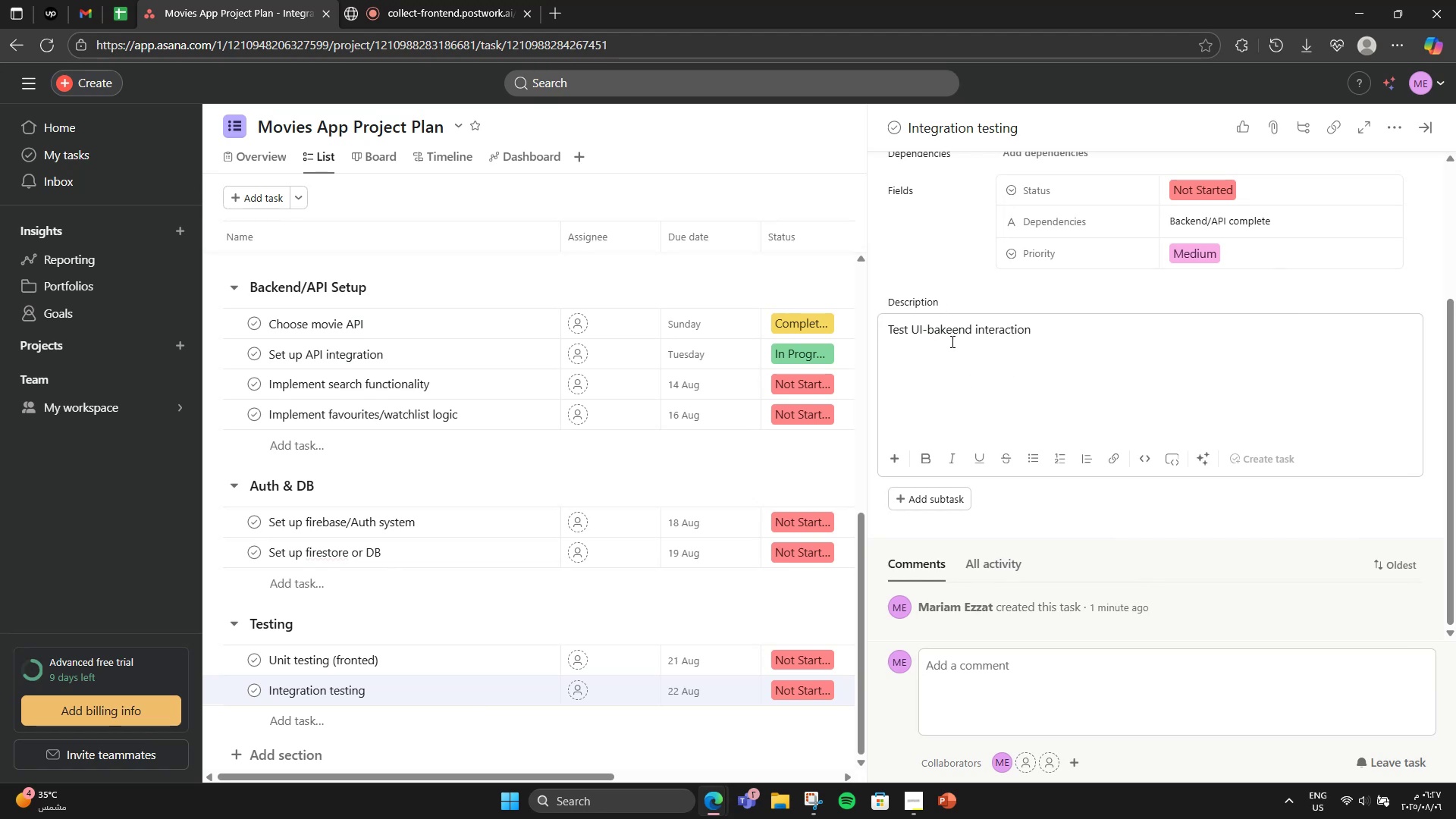 
left_click([943, 328])
 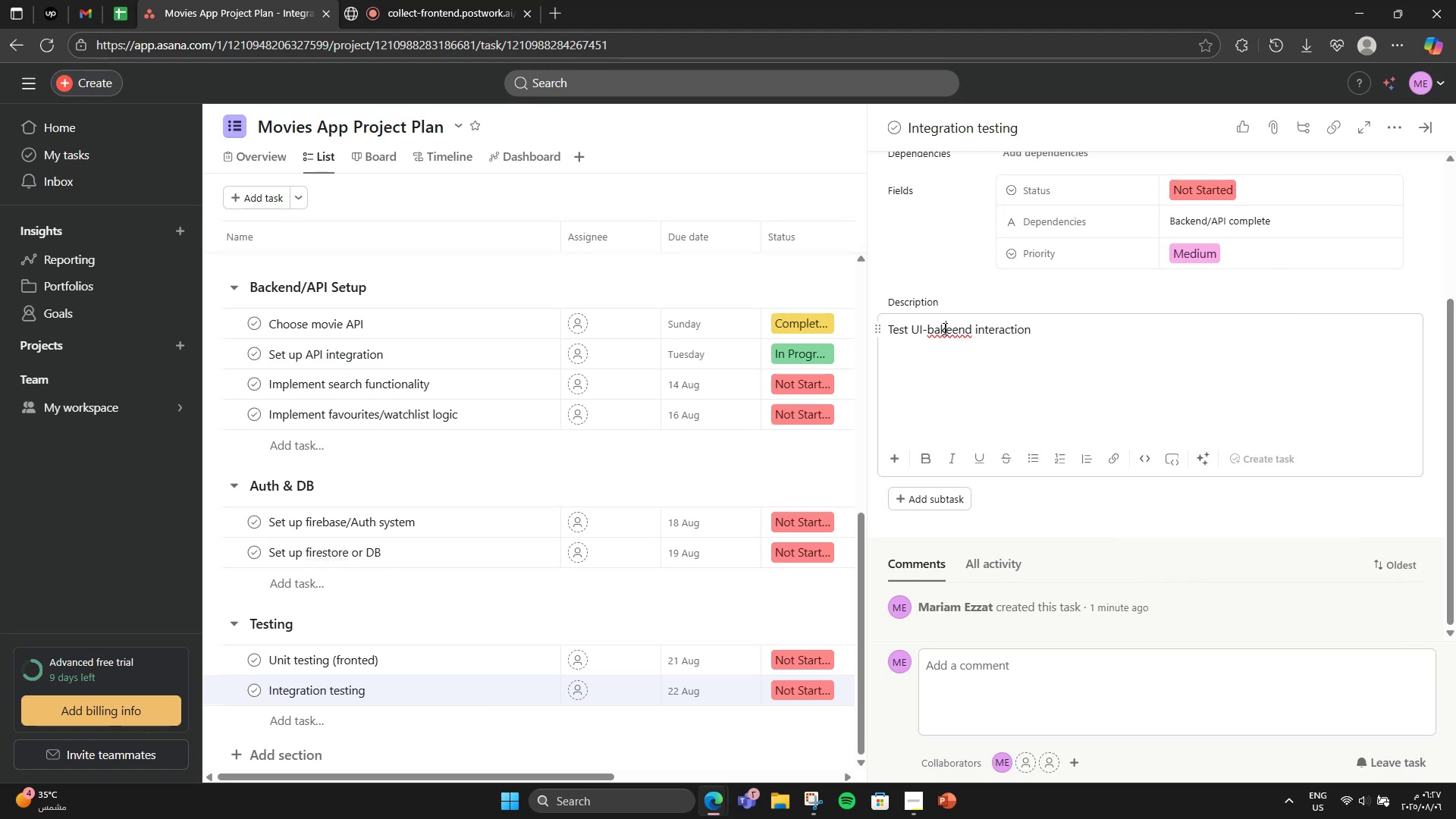 
right_click([943, 328])
 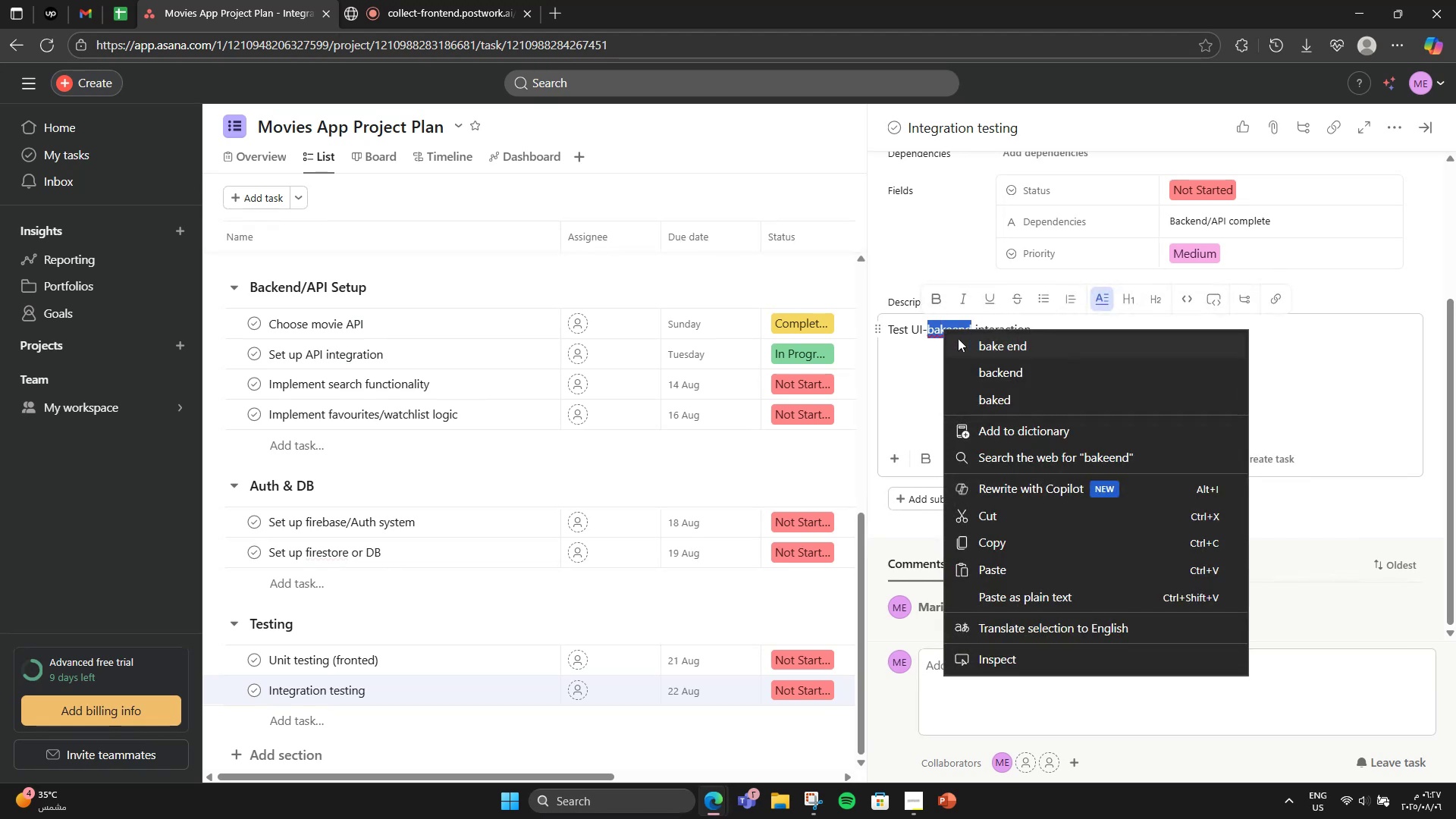 
left_click([991, 371])
 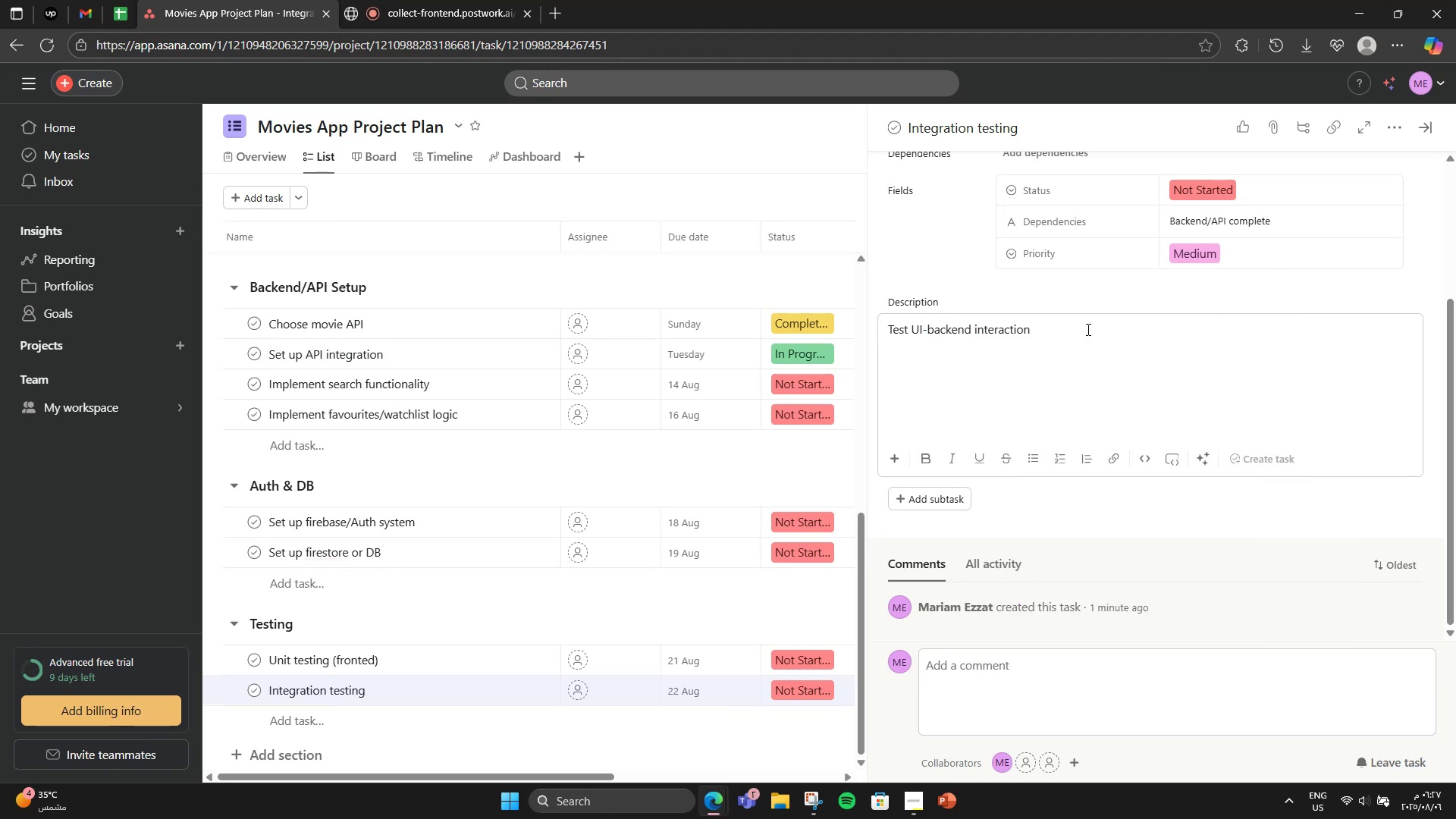 
left_click([1087, 329])
 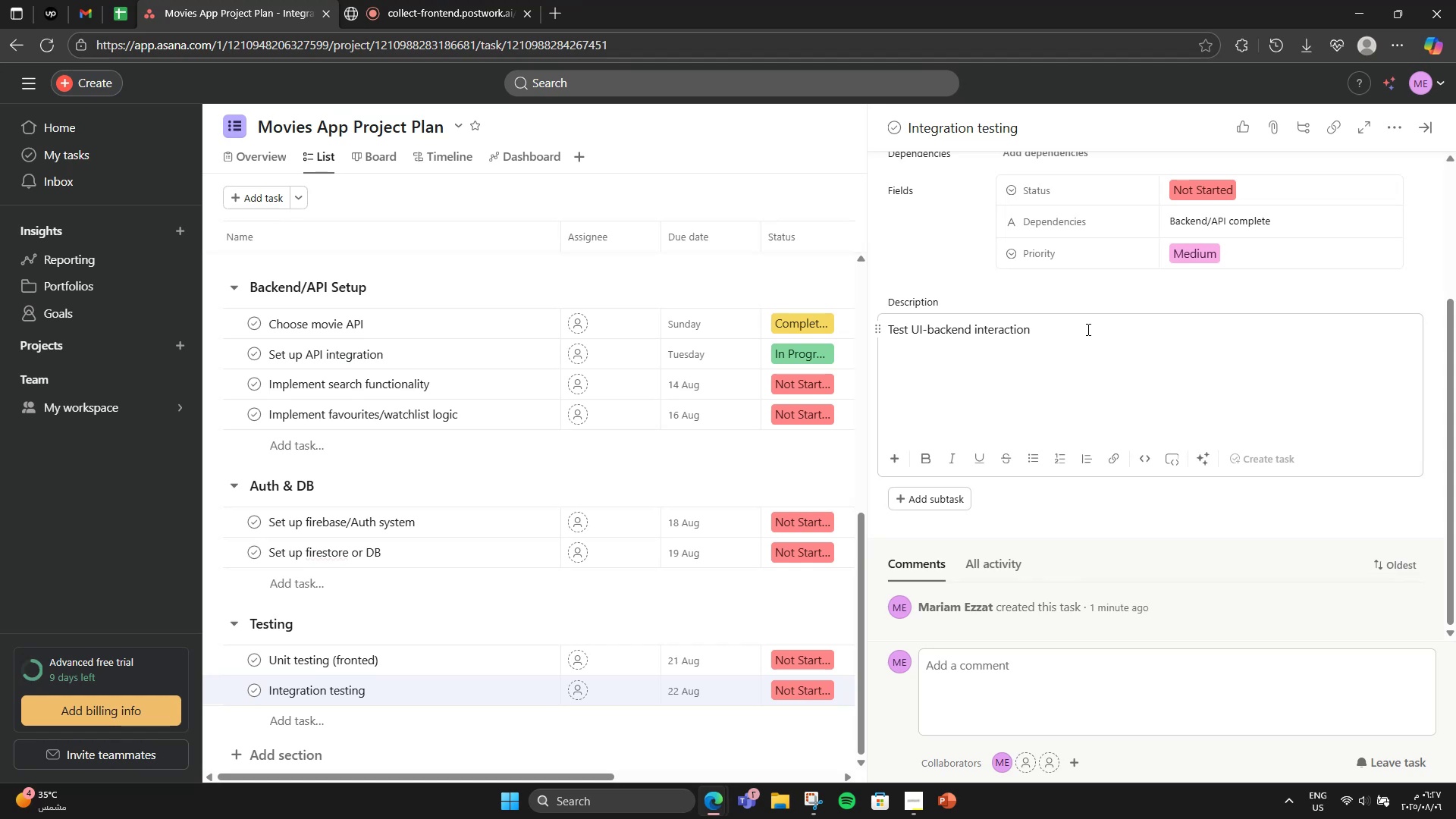 
hold_key(key=Period, duration=0.39)
 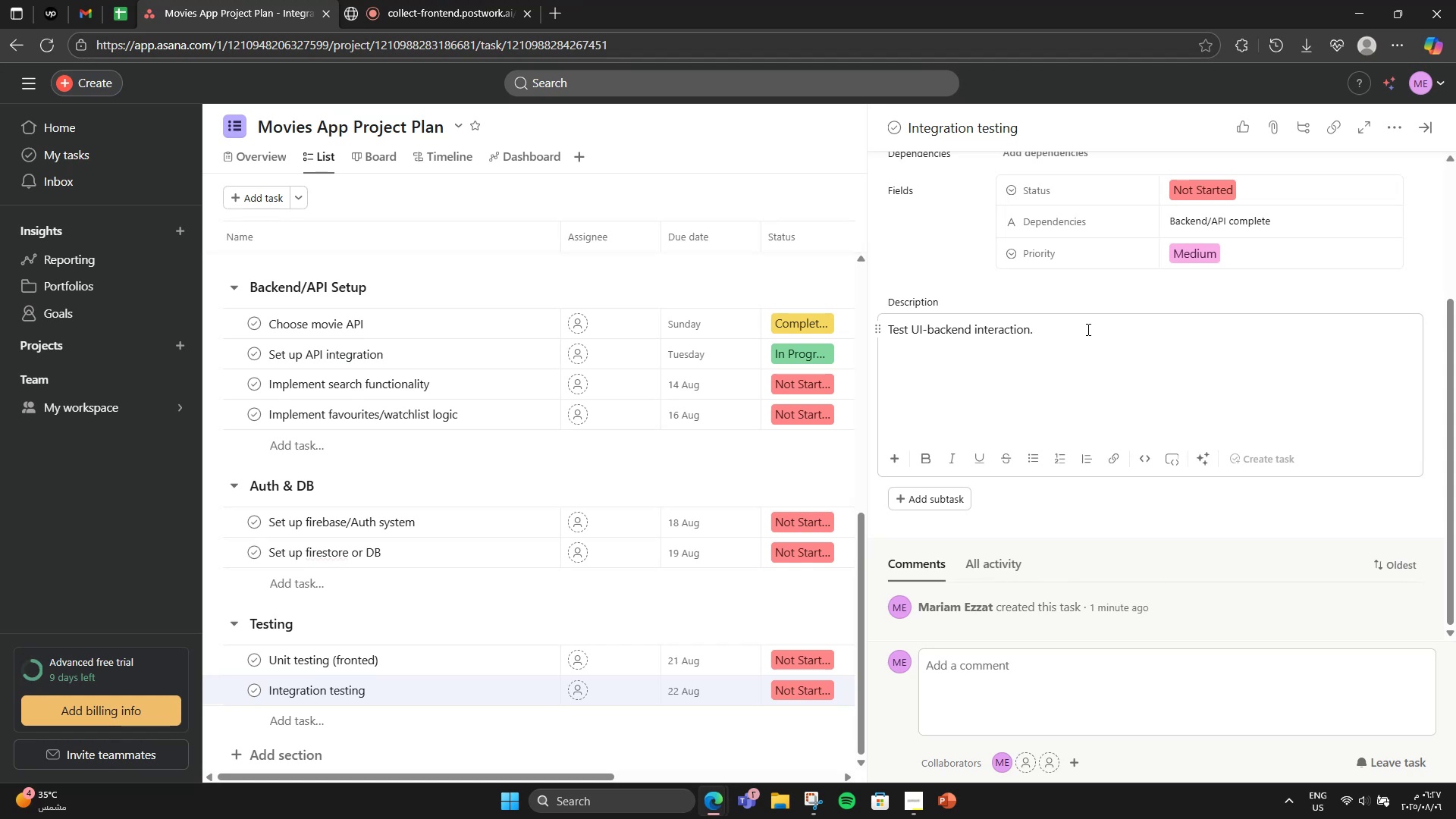 
scroll: coordinate [1087, 329], scroll_direction: down, amount: 3.0
 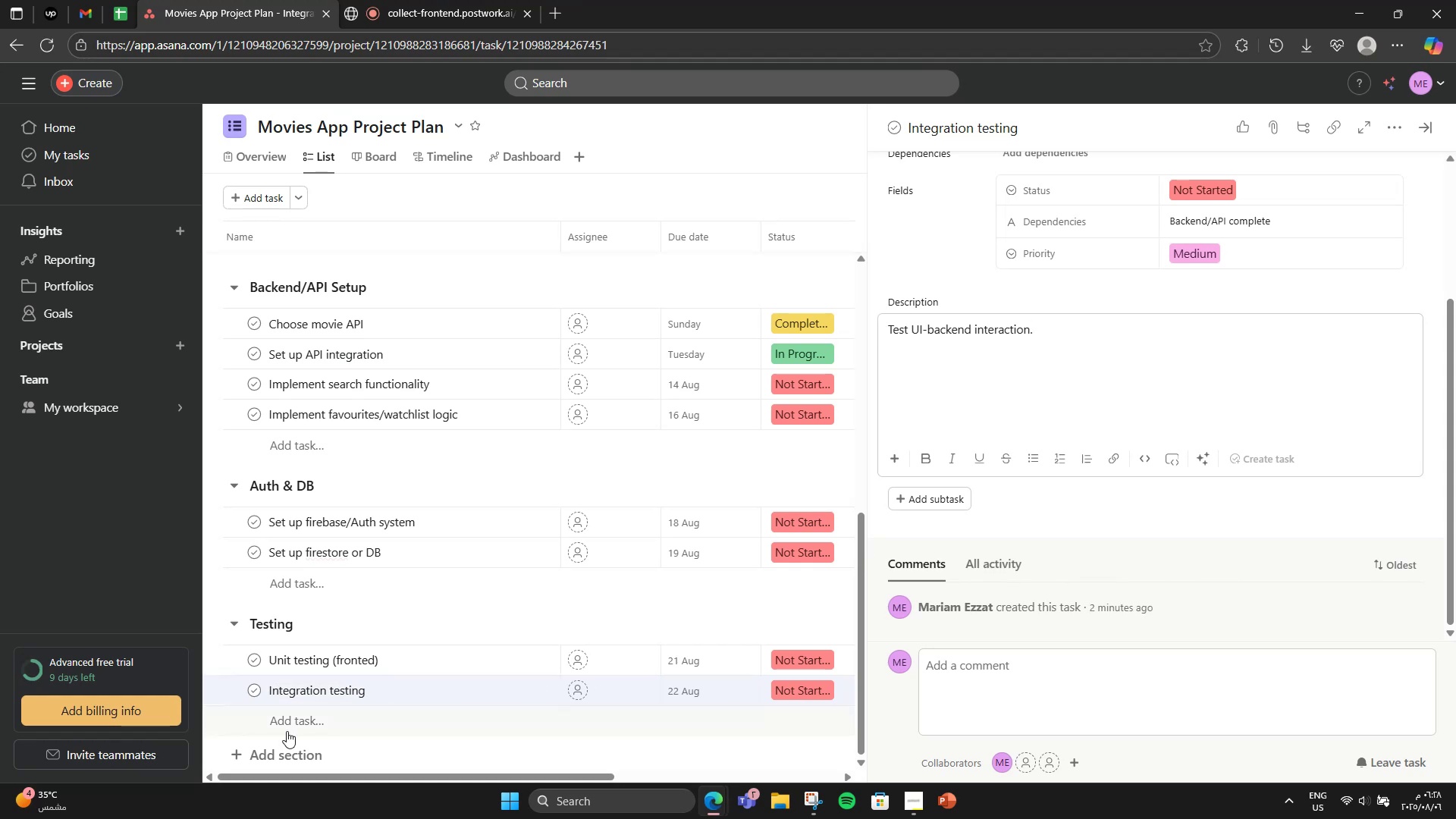 
left_click([300, 716])
 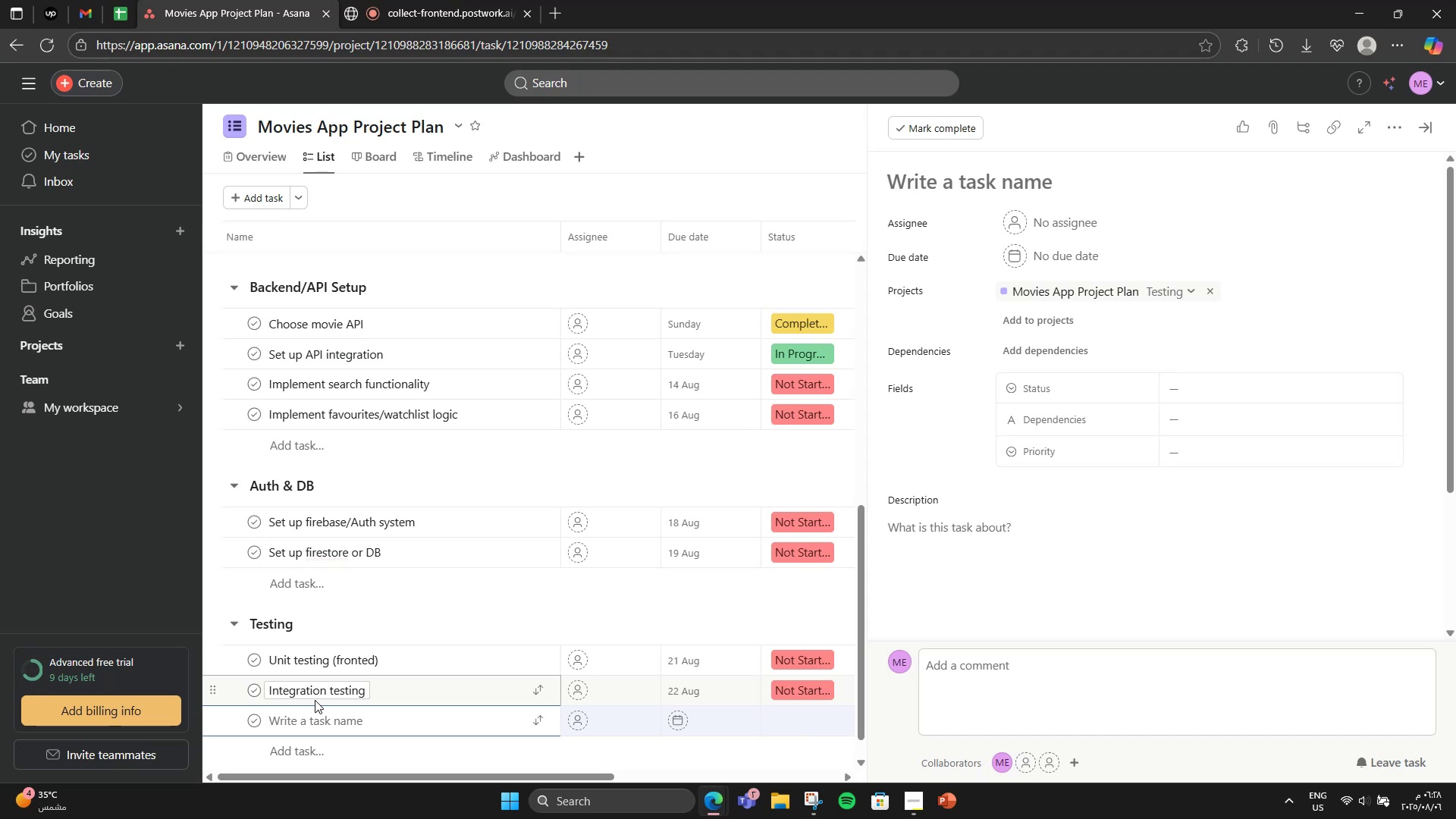 
type(f)
key(Backspace)
type(Fix bugs from testing)
 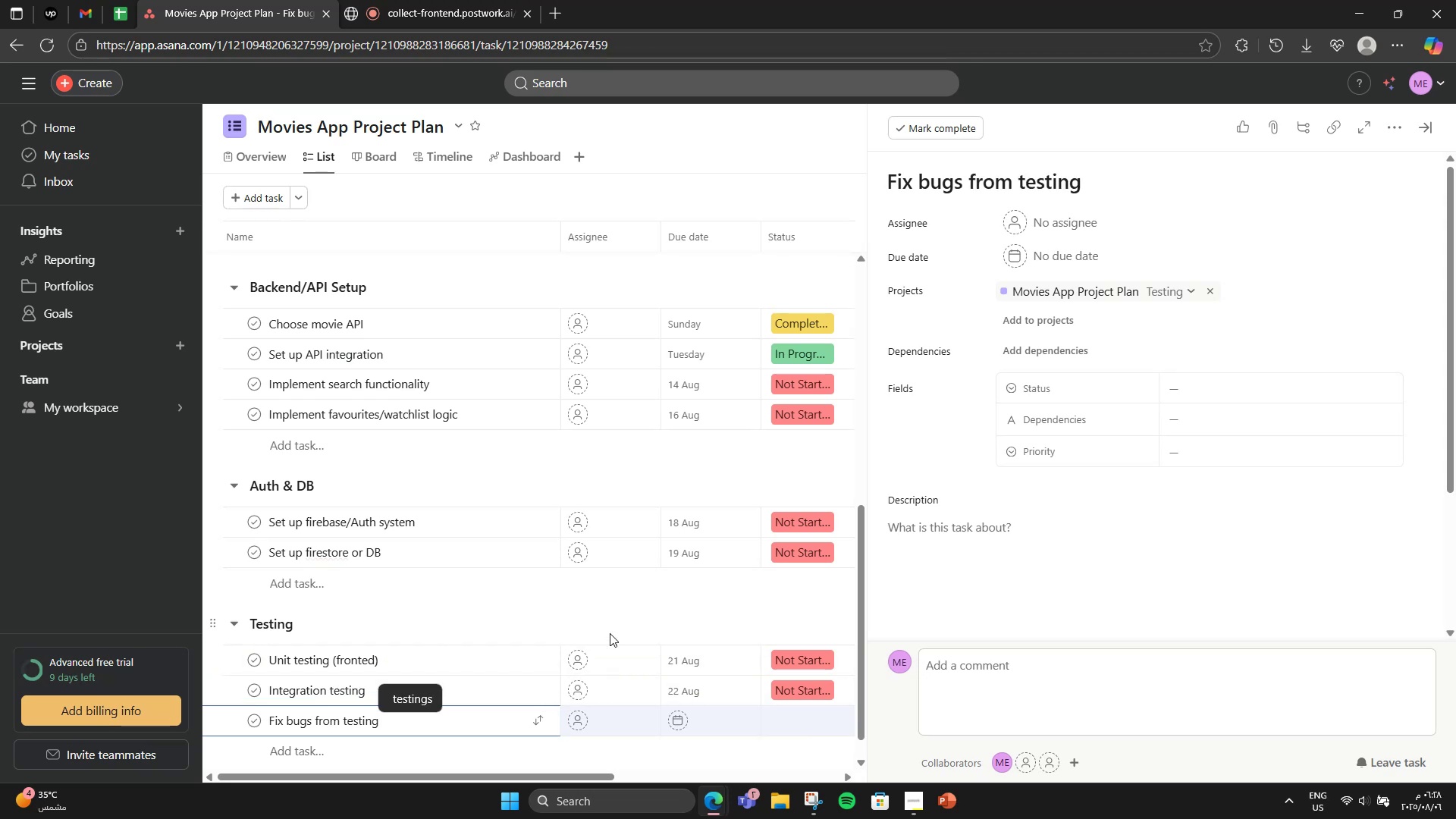 
left_click([702, 720])
 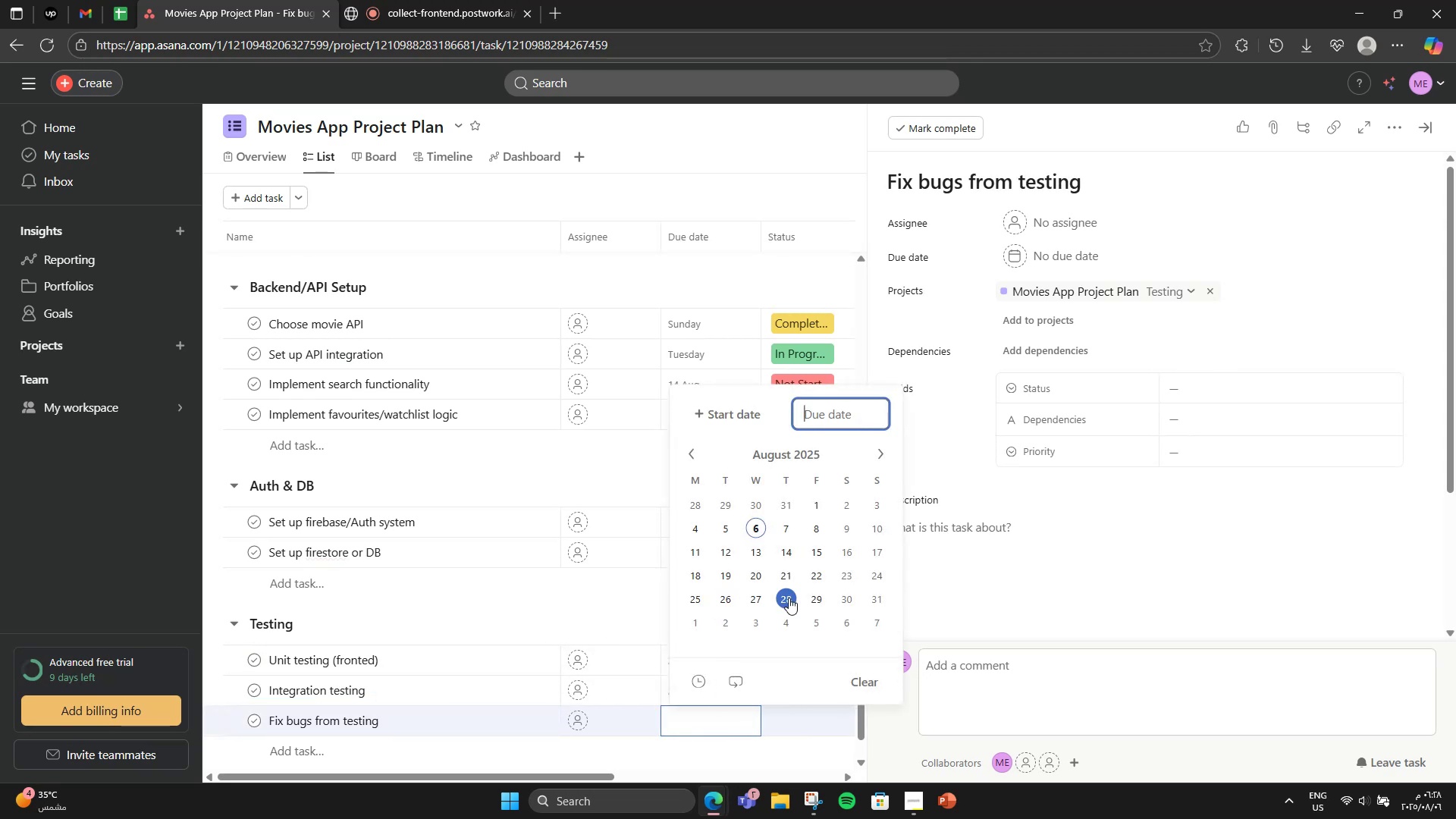 
left_click([850, 576])
 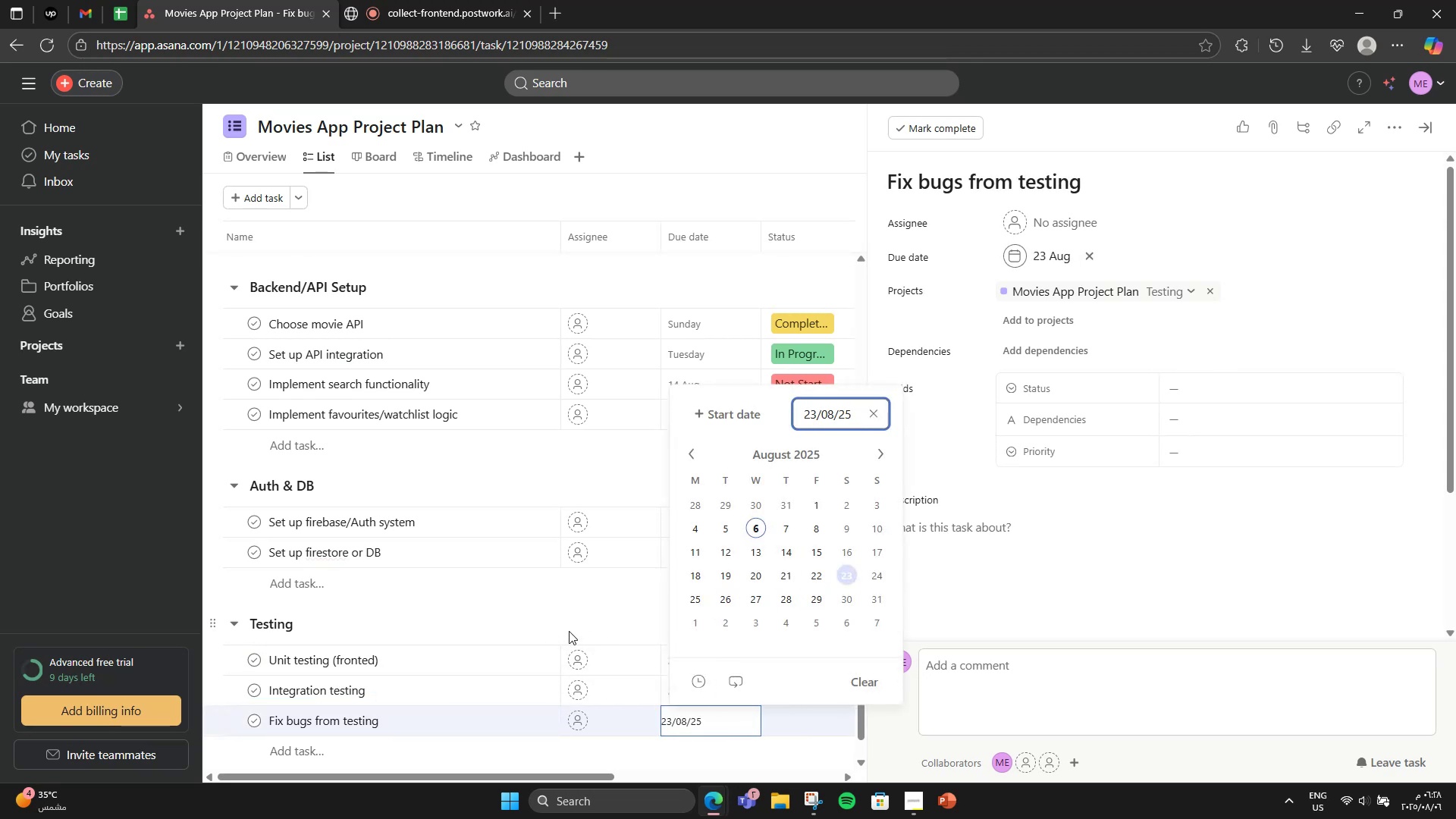 
left_click([568, 610])
 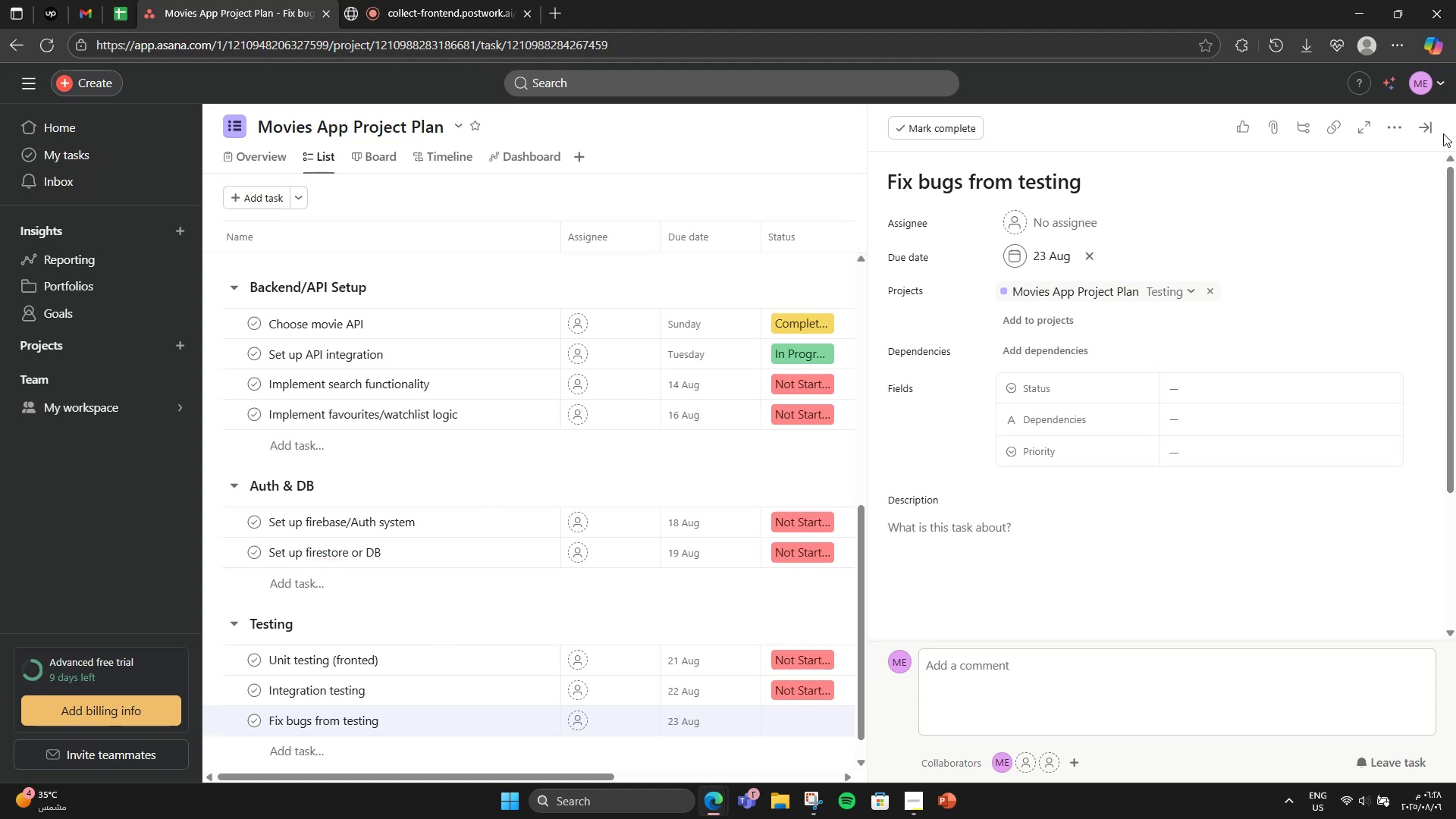 
left_click([1429, 118])
 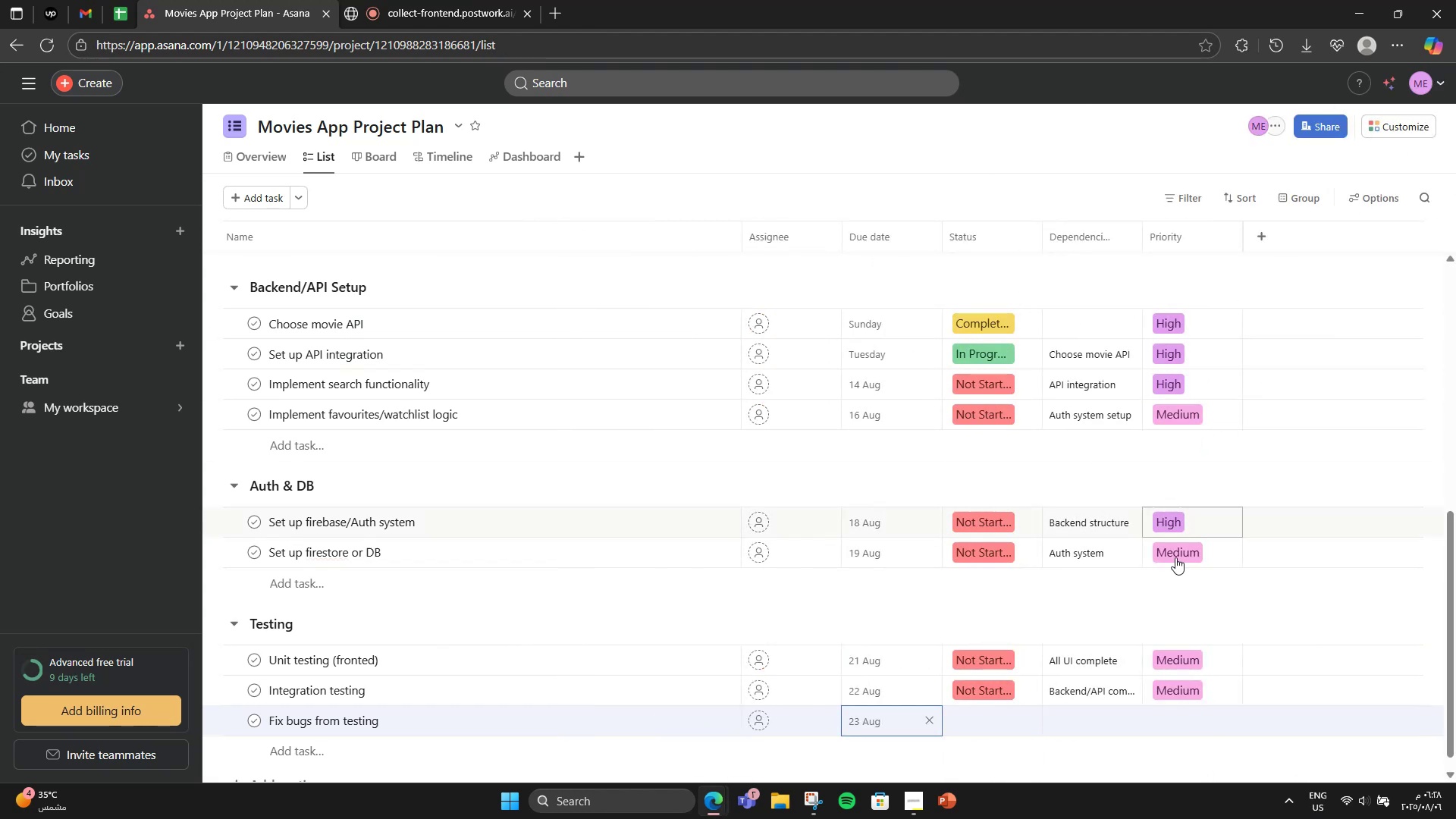 
left_click([974, 725])
 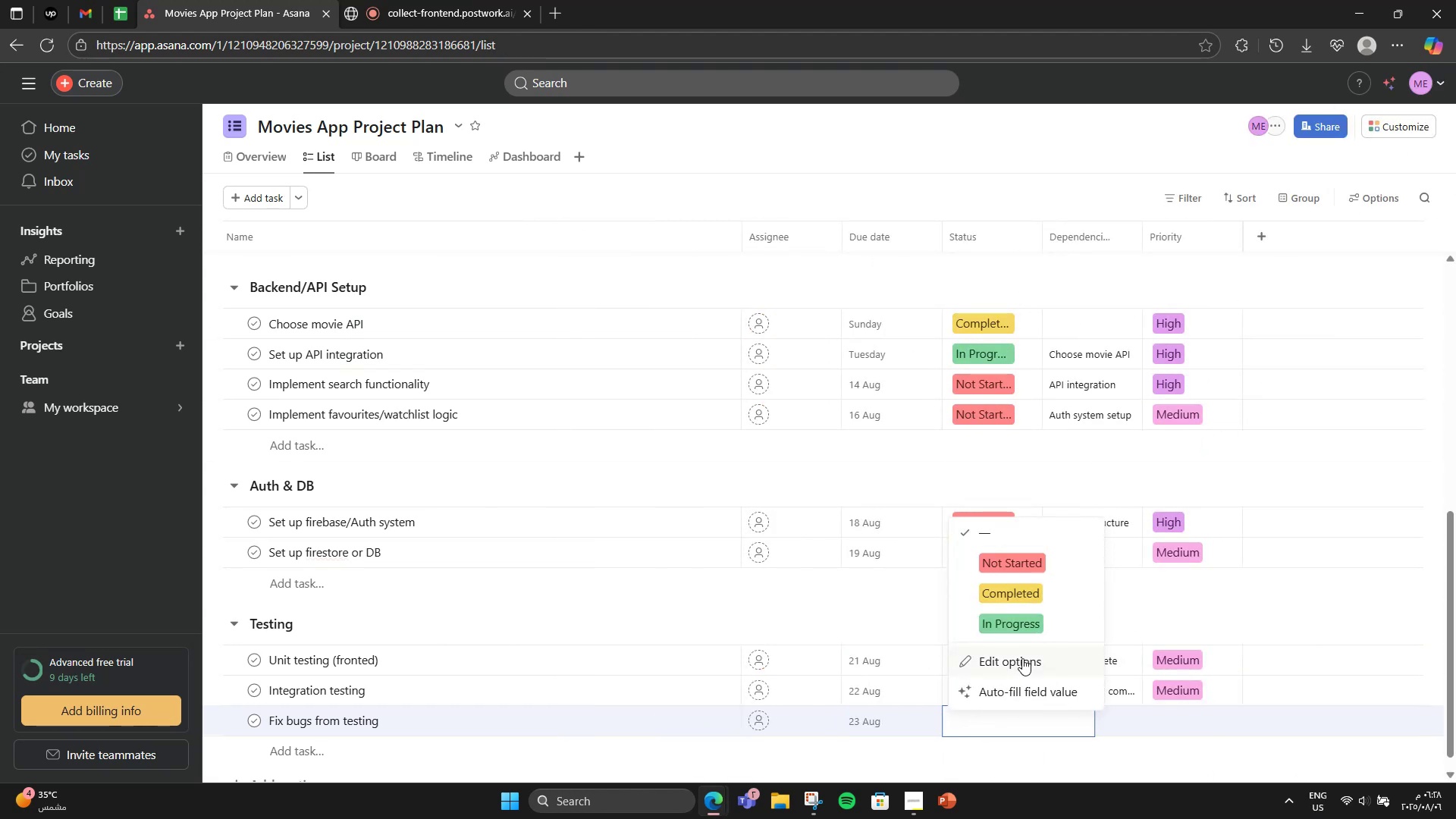 
left_click([1094, 560])
 